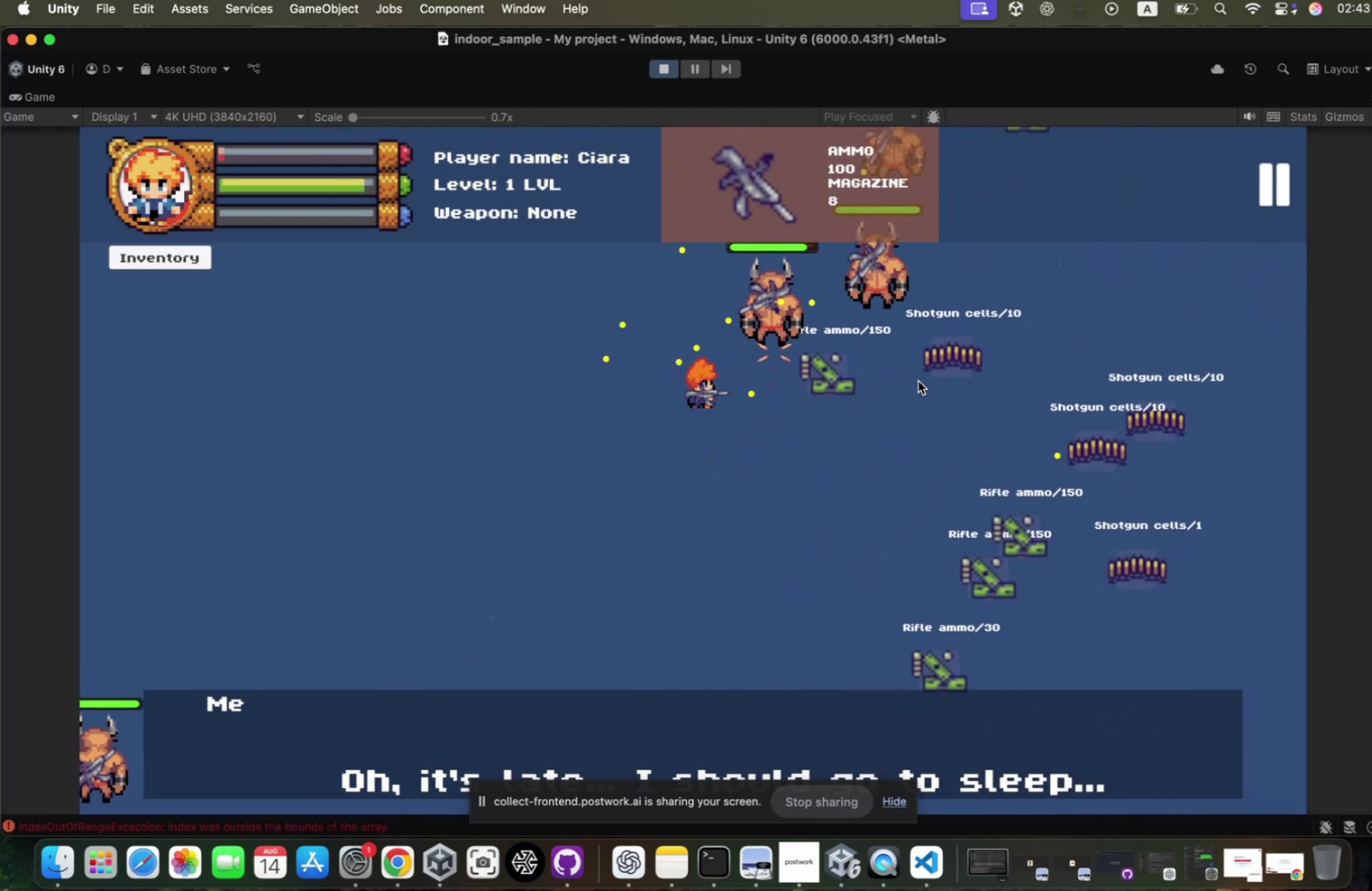 
hold_key(key=S, duration=0.57)
 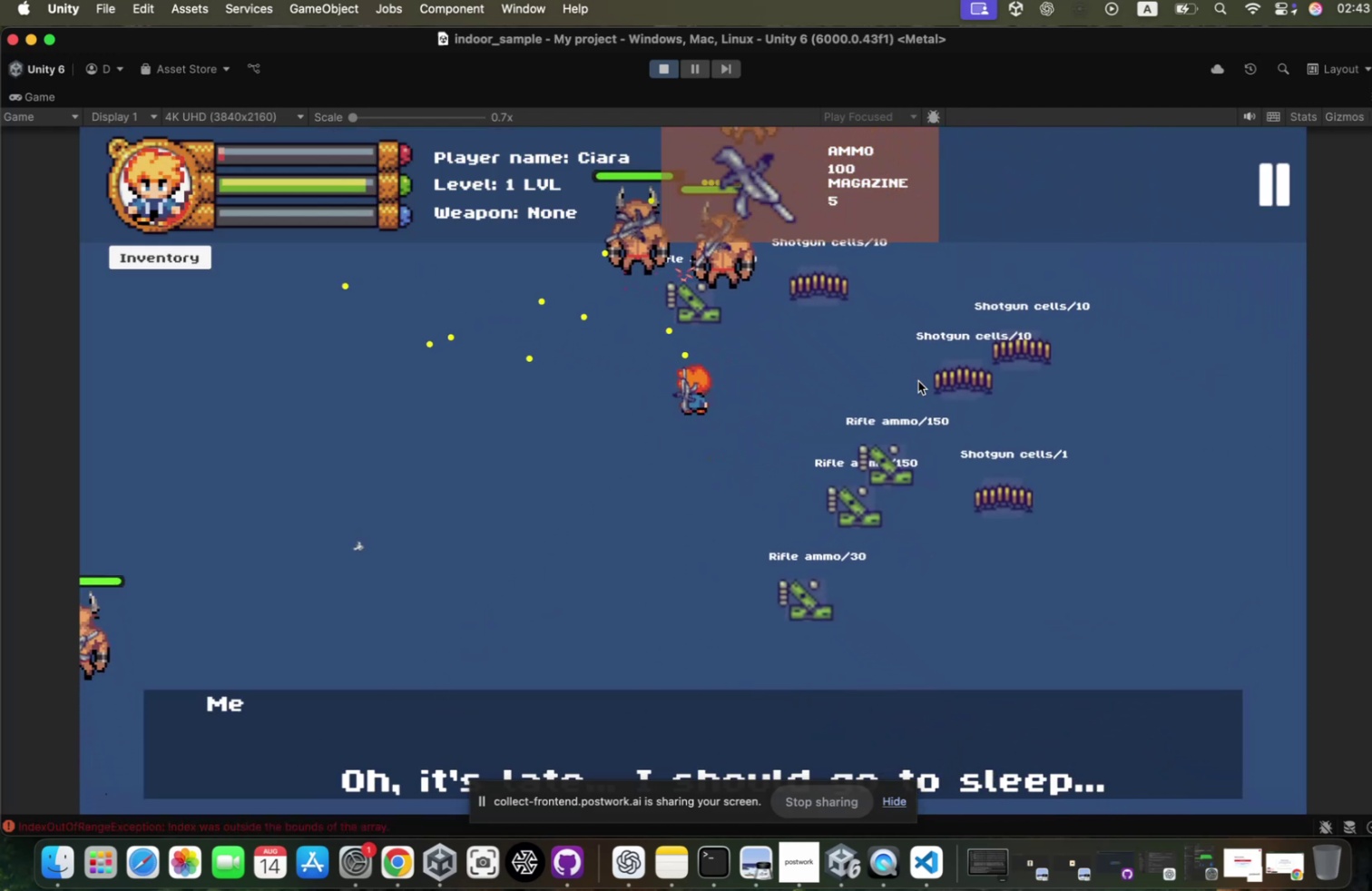 
hold_key(key=S, duration=0.41)
 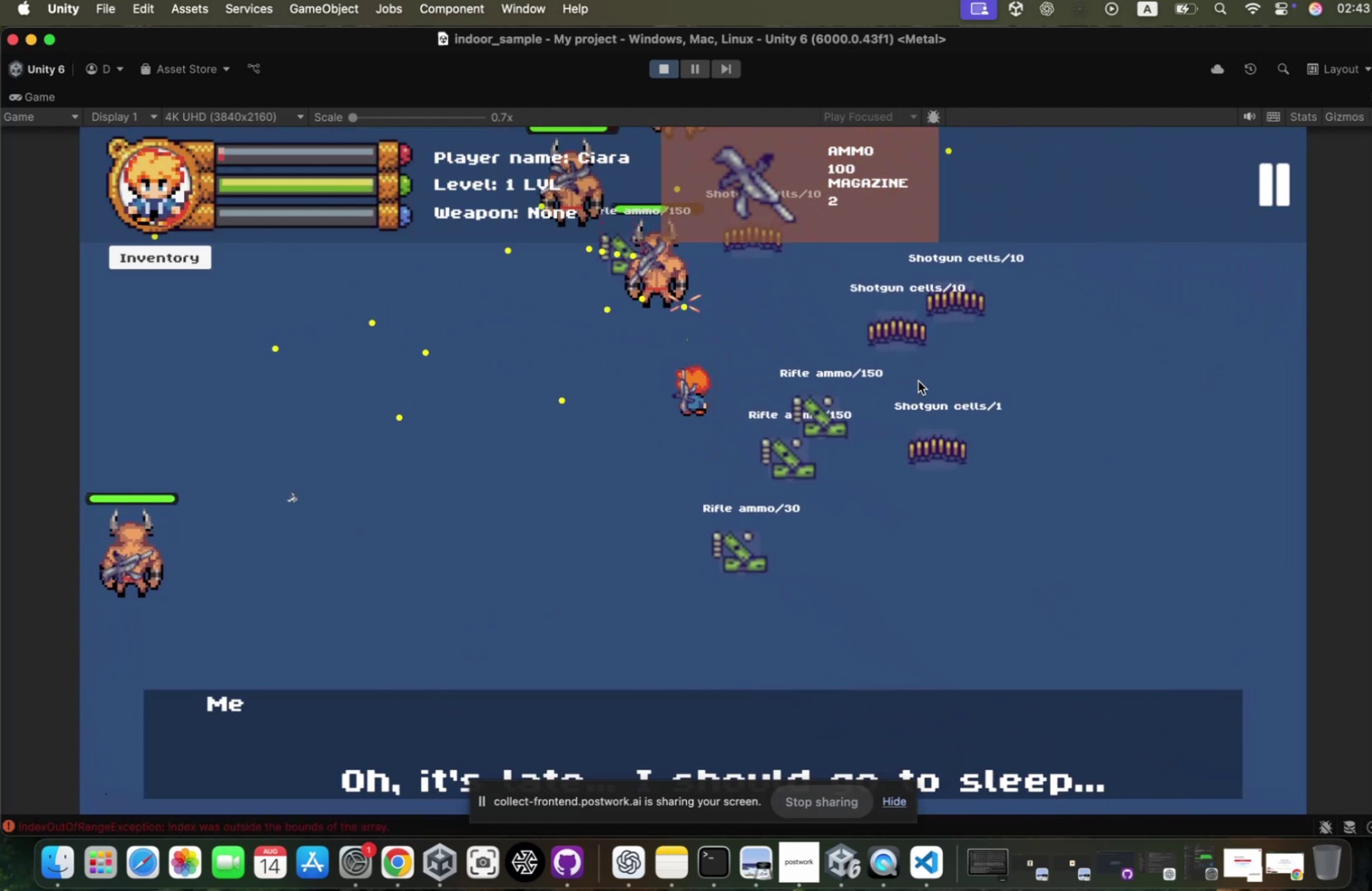 
hold_key(key=S, duration=0.76)
 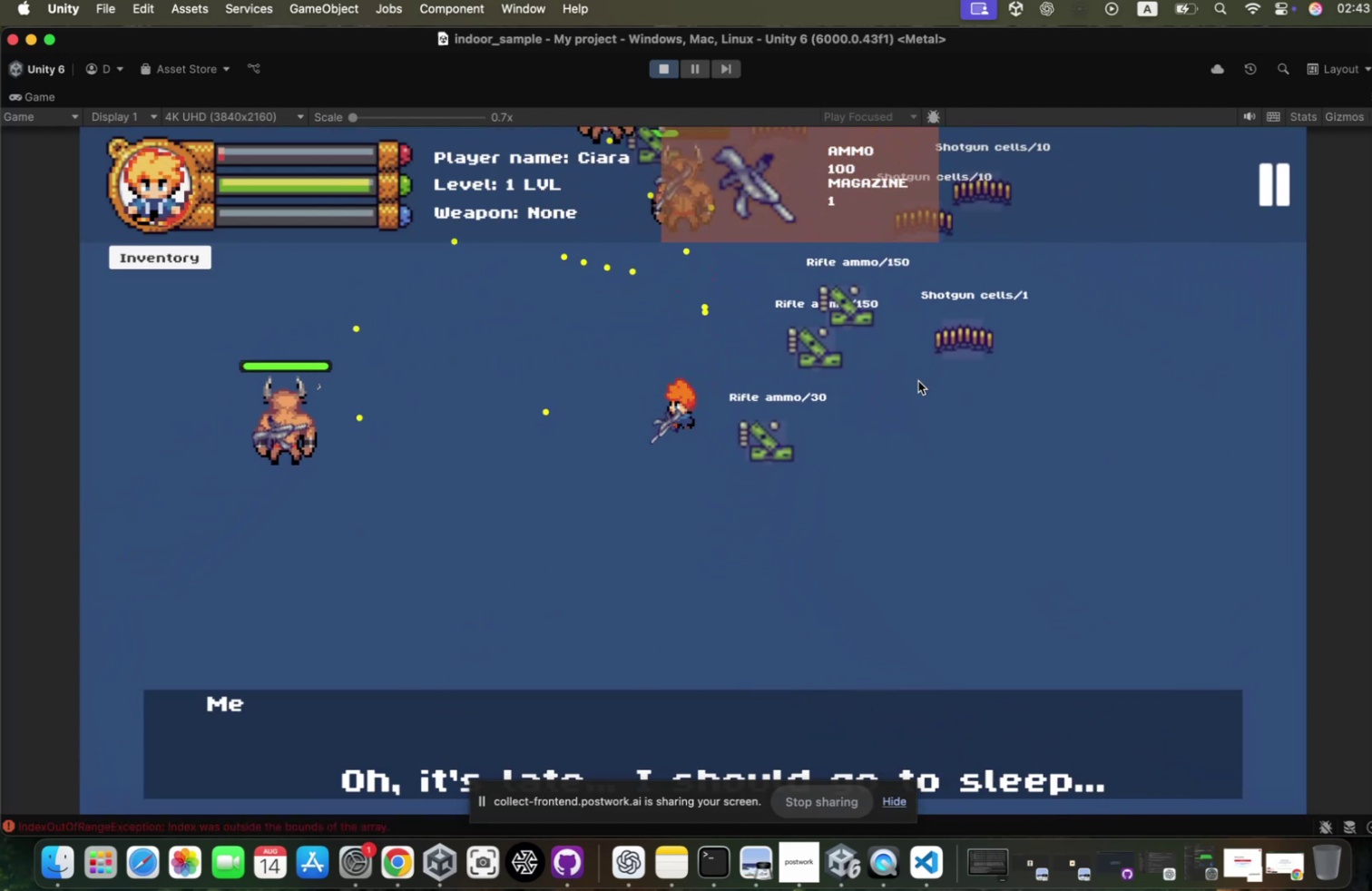 
hold_key(key=S, duration=0.34)
 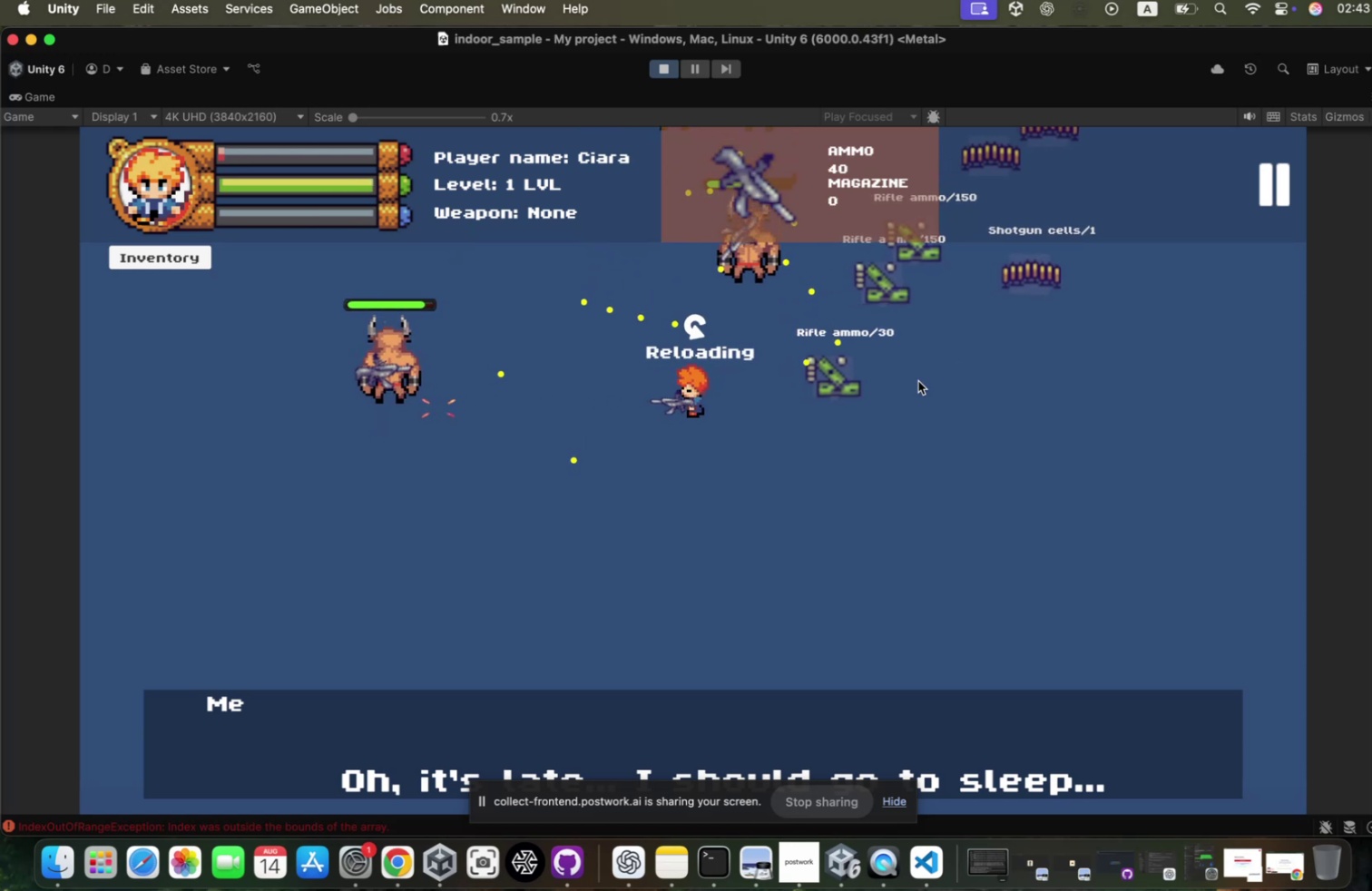 
hold_key(key=S, duration=1.09)
 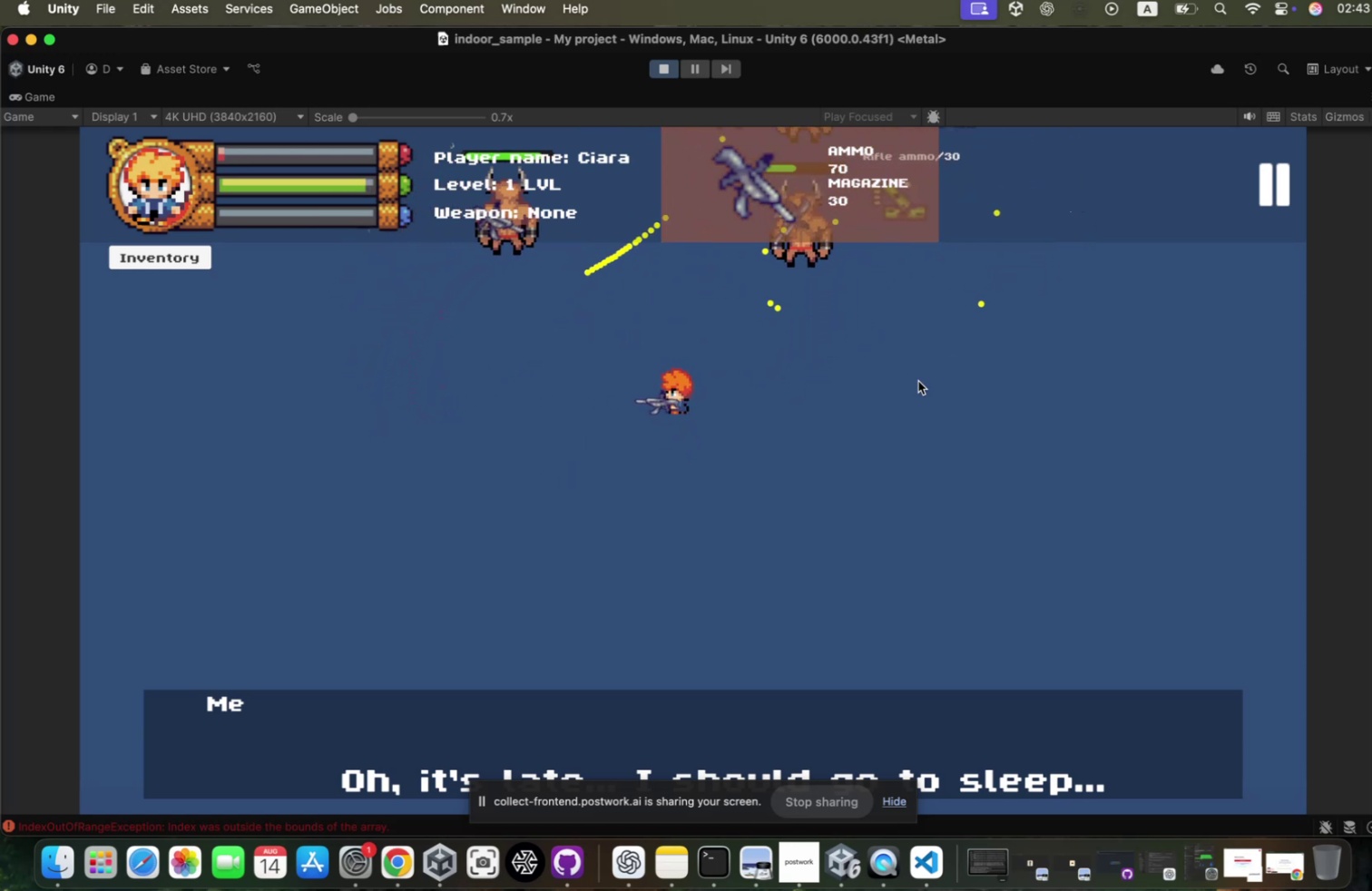 
hold_key(key=A, duration=1.13)
 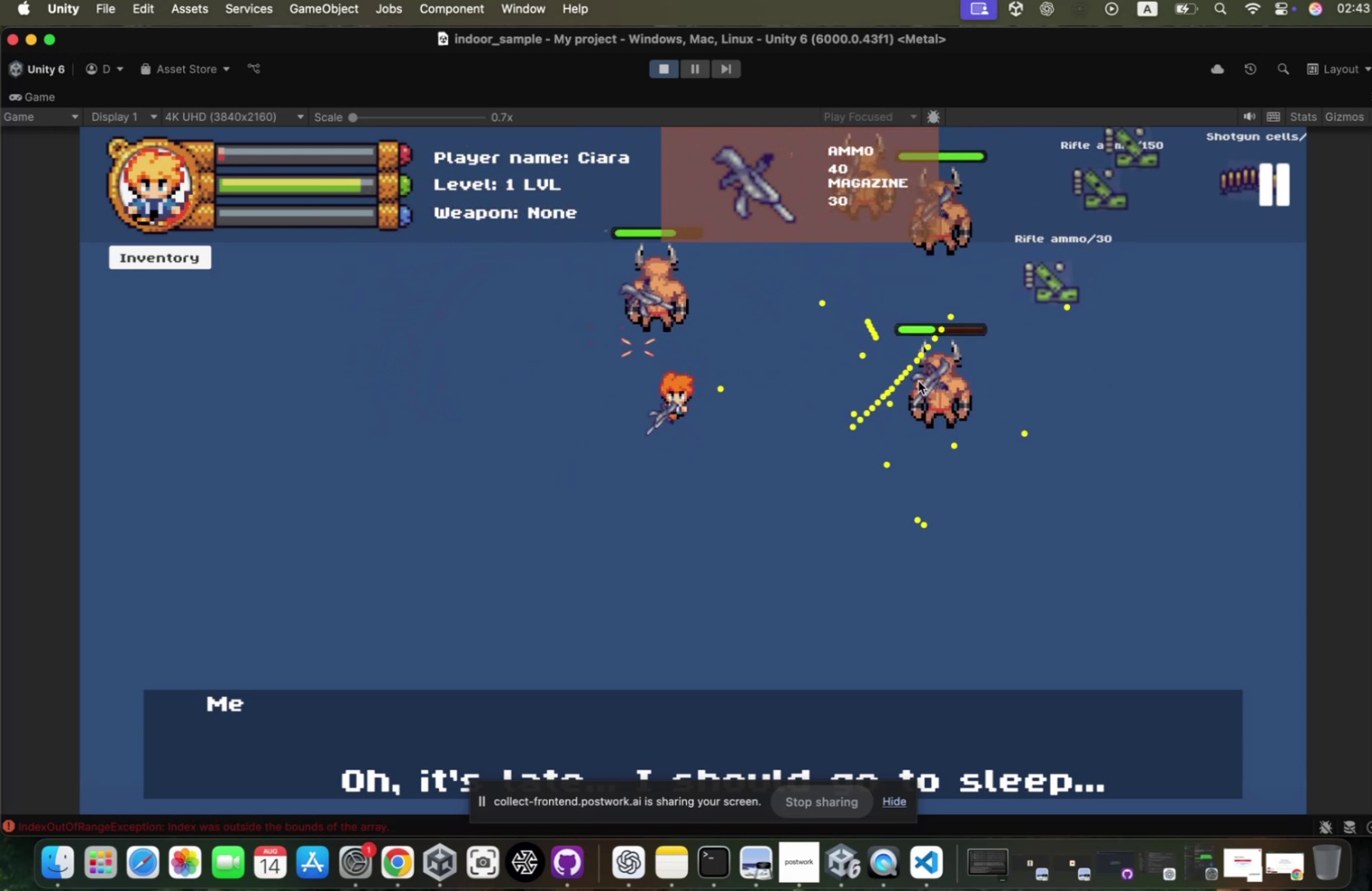 
hold_key(key=W, duration=0.52)
 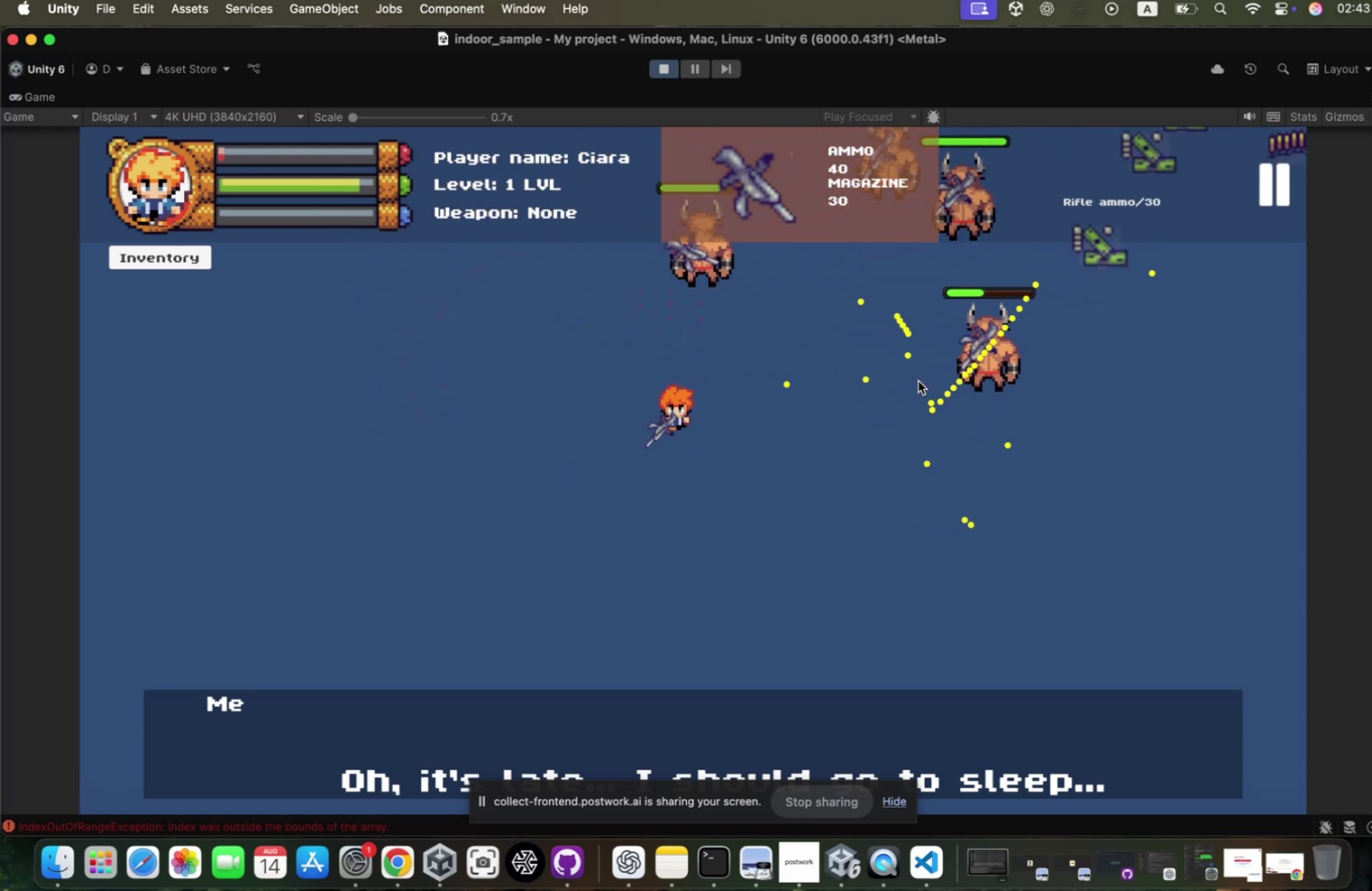 
hold_key(key=A, duration=2.38)
 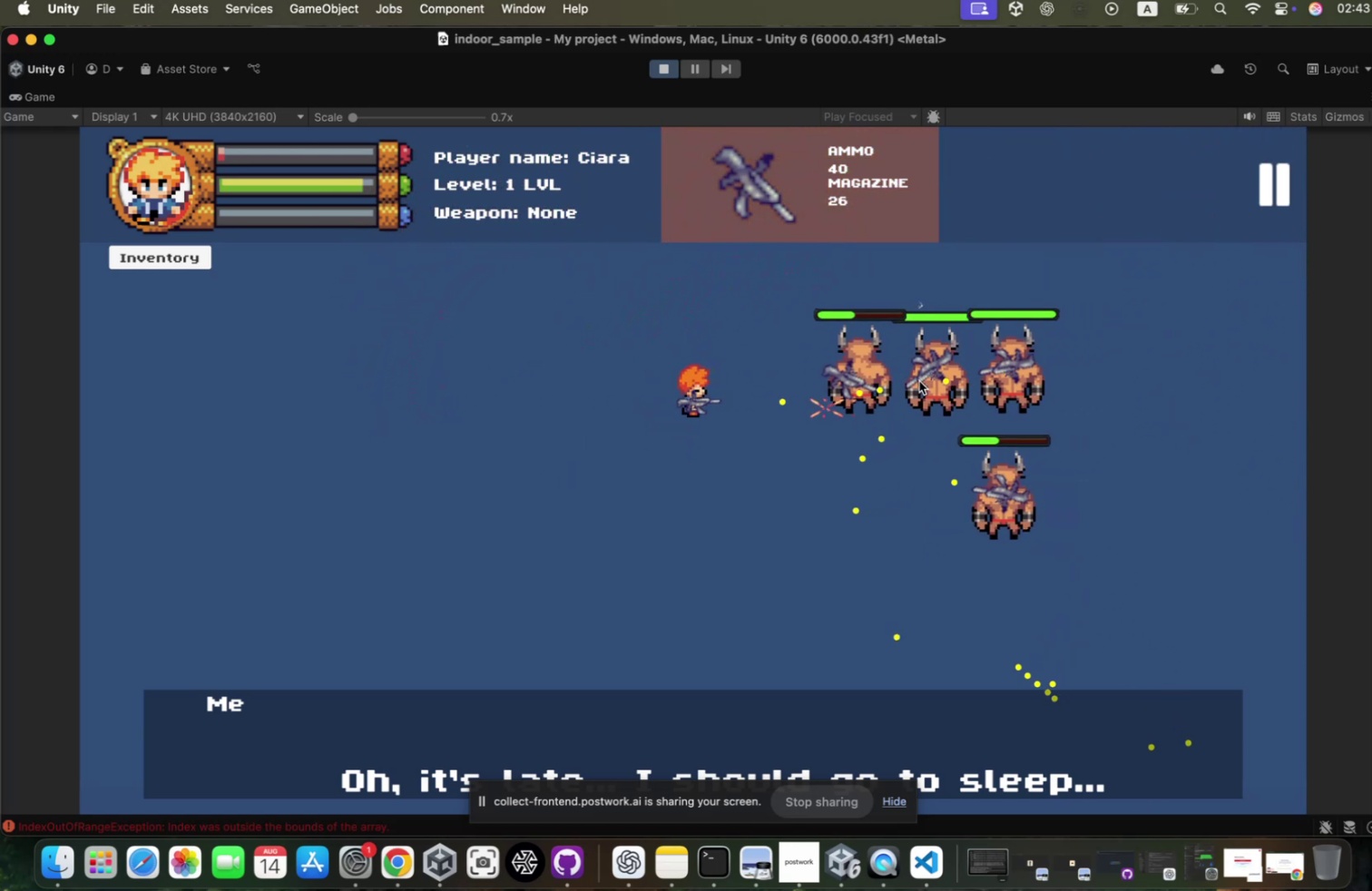 
hold_key(key=S, duration=0.45)
 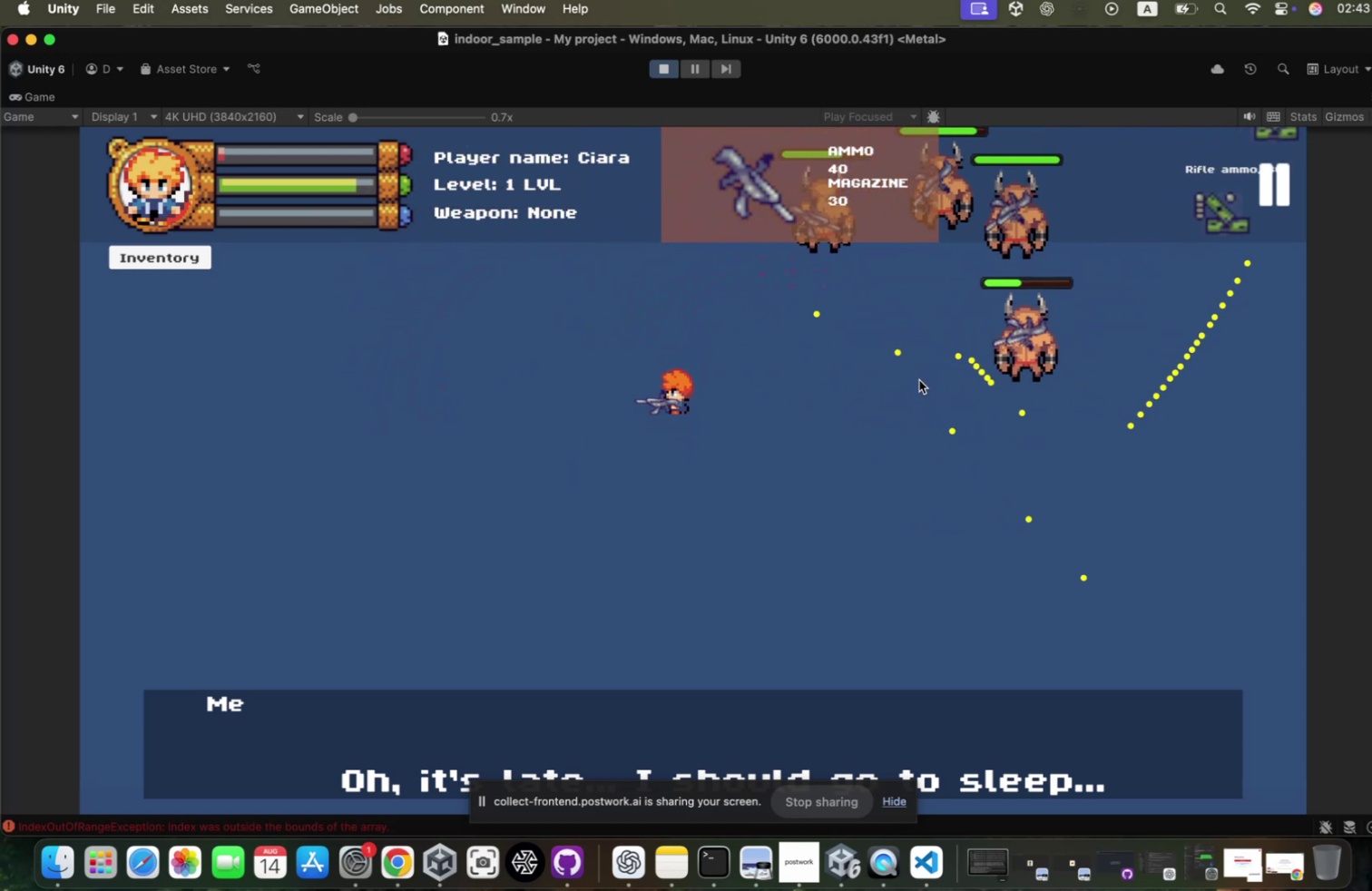 
hold_key(key=W, duration=0.89)
 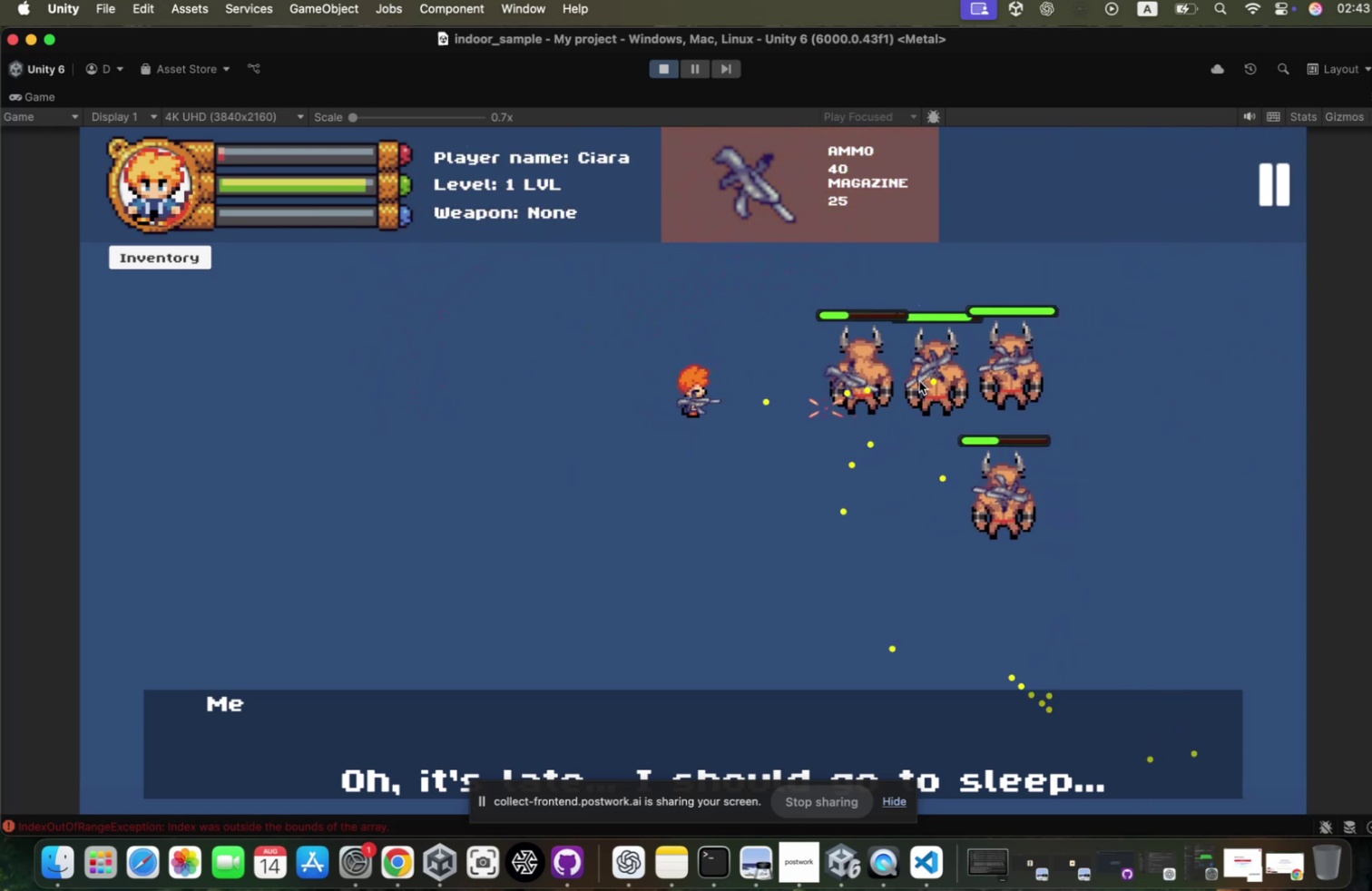 
key(D)
 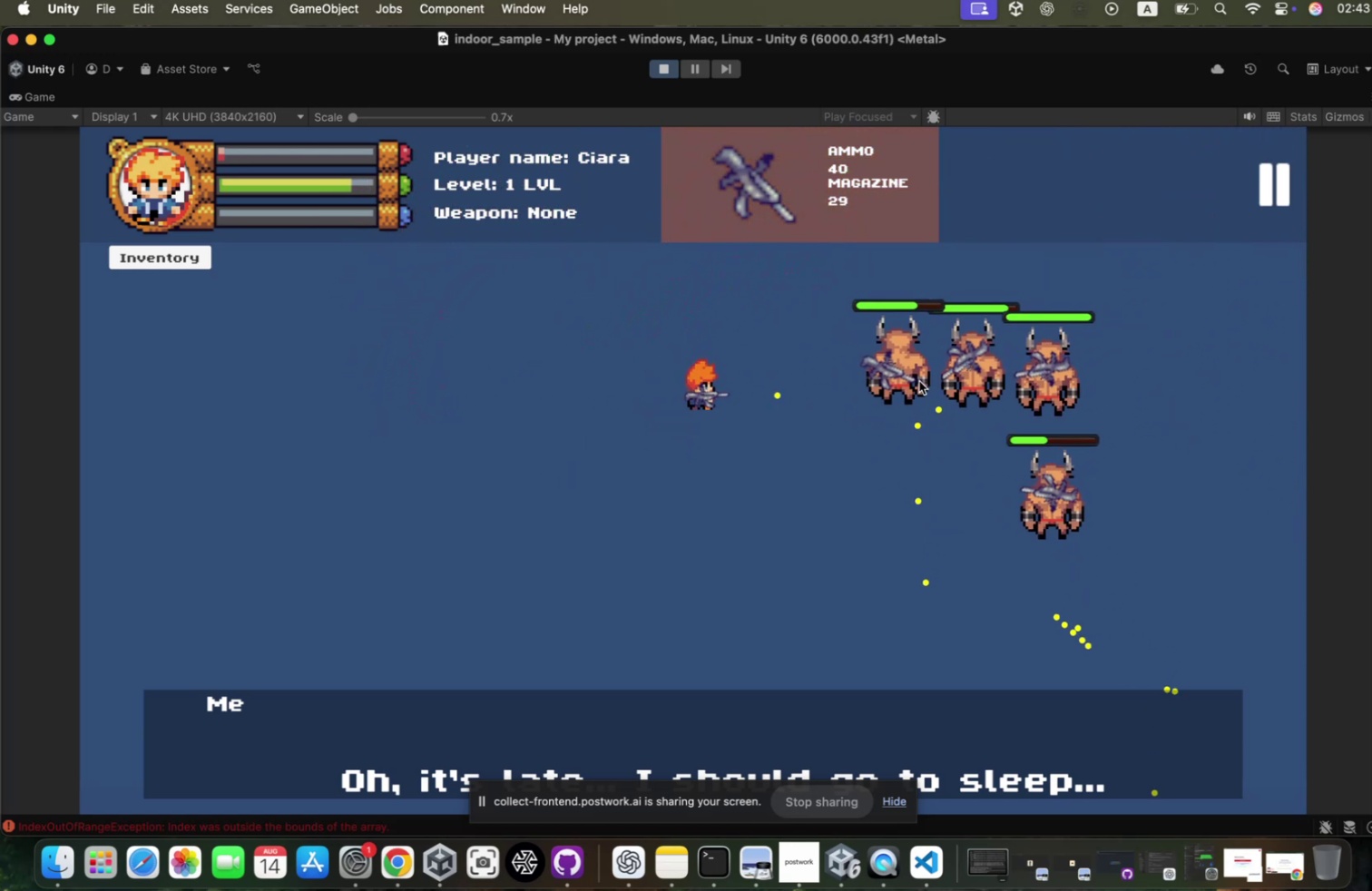 
left_click([910, 385])
 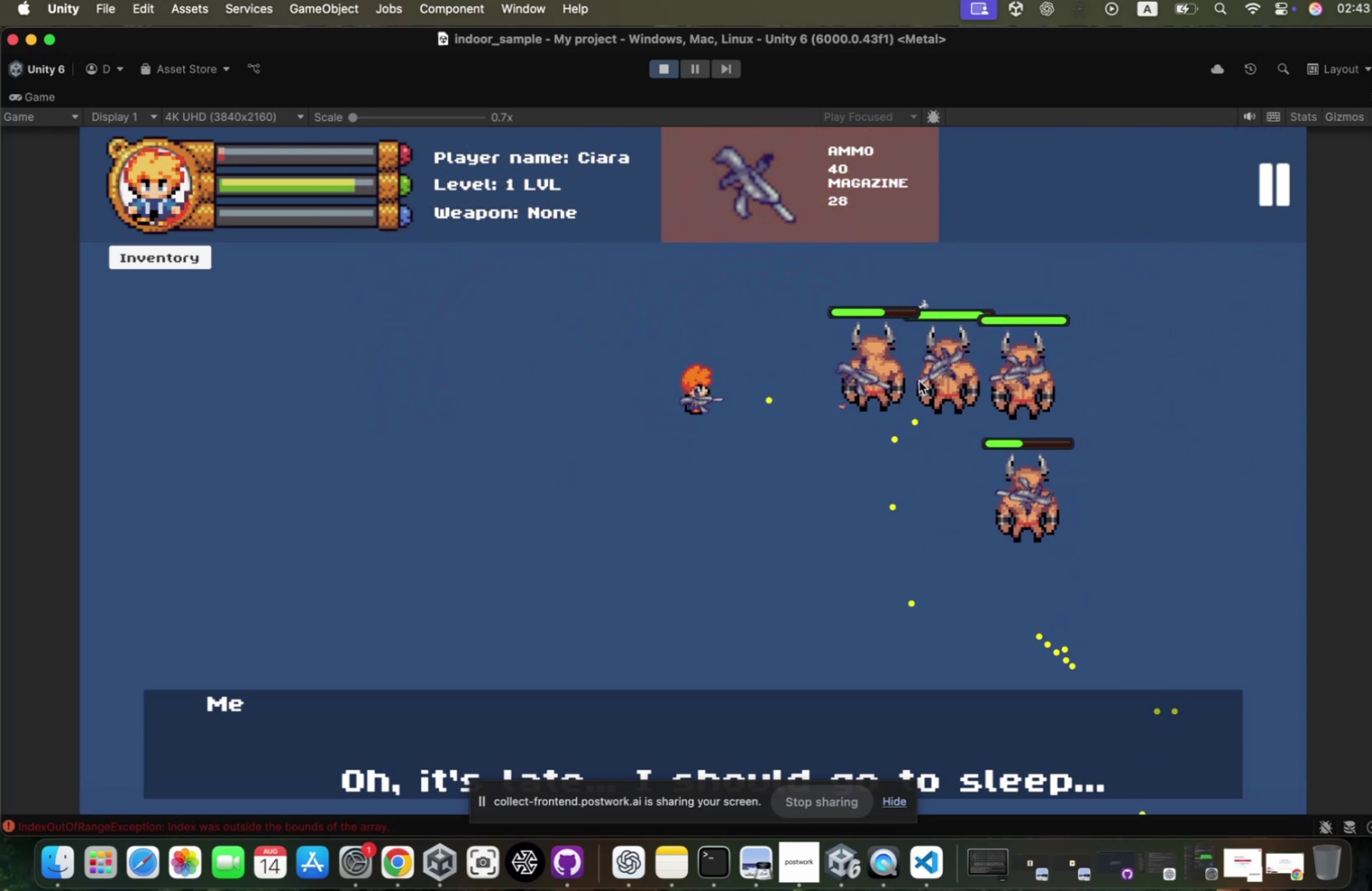 
double_click([910, 385])
 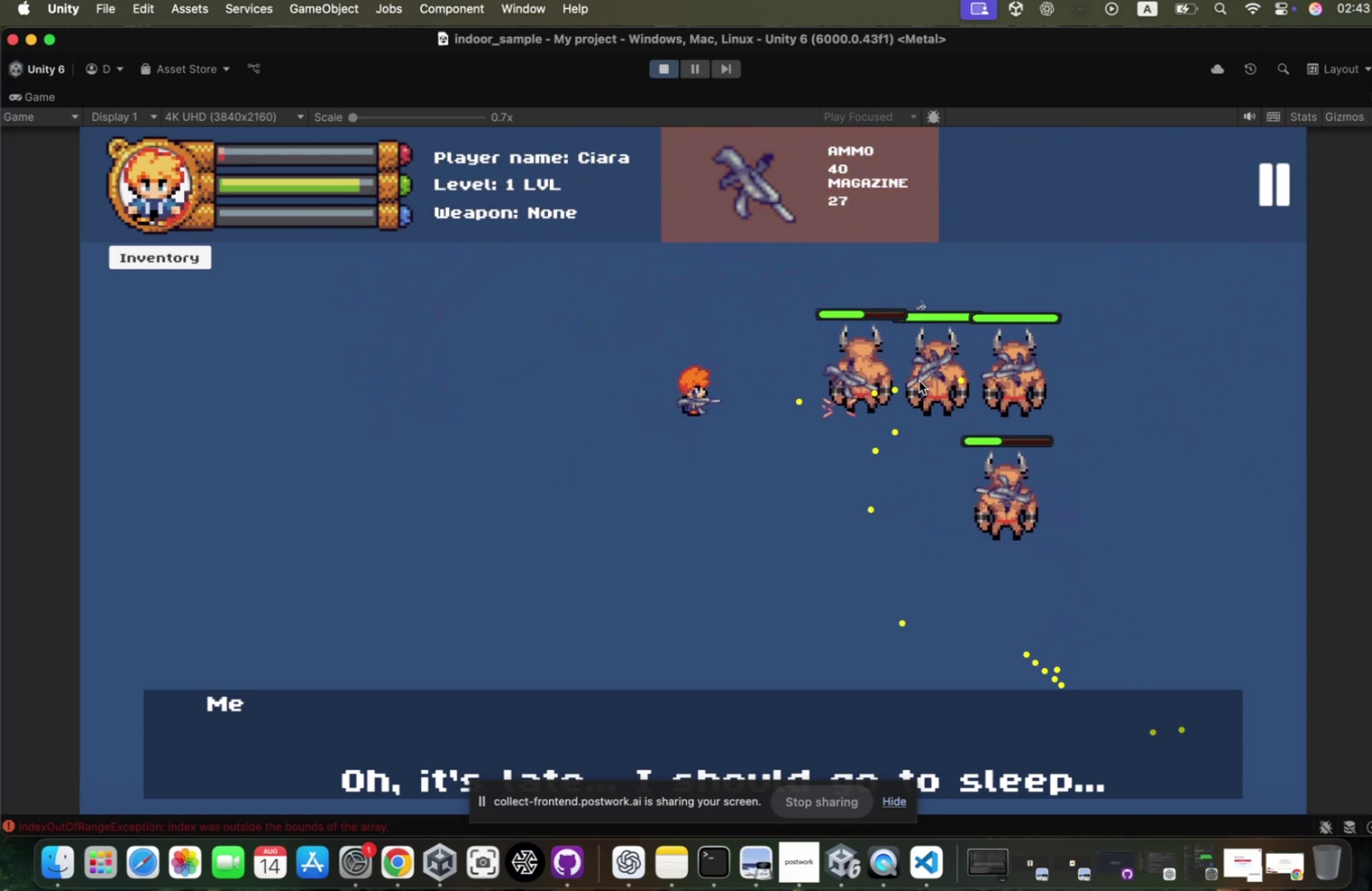 
triple_click([910, 385])
 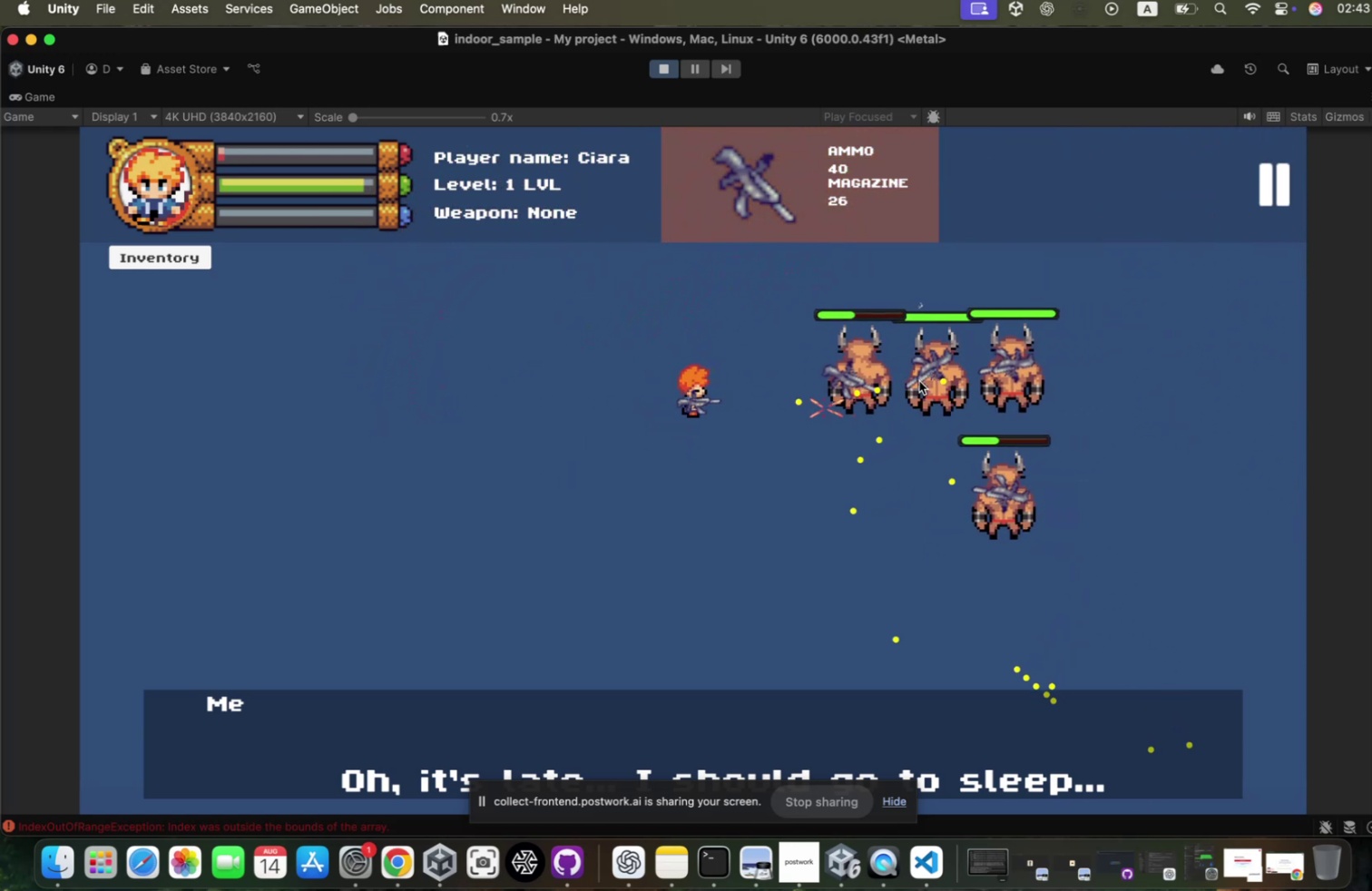 
triple_click([910, 385])
 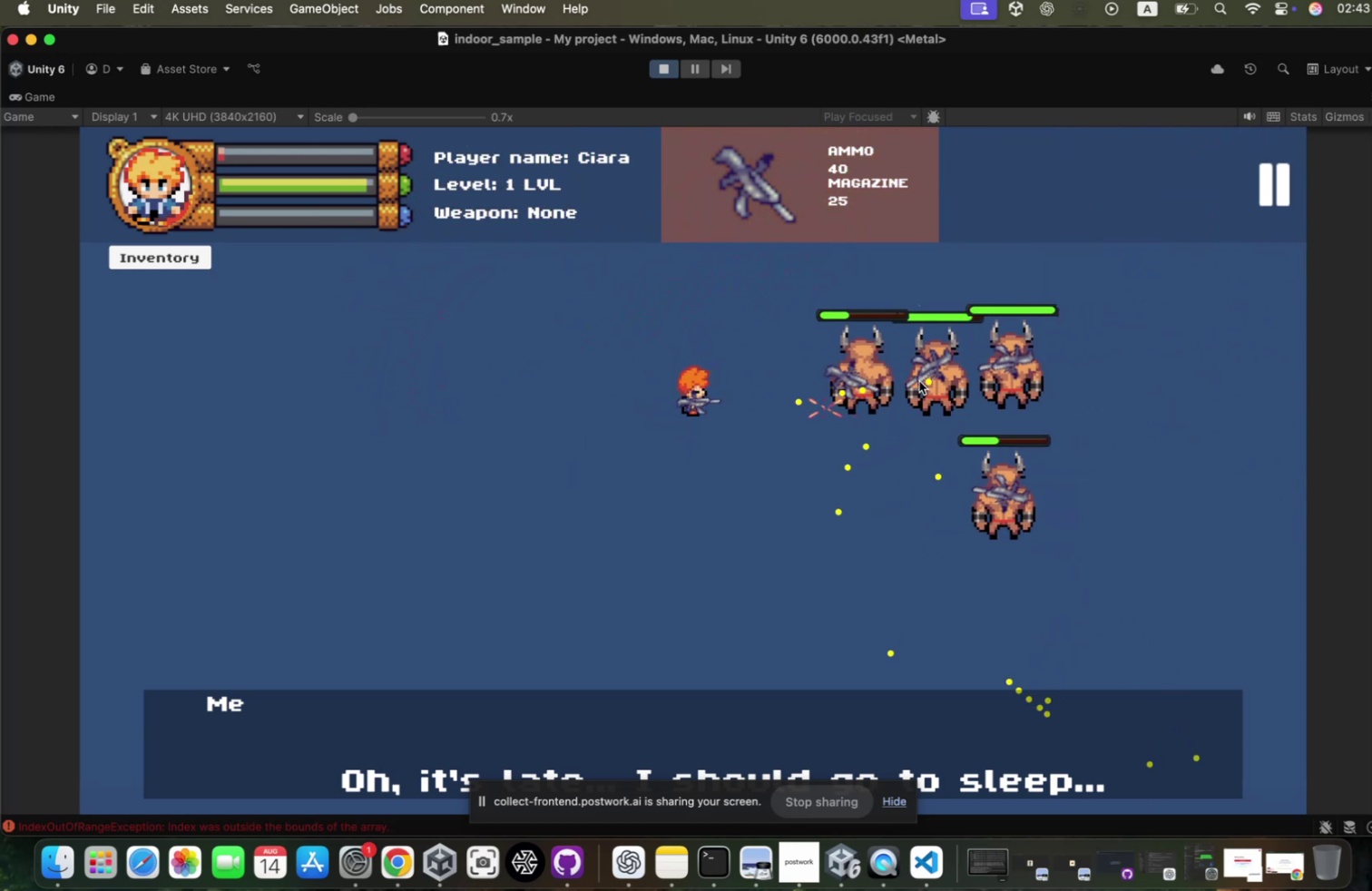 
triple_click([910, 385])
 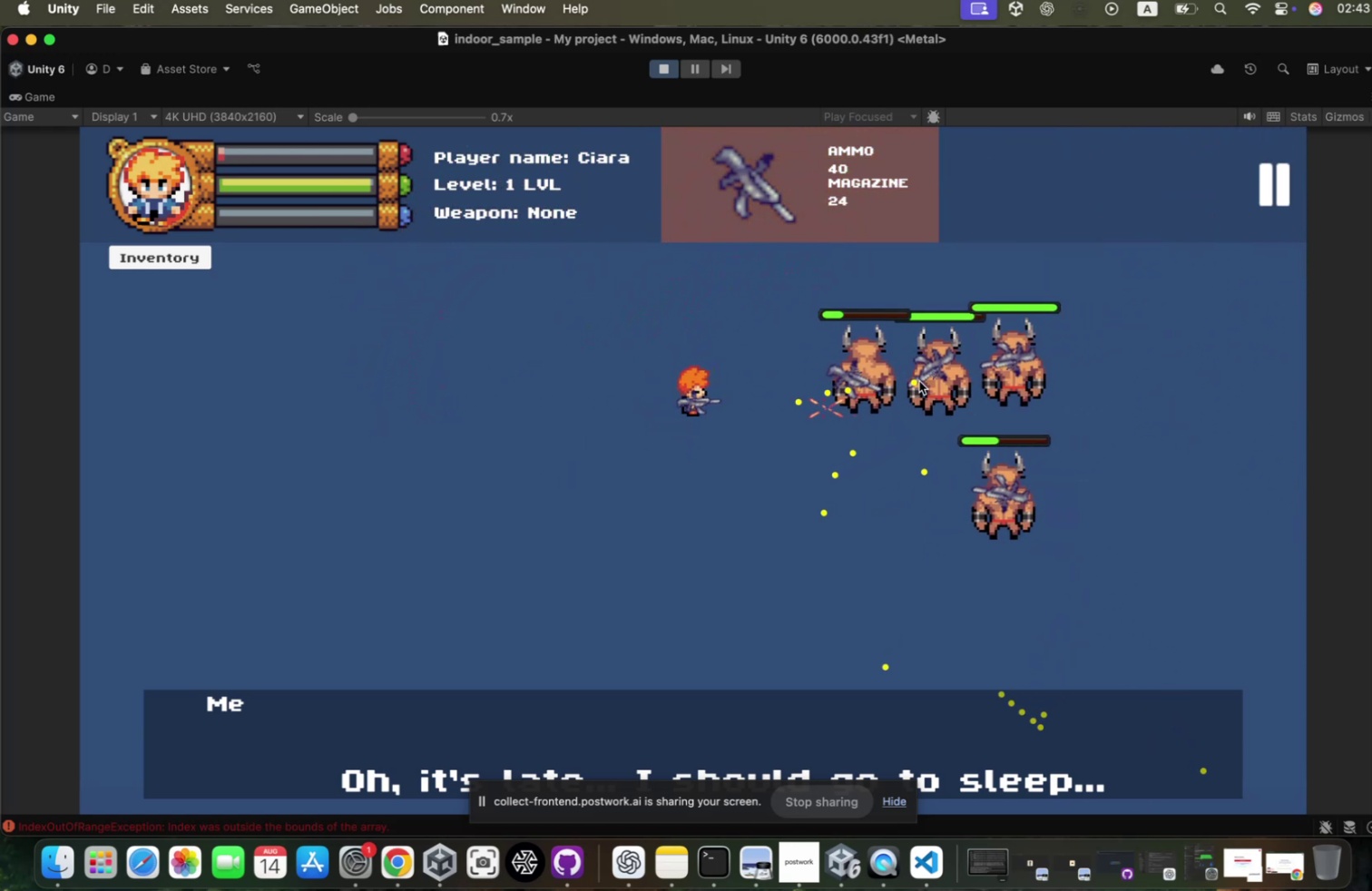 
triple_click([910, 385])
 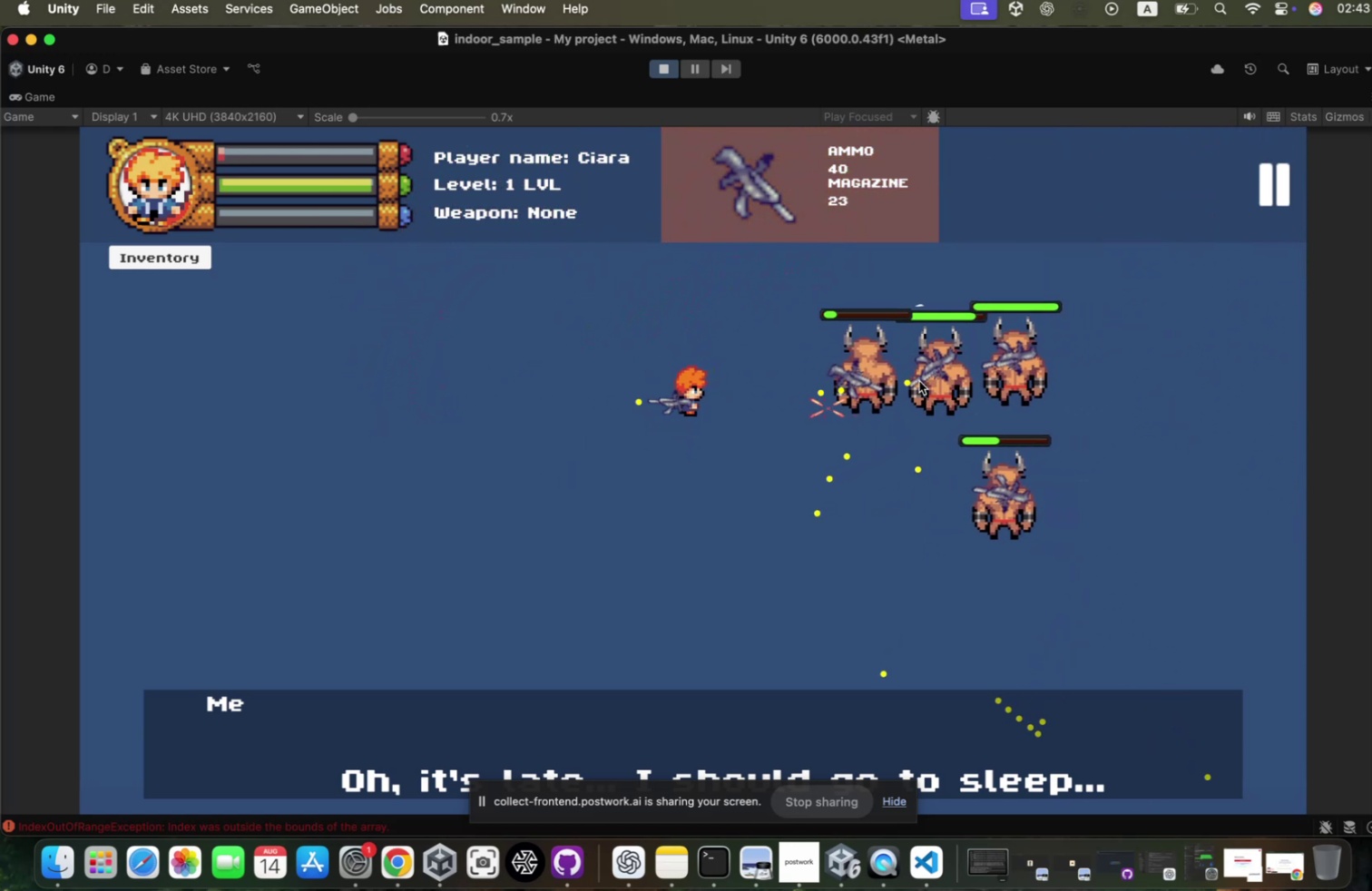 
key(A)
 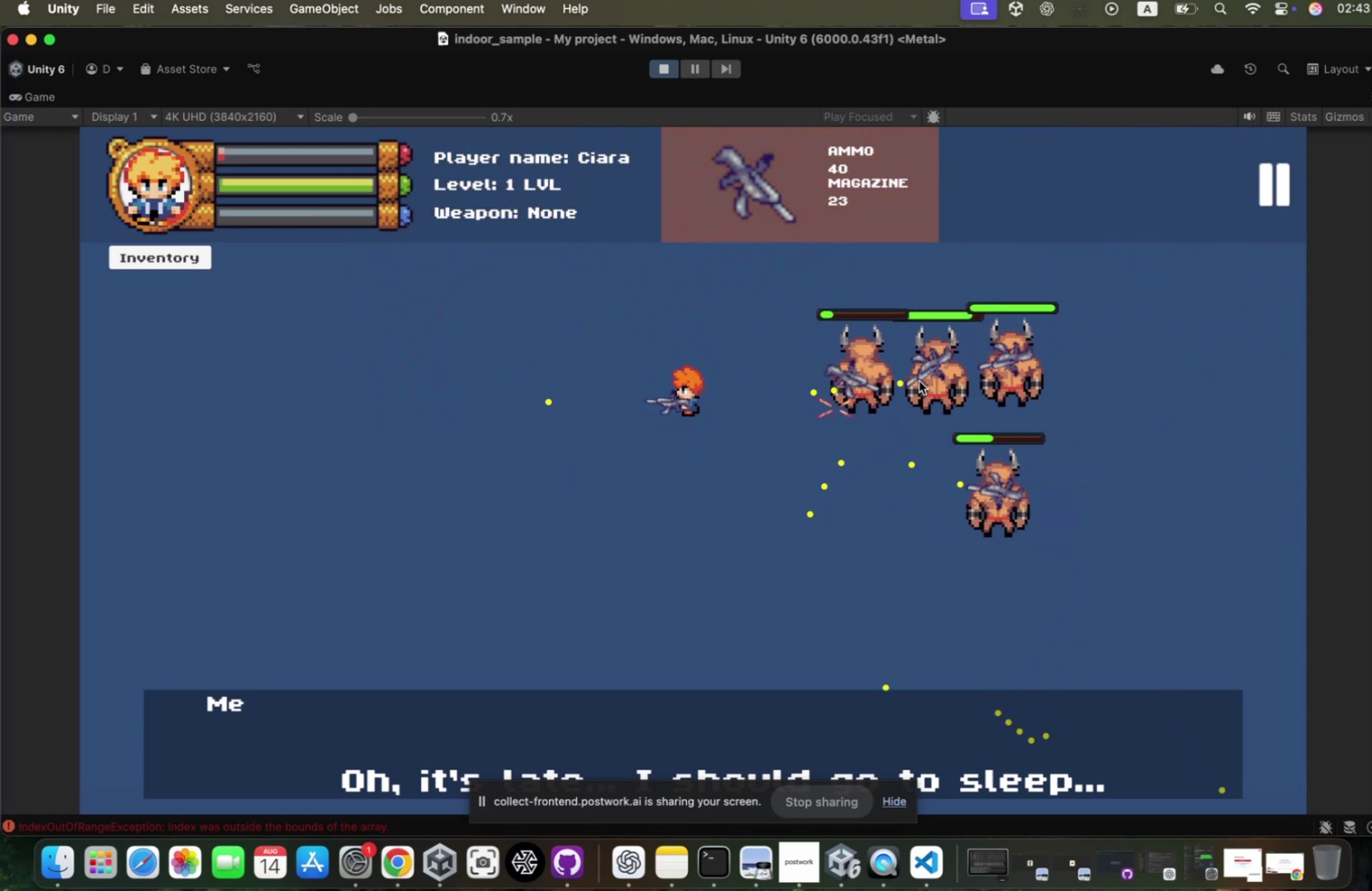 
triple_click([910, 385])
 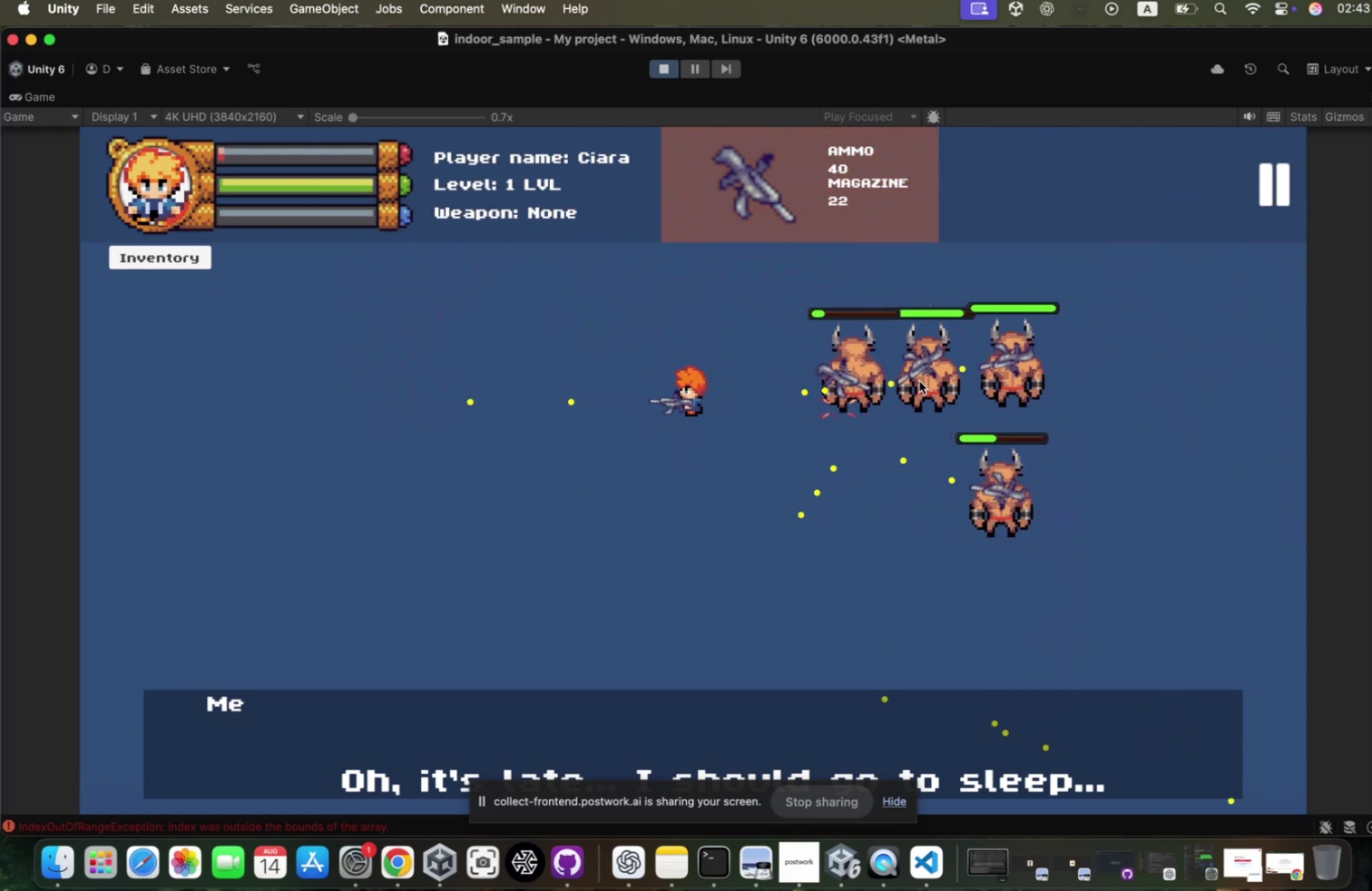 
triple_click([910, 385])
 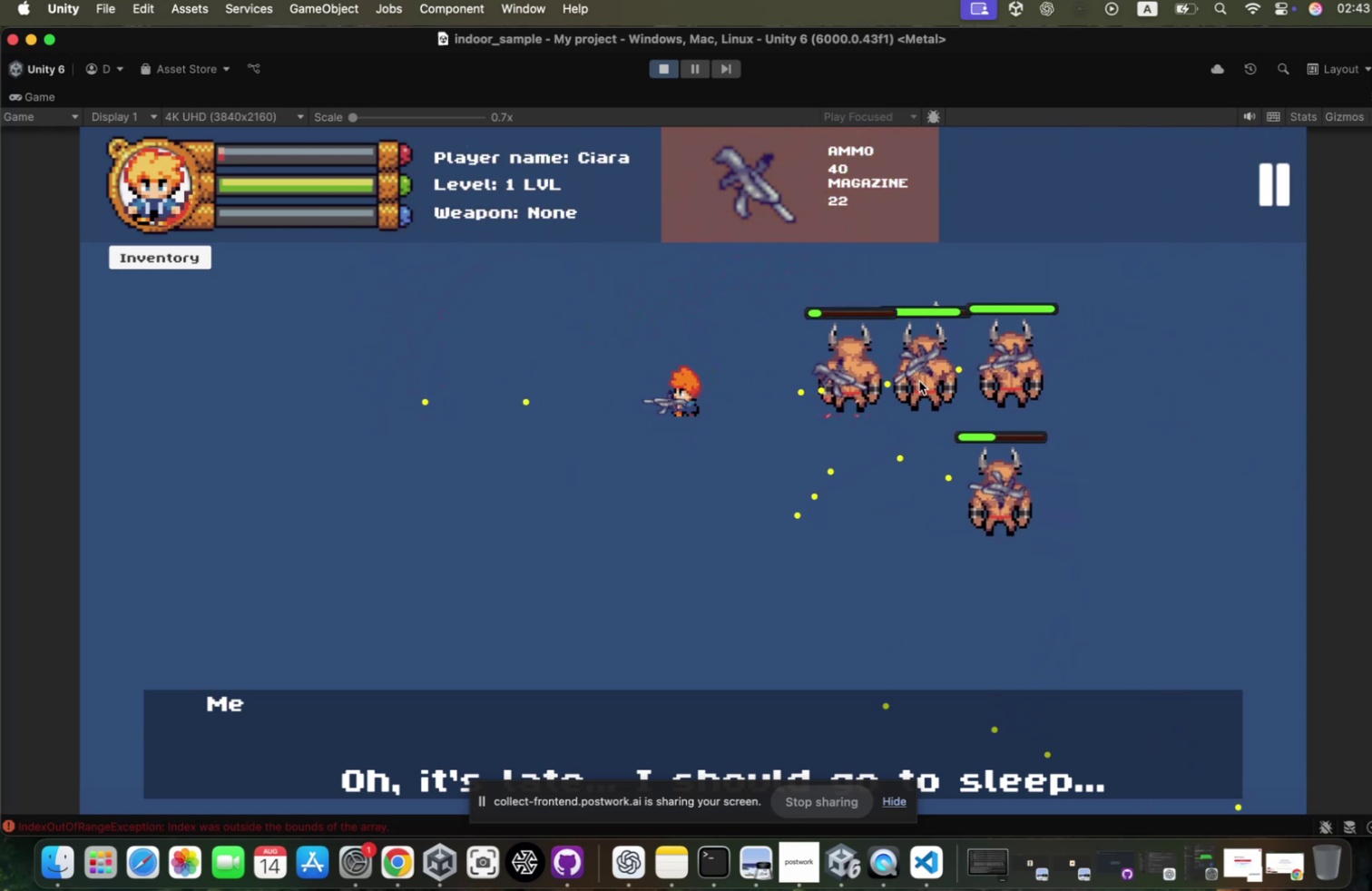 
hold_key(key=A, duration=0.5)
 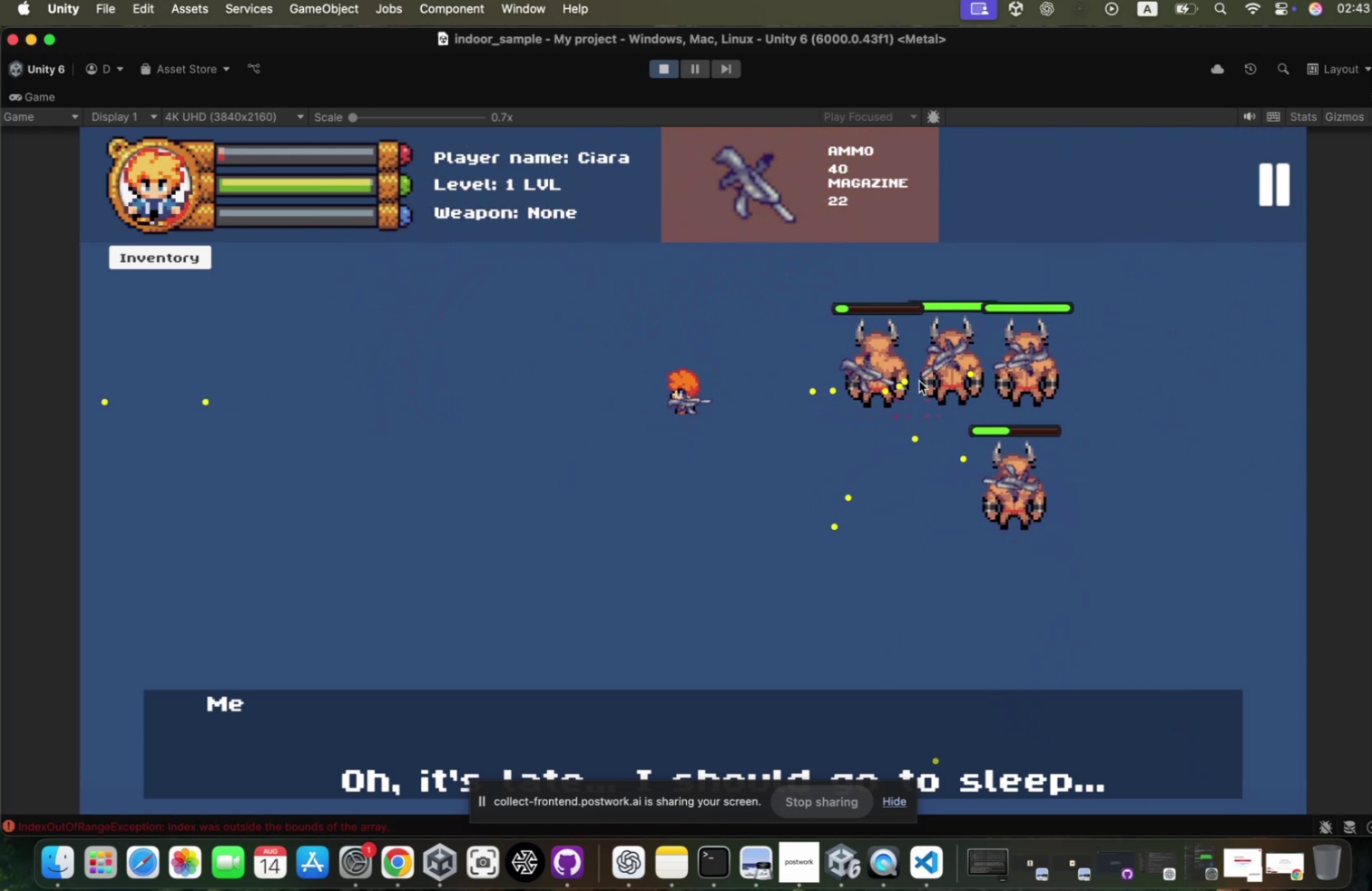 
key(D)
 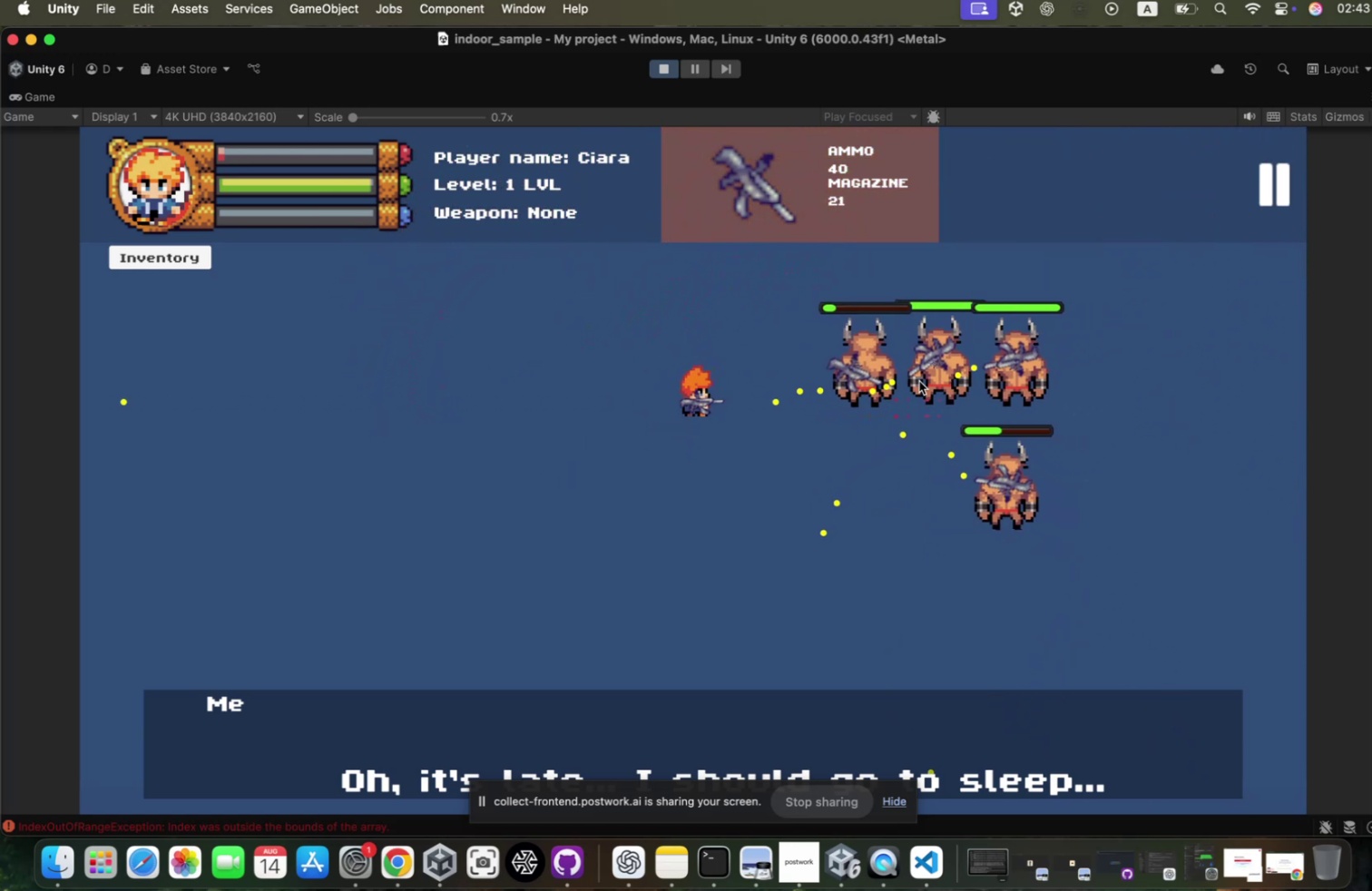 
left_click([910, 385])
 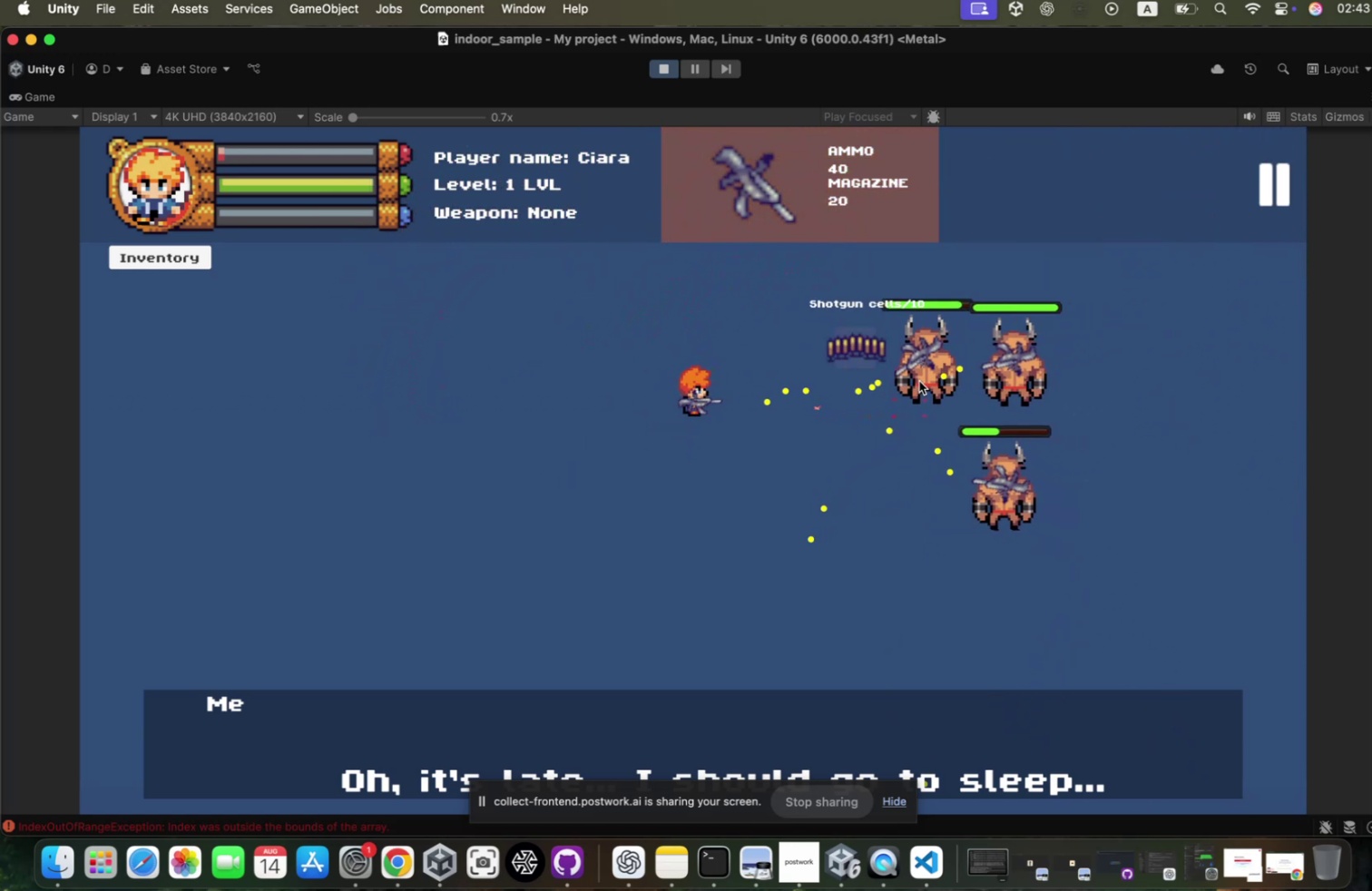 
double_click([910, 385])
 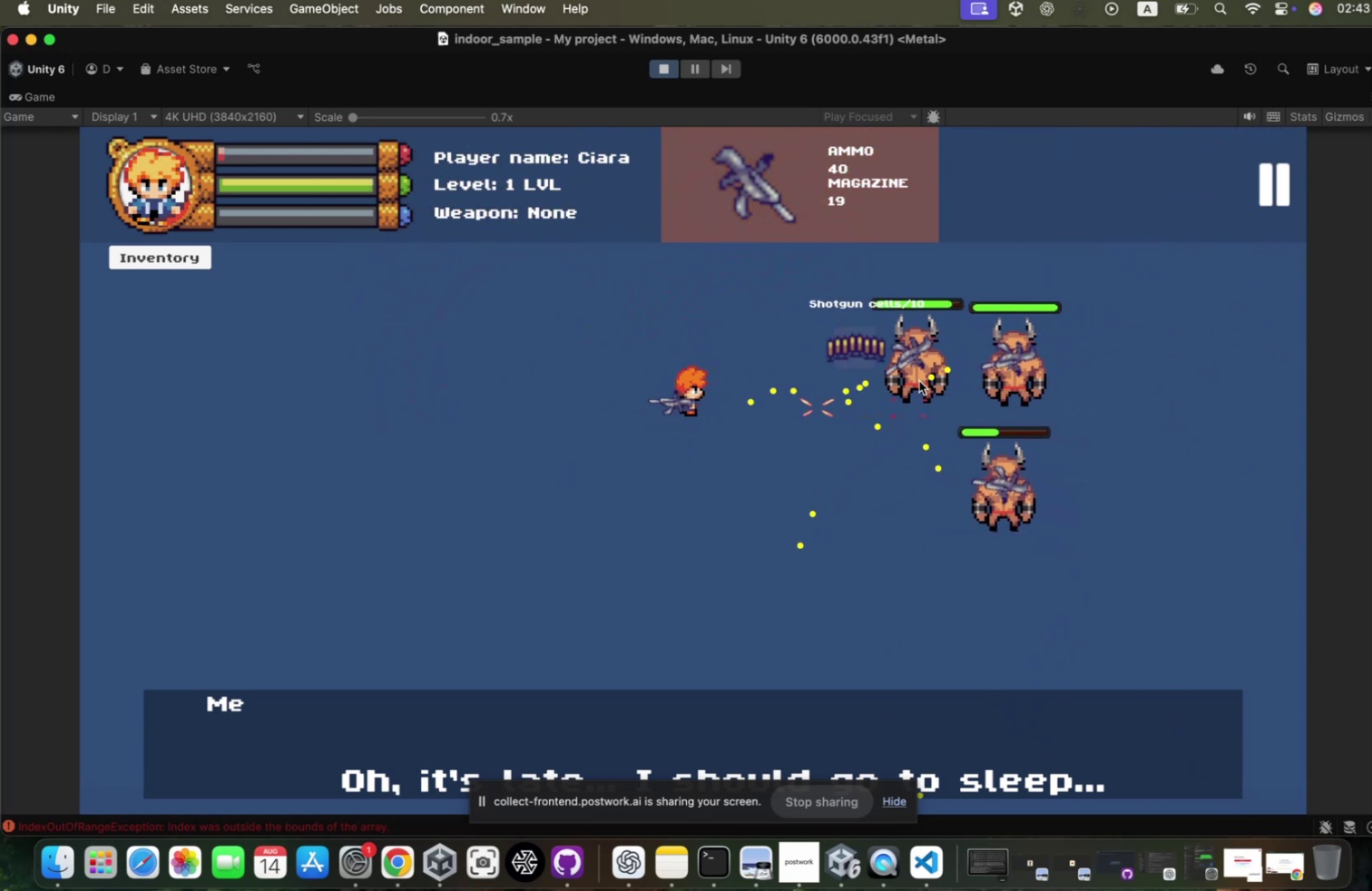 
hold_key(key=A, duration=0.89)
 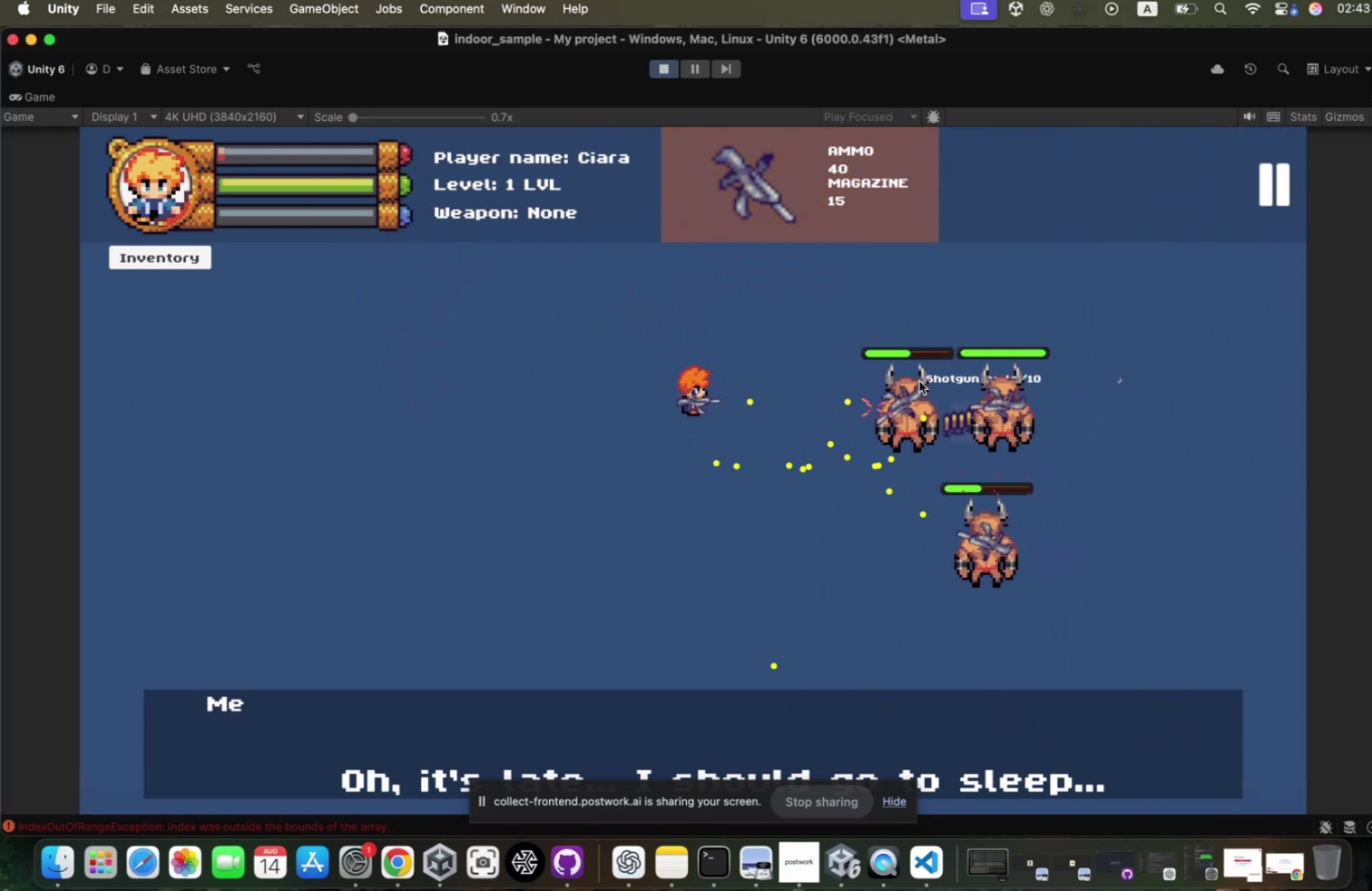 
triple_click([910, 385])
 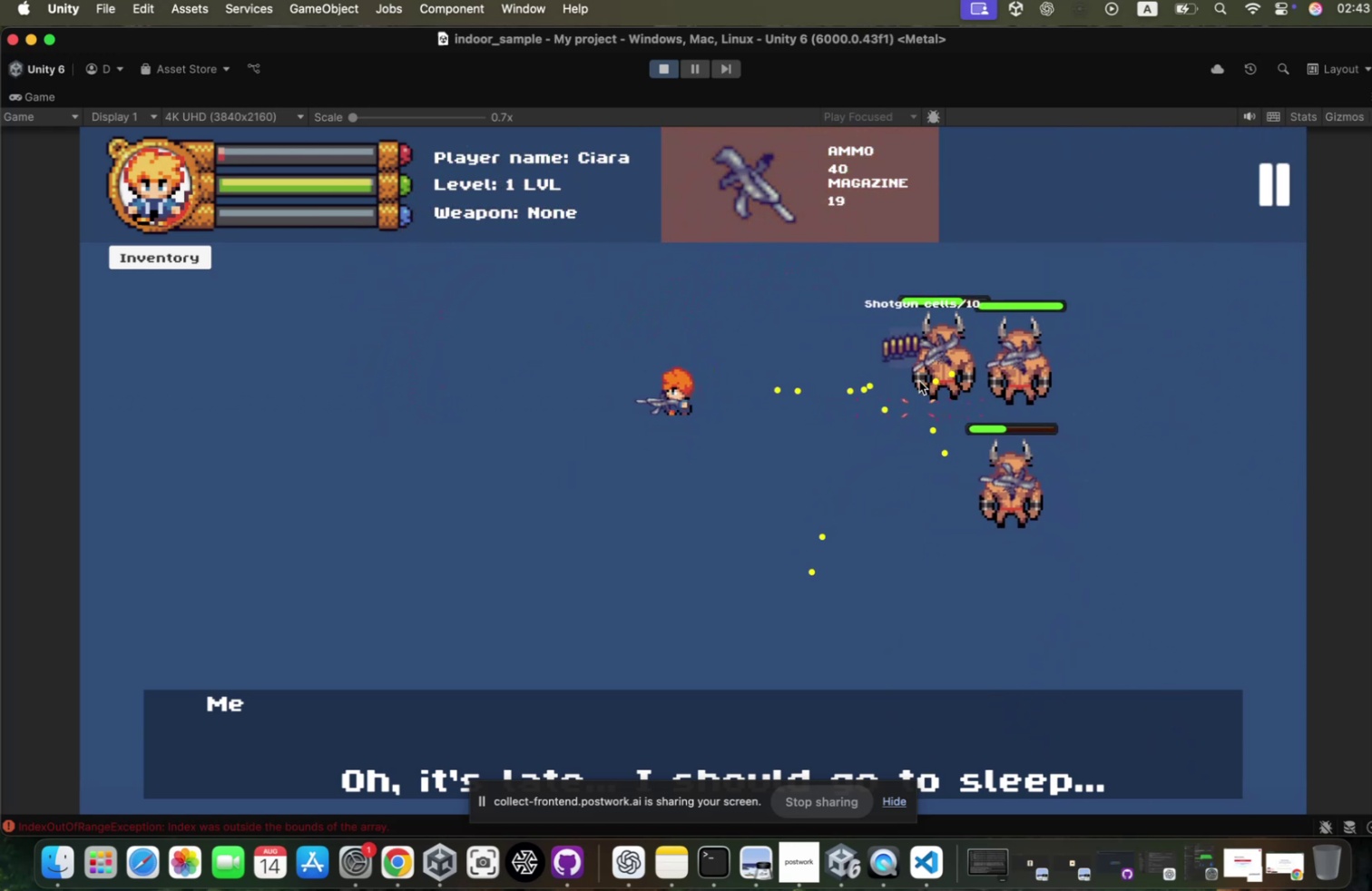 
hold_key(key=W, duration=0.46)
 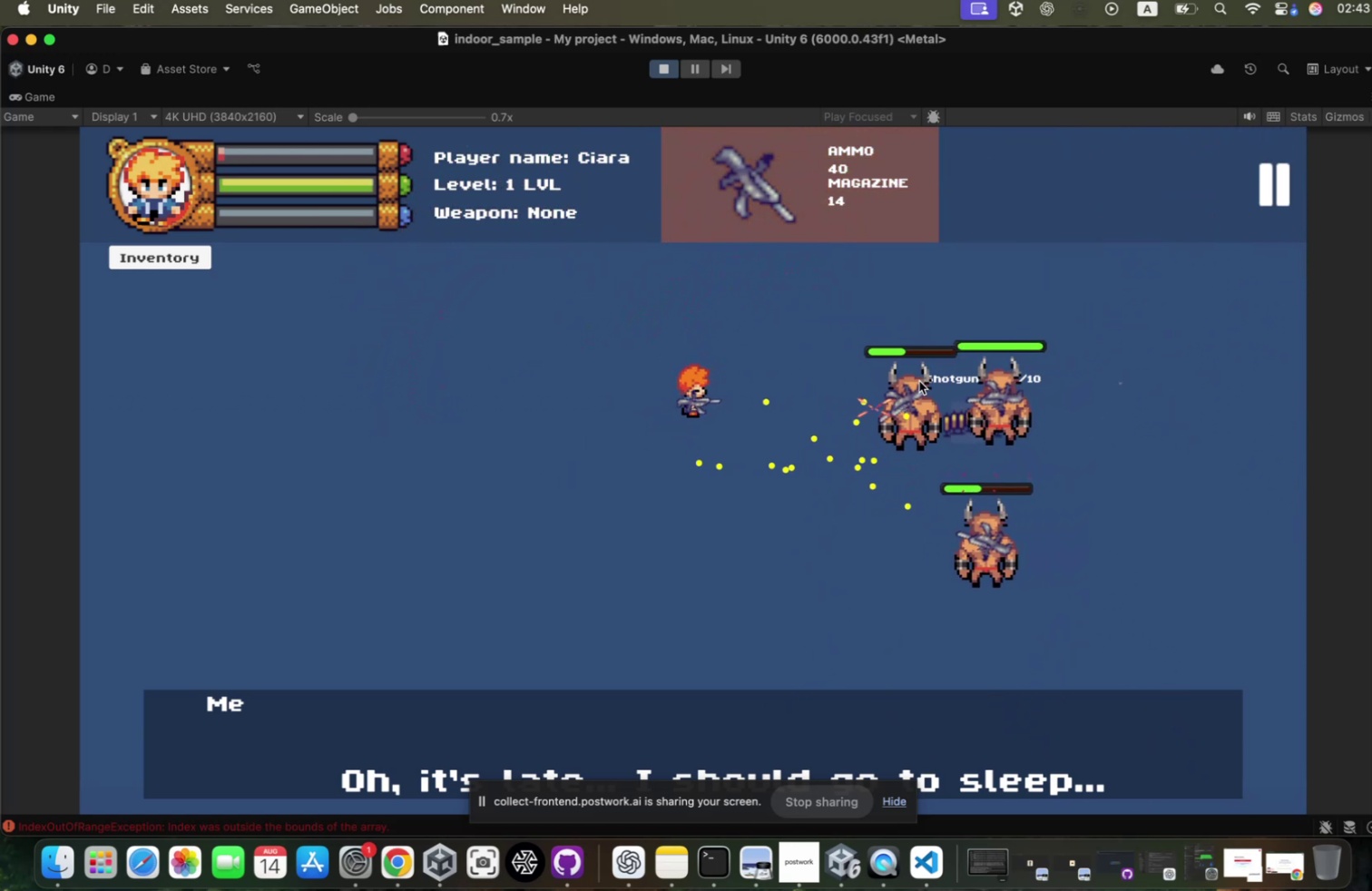 
key(D)
 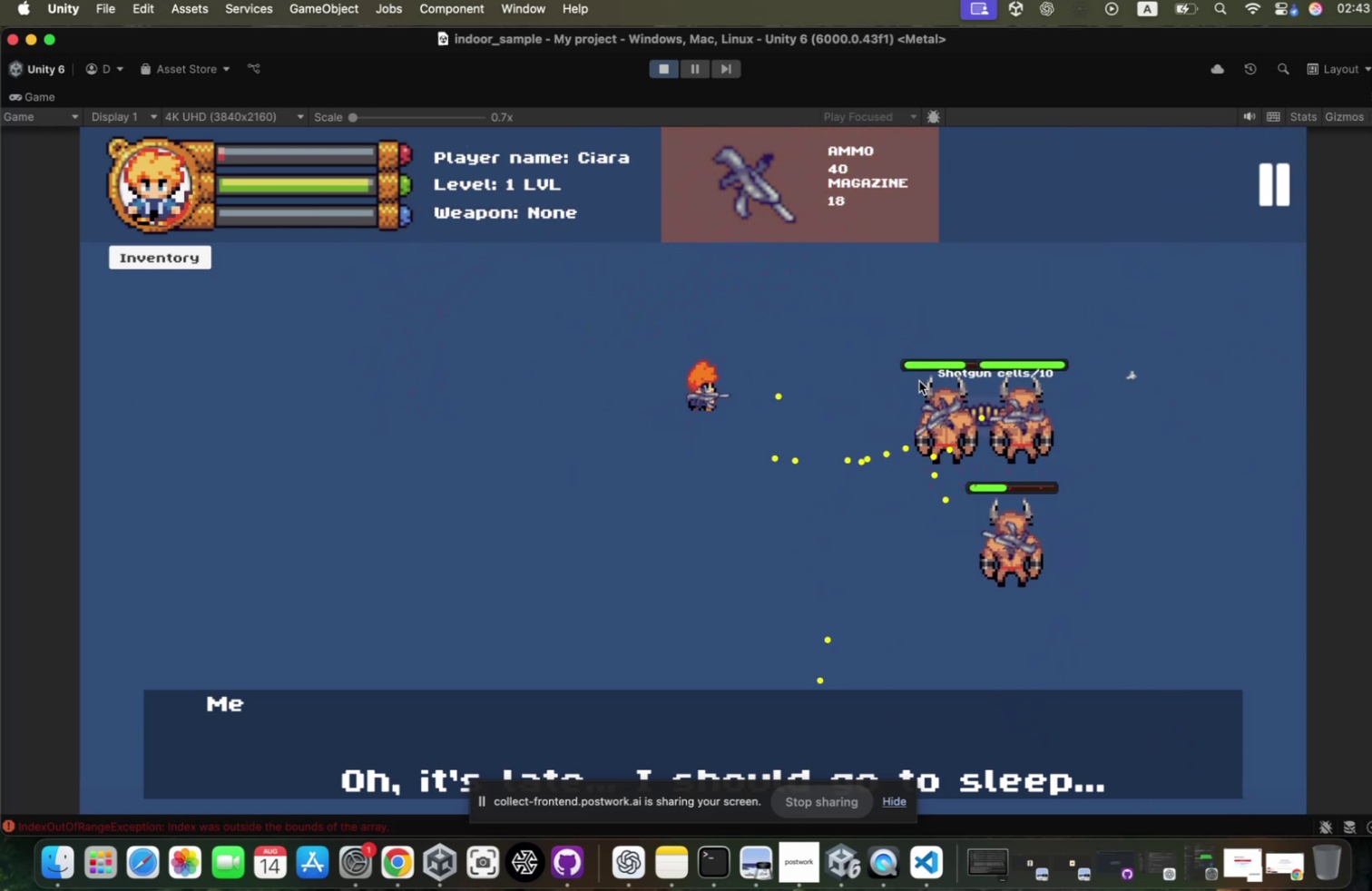 
left_click([910, 385])
 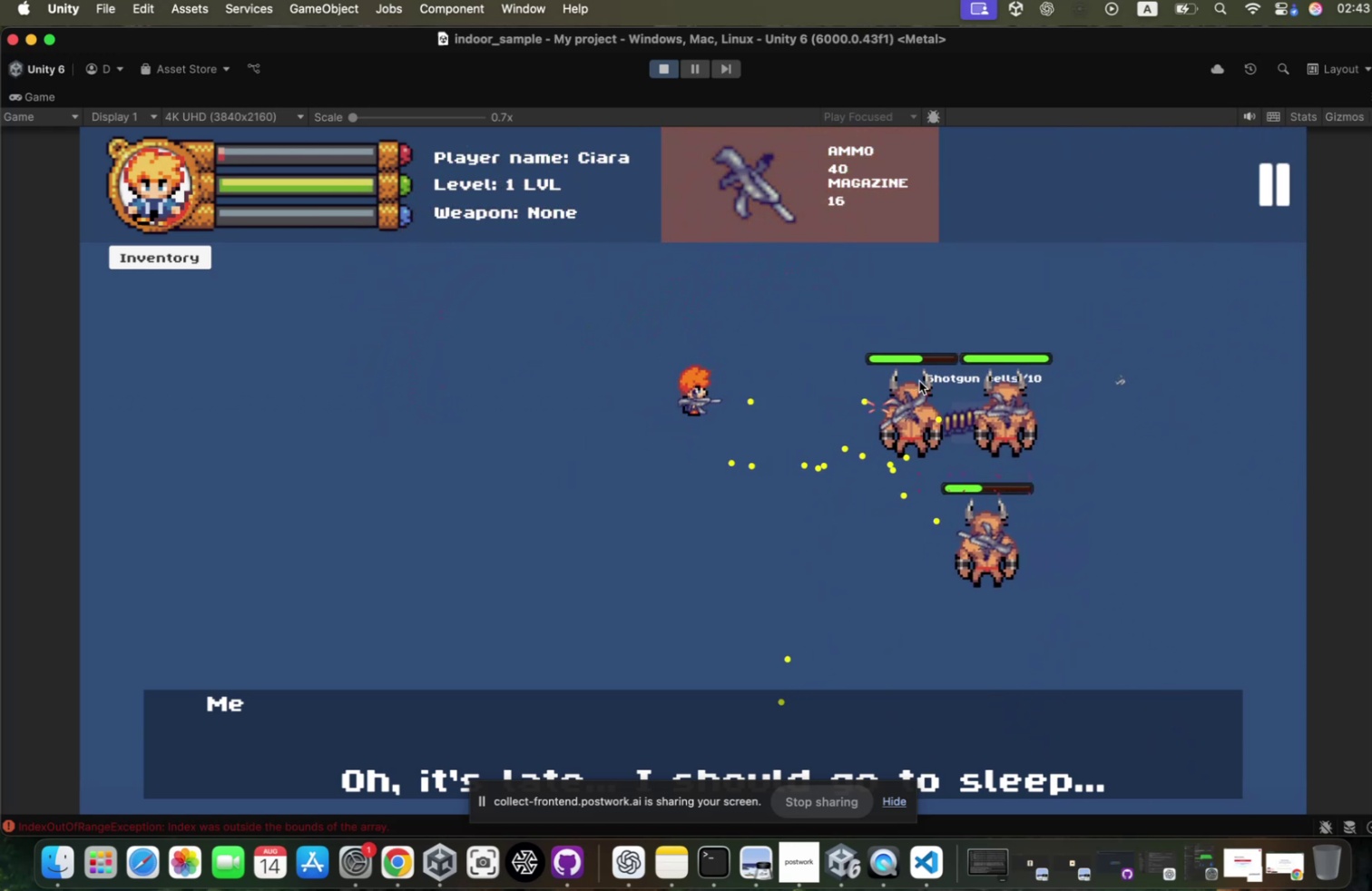 
double_click([910, 385])
 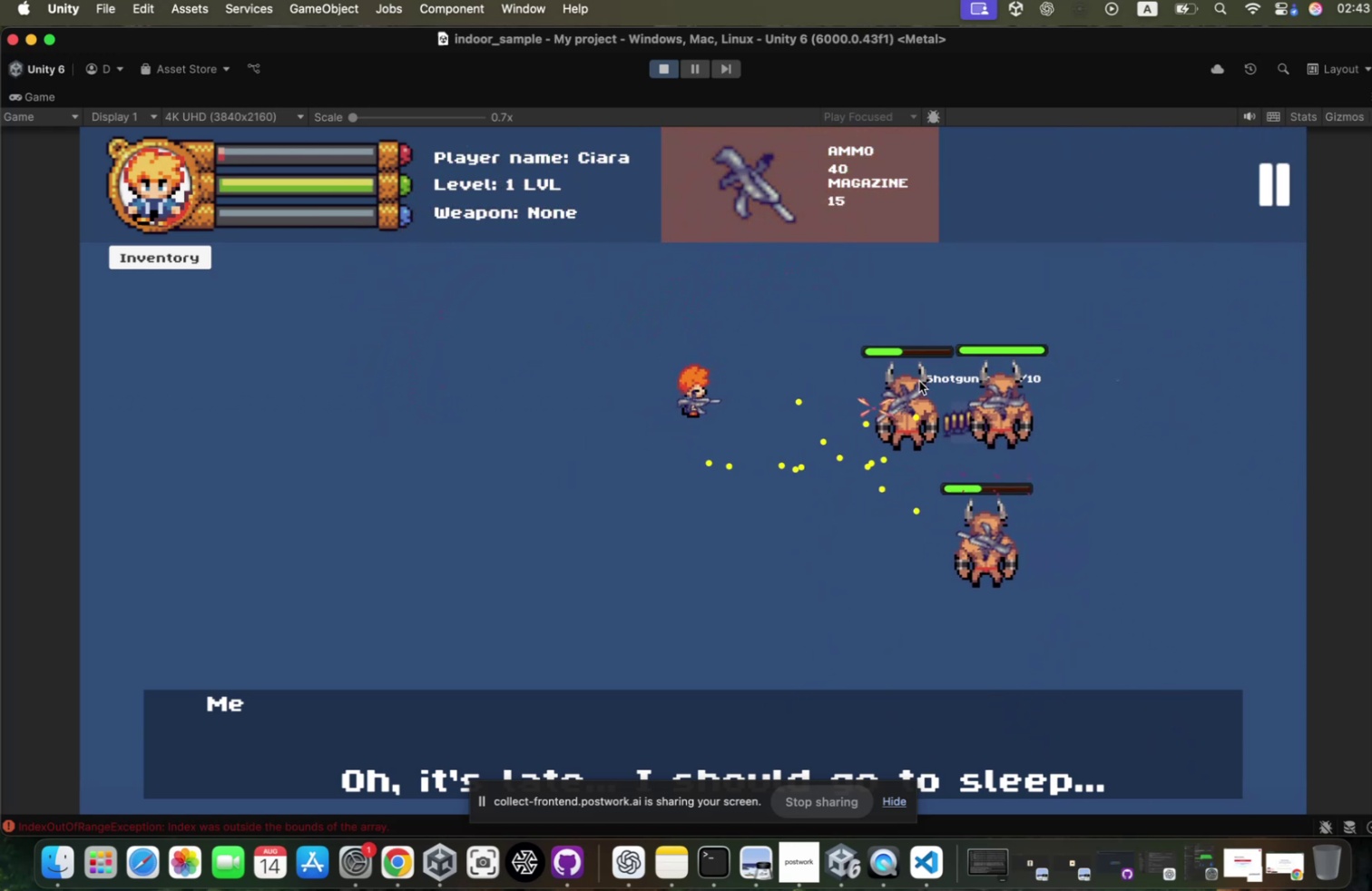 
triple_click([910, 385])
 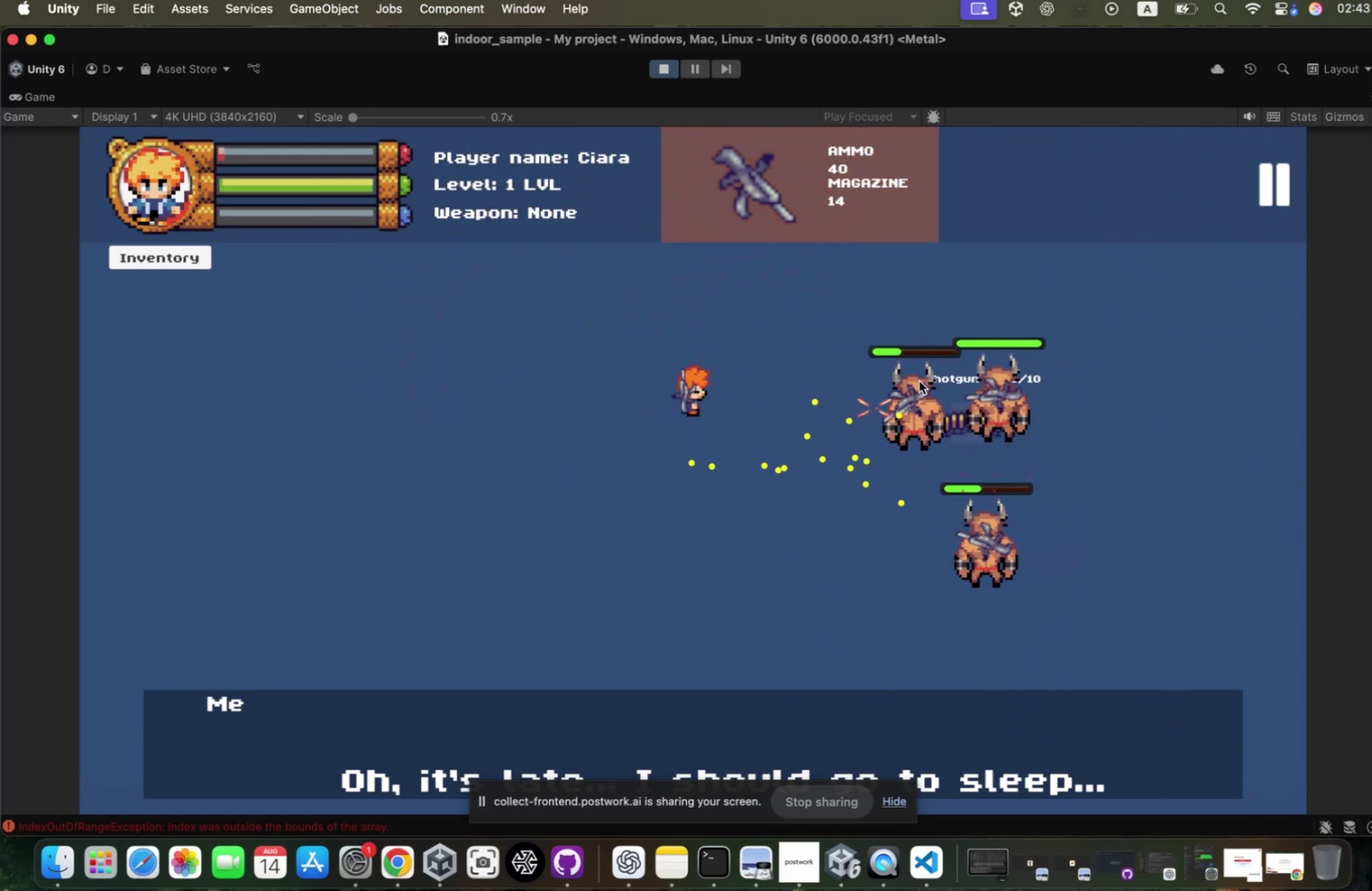 
triple_click([910, 385])
 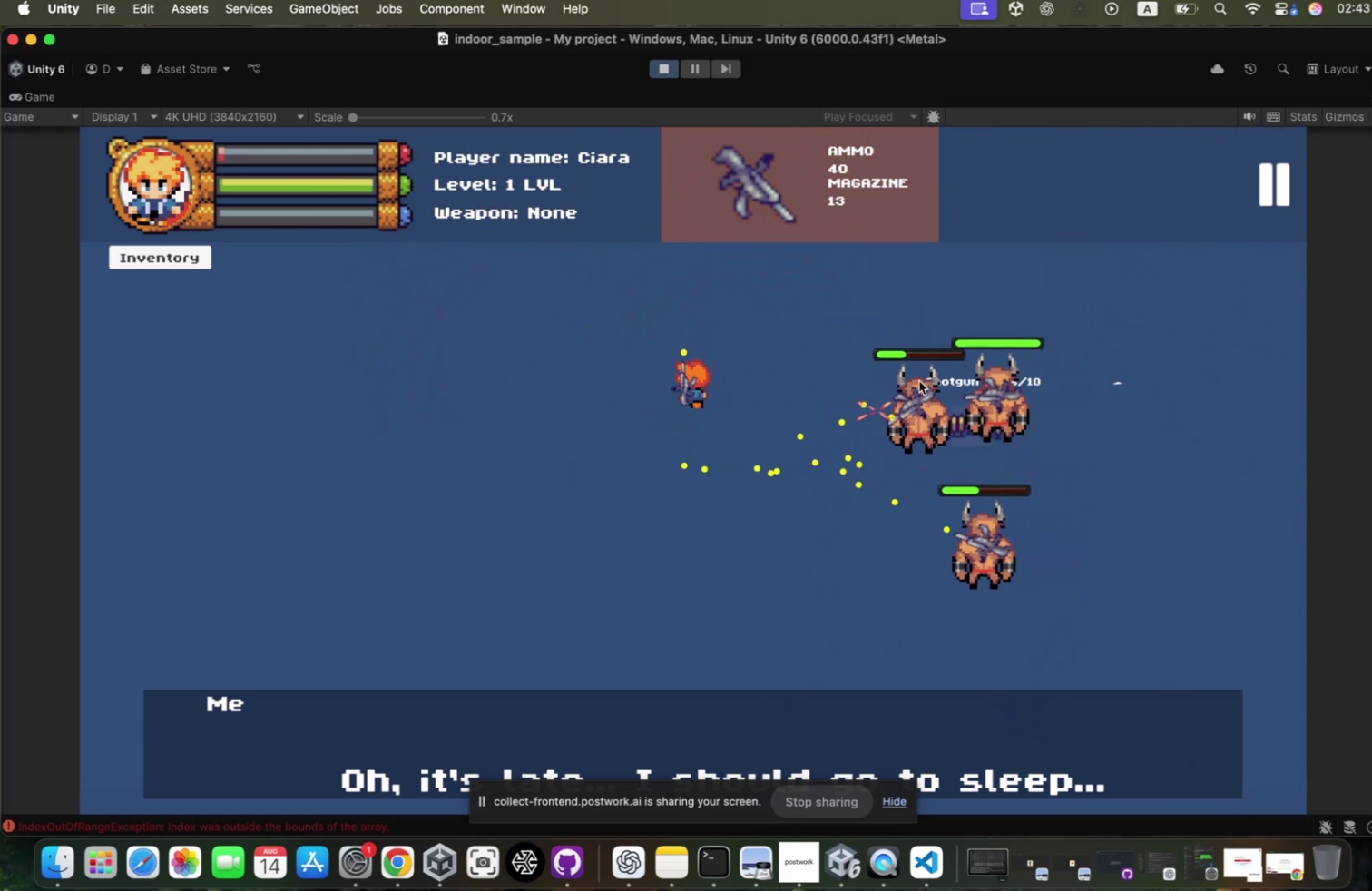 
hold_key(key=W, duration=0.56)
 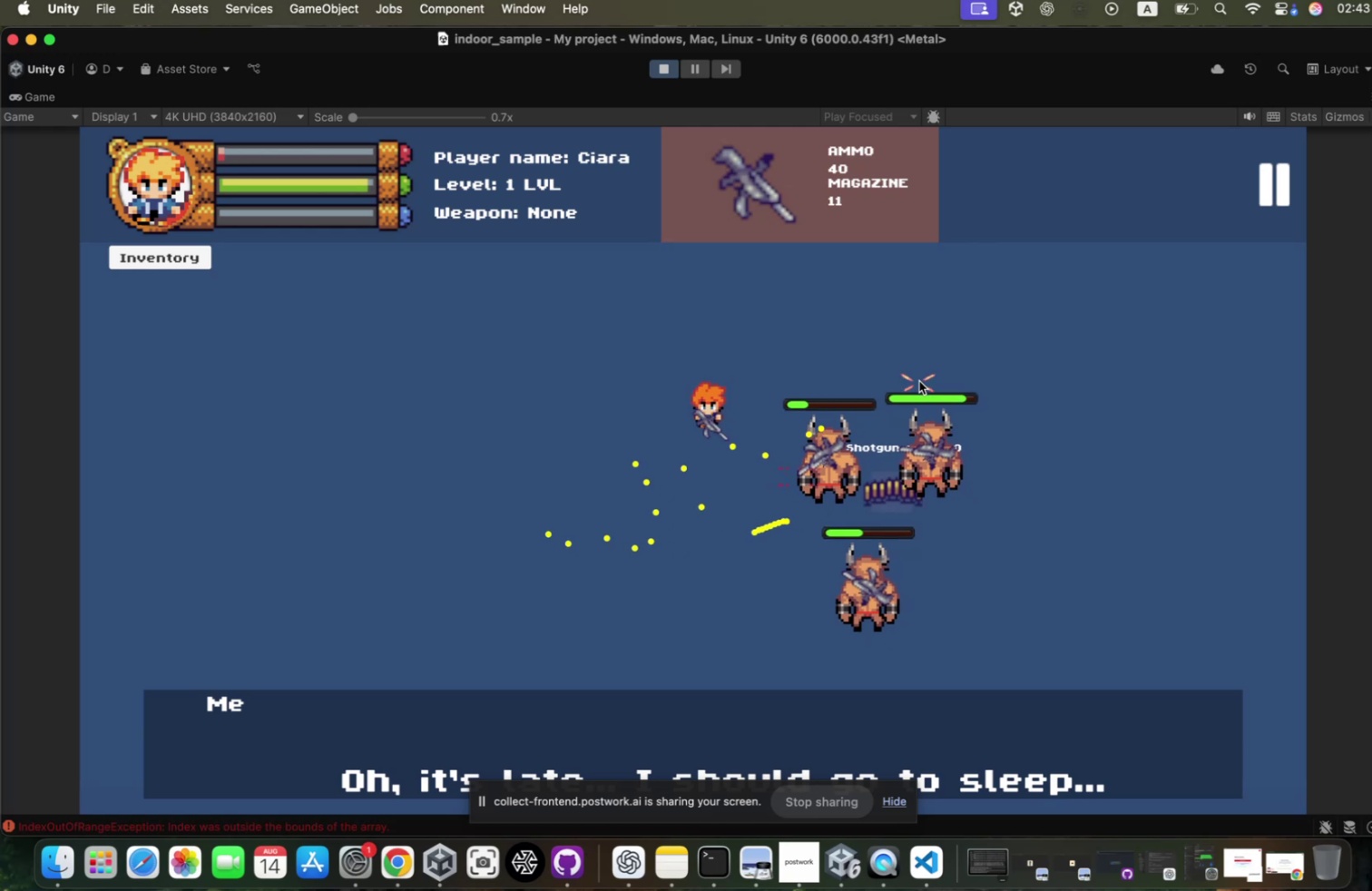 
triple_click([910, 385])
 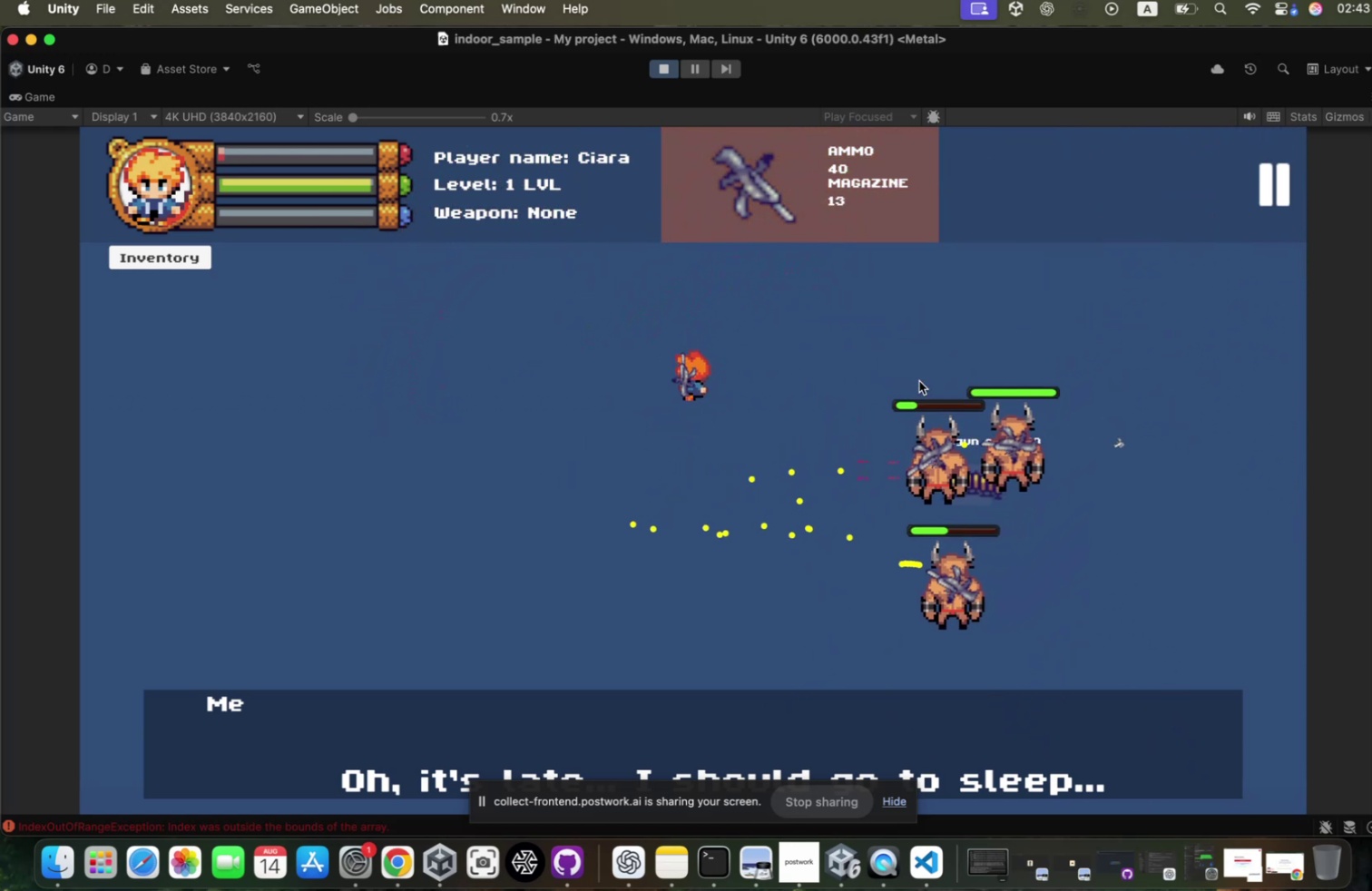 
hold_key(key=D, duration=0.82)
 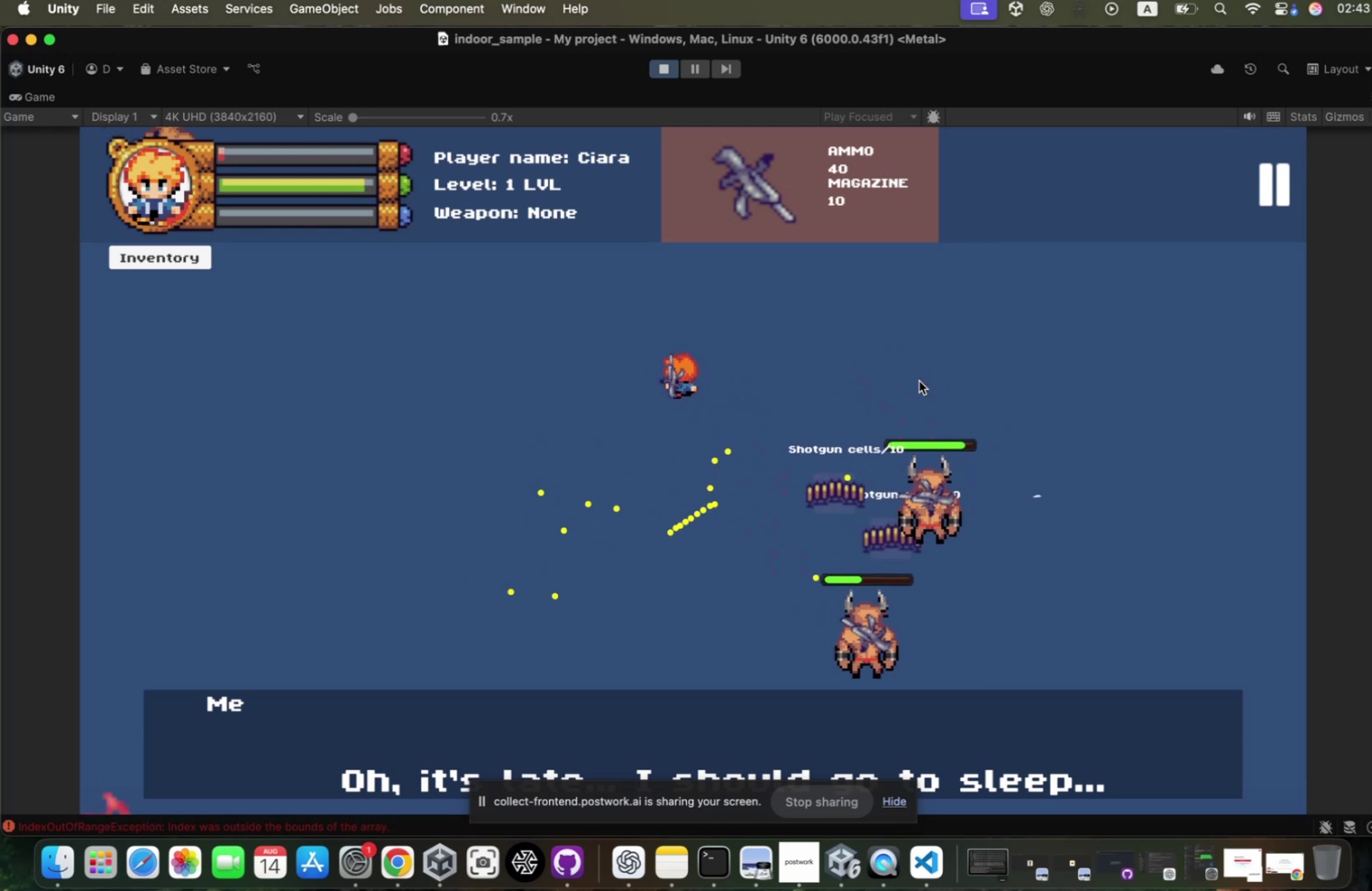 
hold_key(key=S, duration=0.32)
 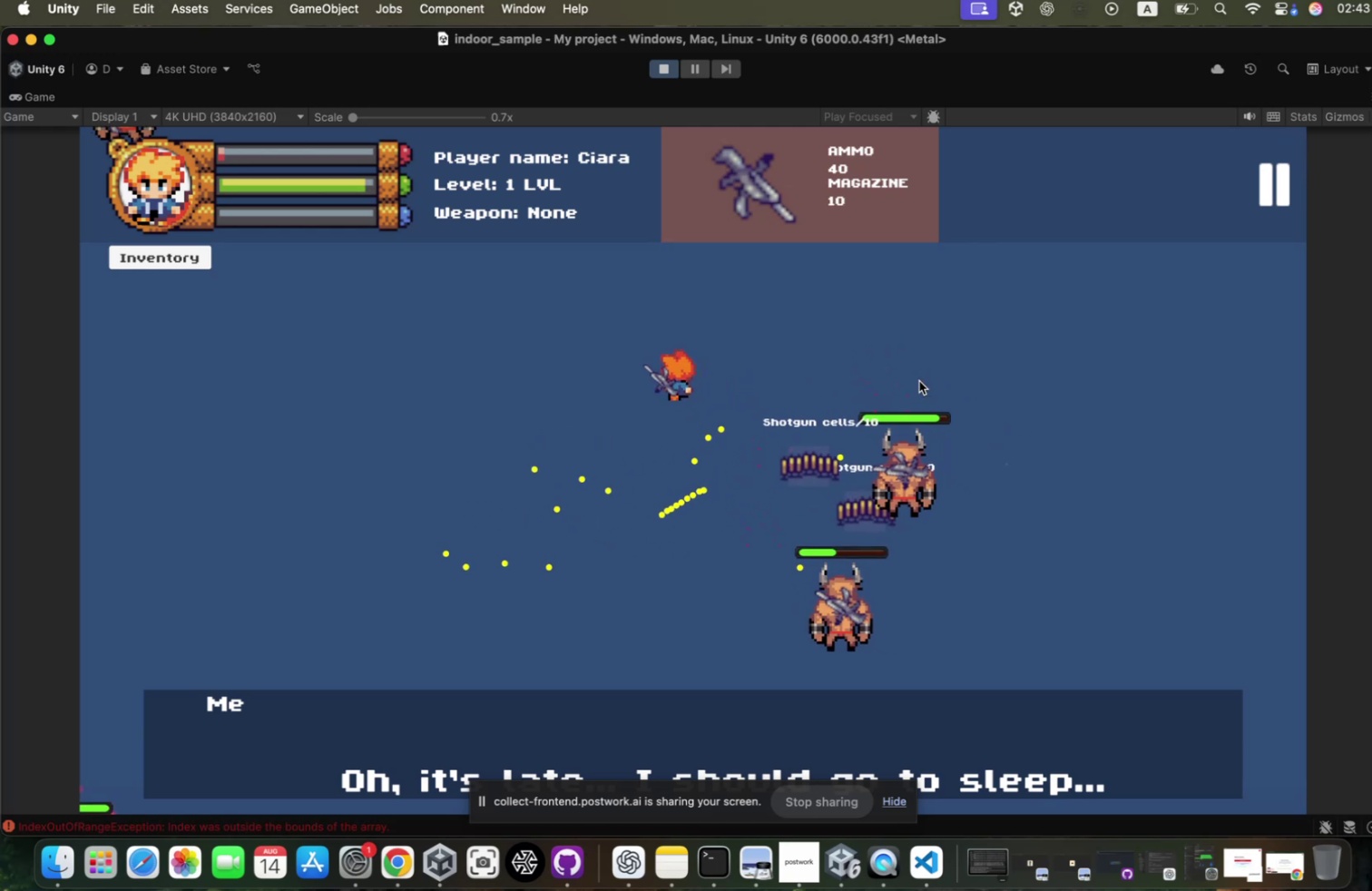 
left_click([910, 385])
 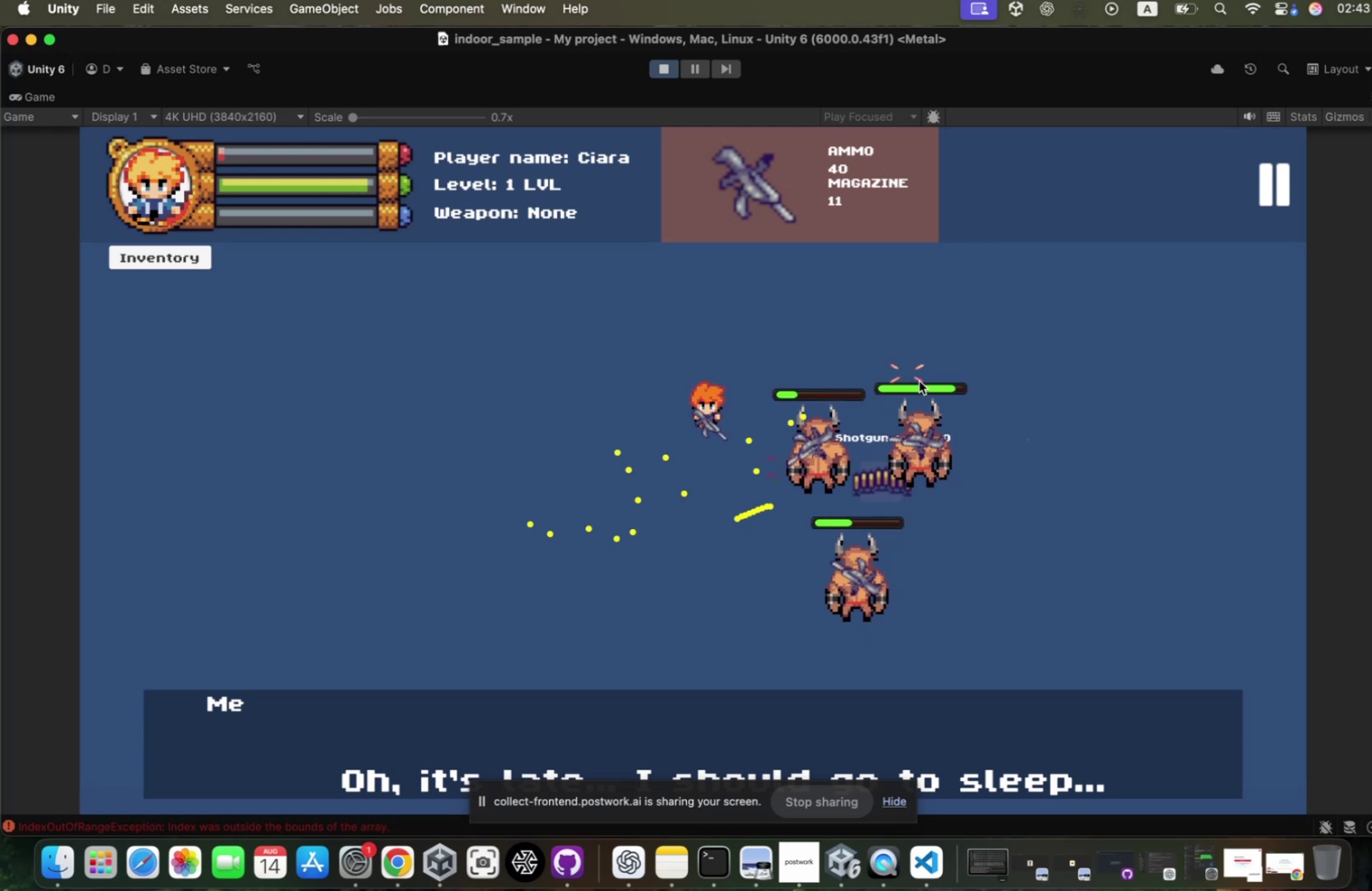 
left_click([910, 385])
 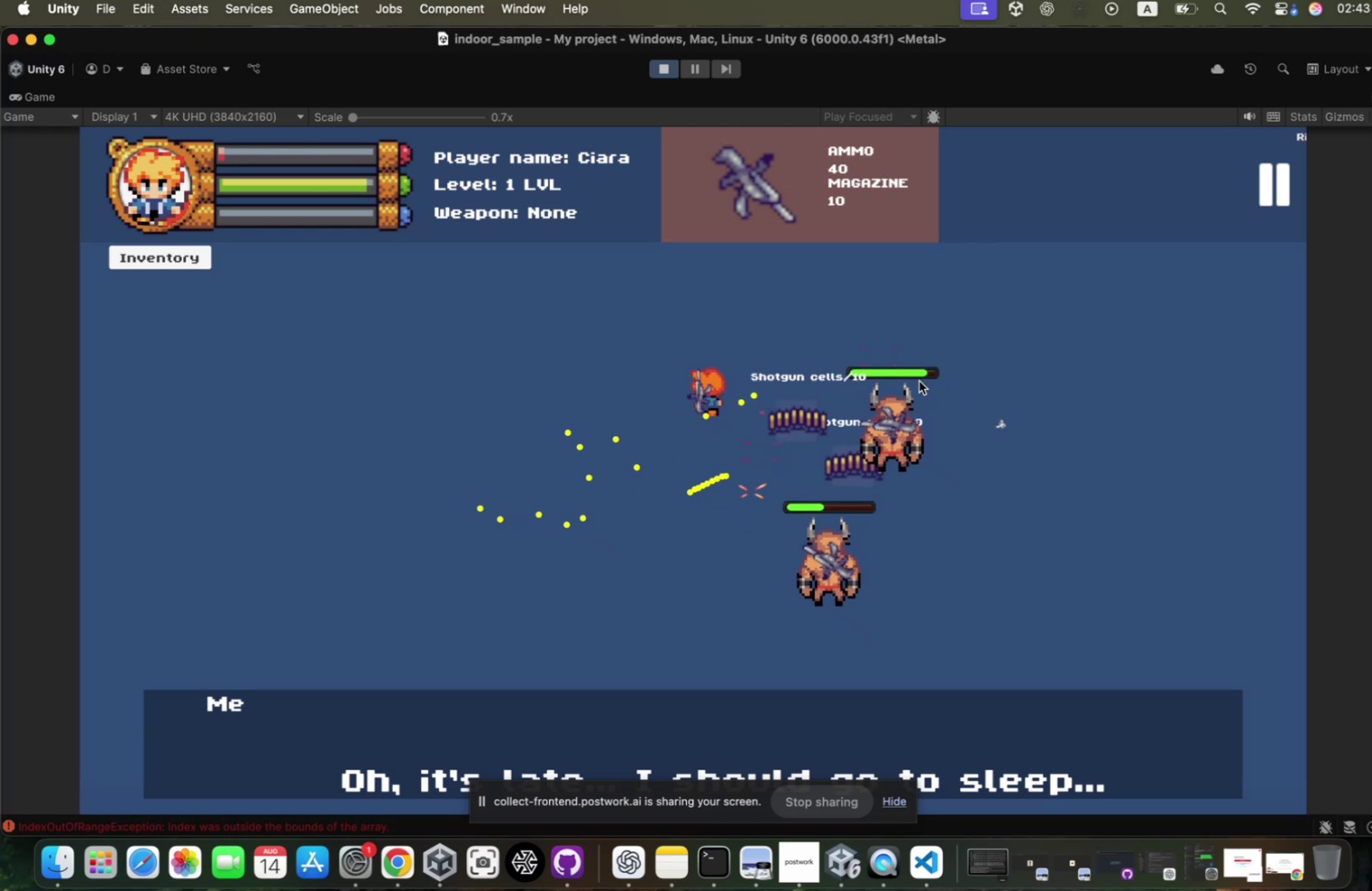 
left_click([910, 385])
 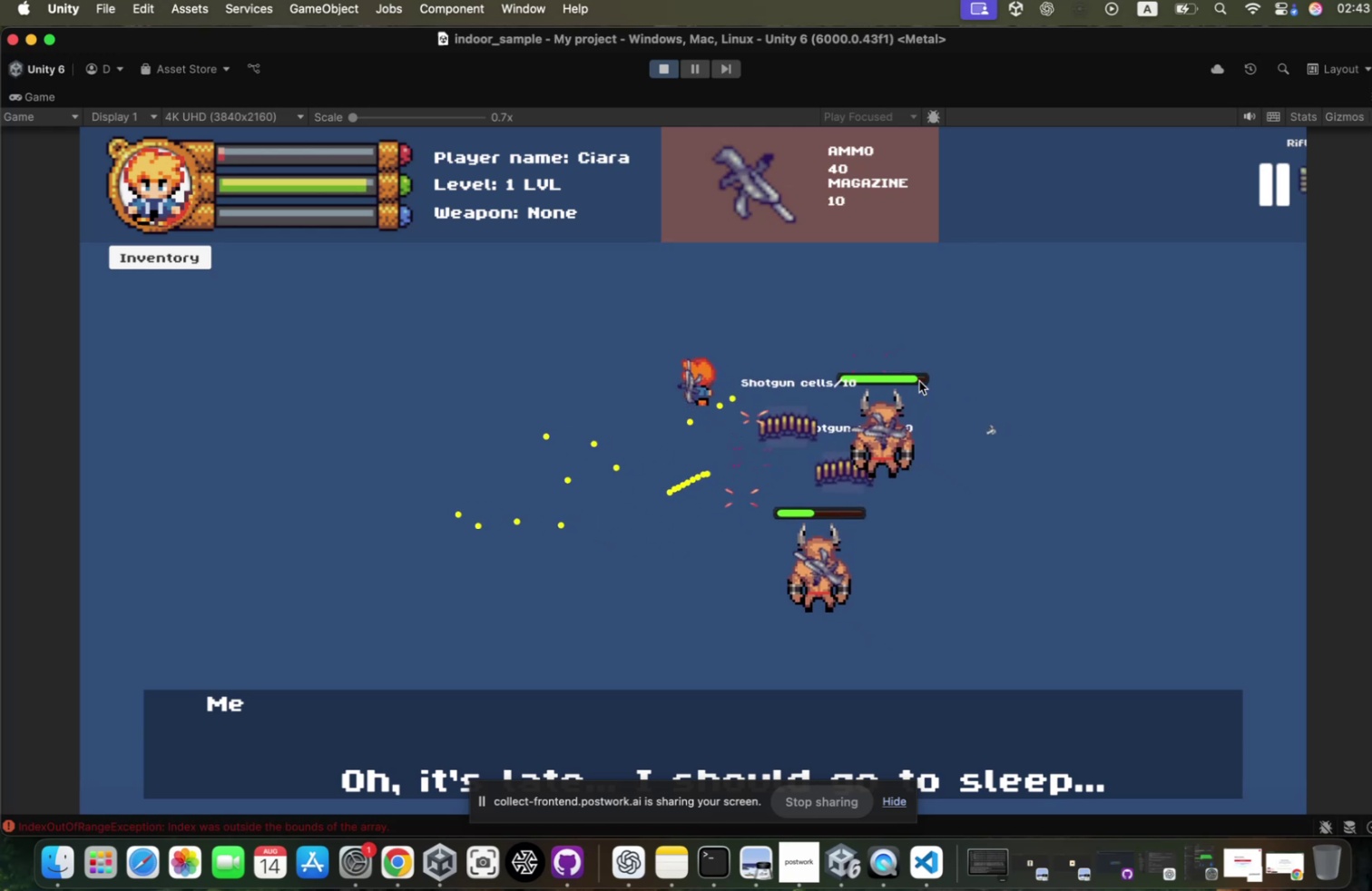 
hold_key(key=W, duration=1.26)
 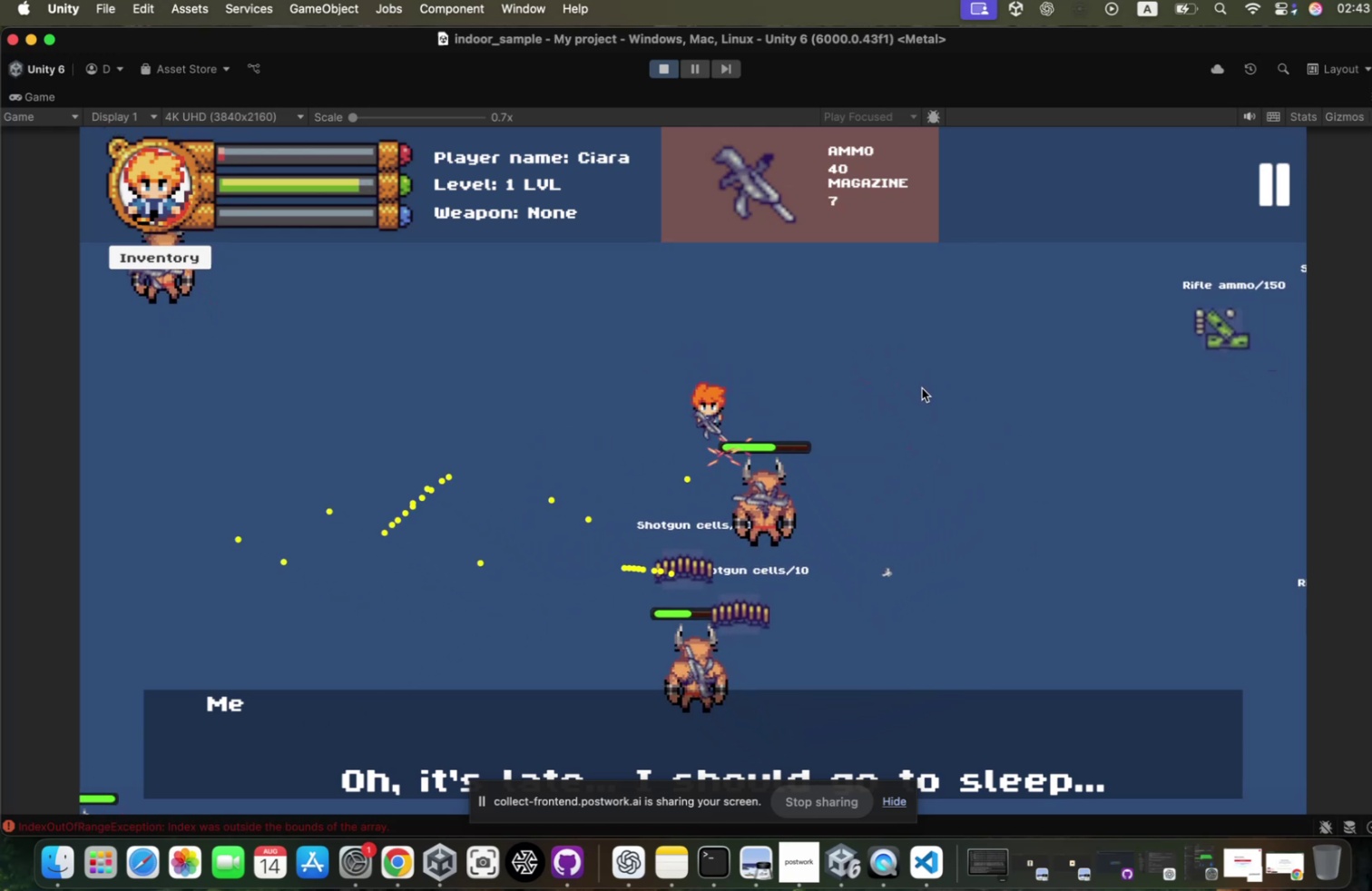 
hold_key(key=A, duration=0.39)
 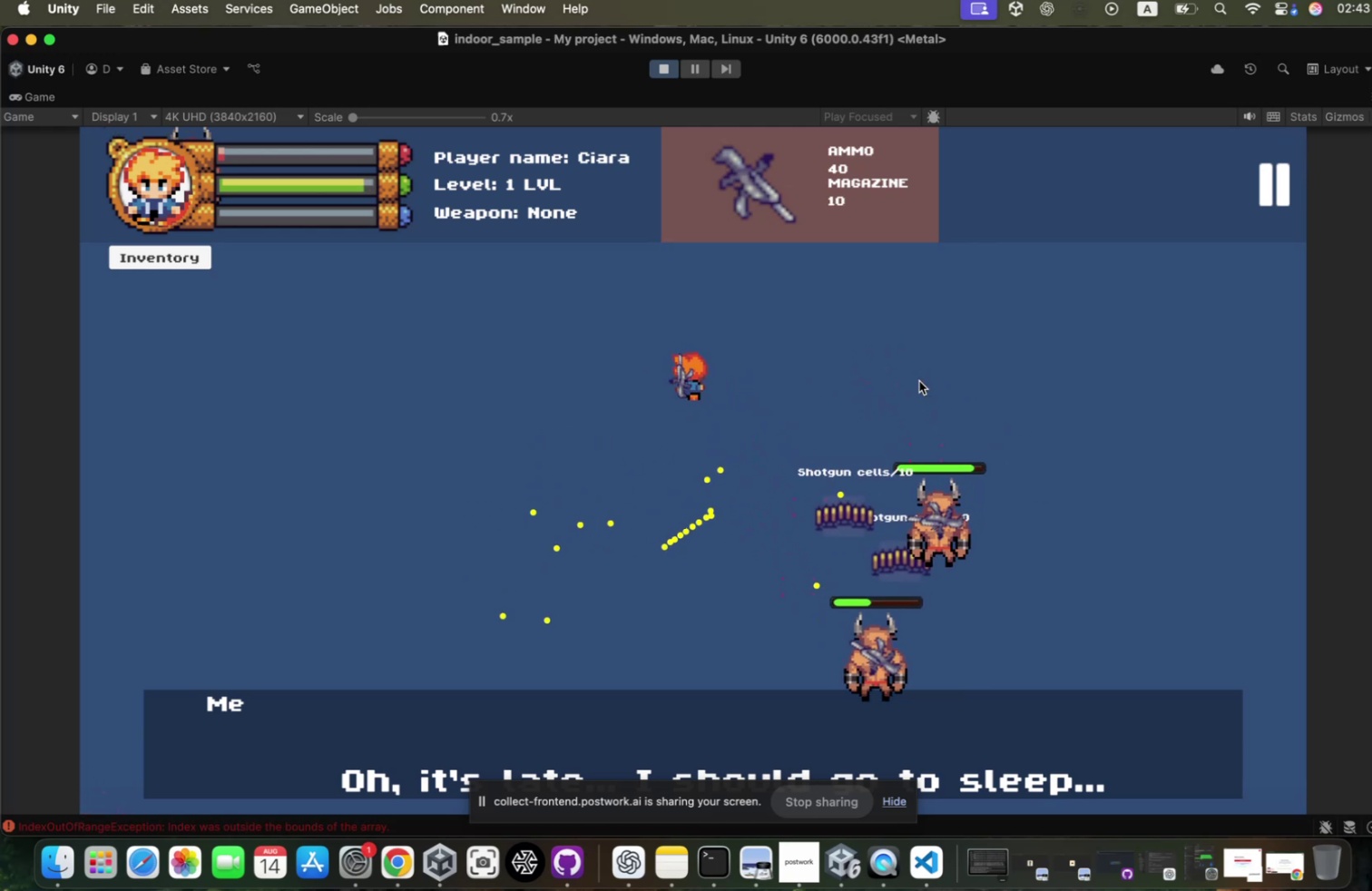 
hold_key(key=D, duration=2.2)
 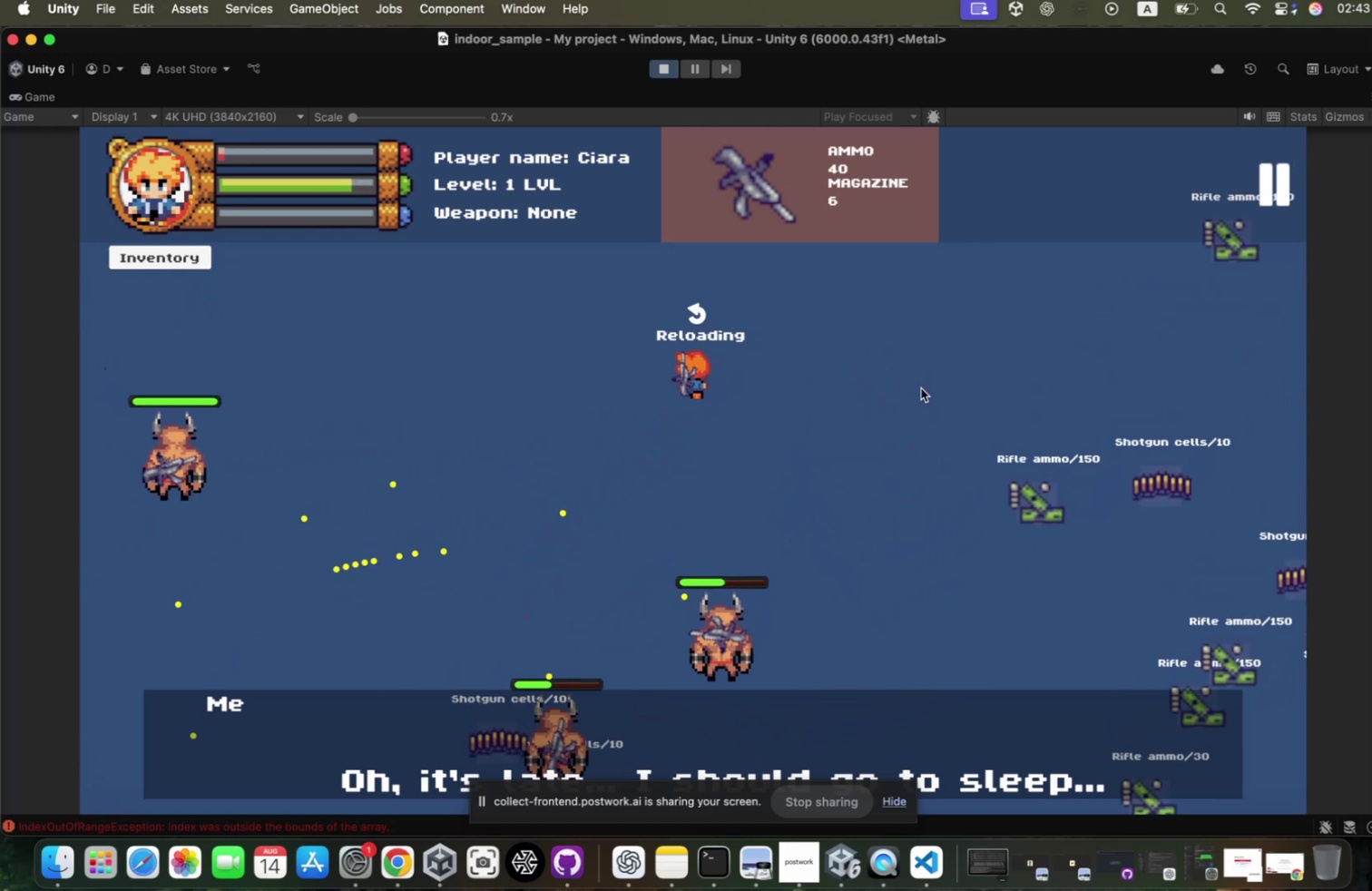 
hold_key(key=S, duration=0.54)
 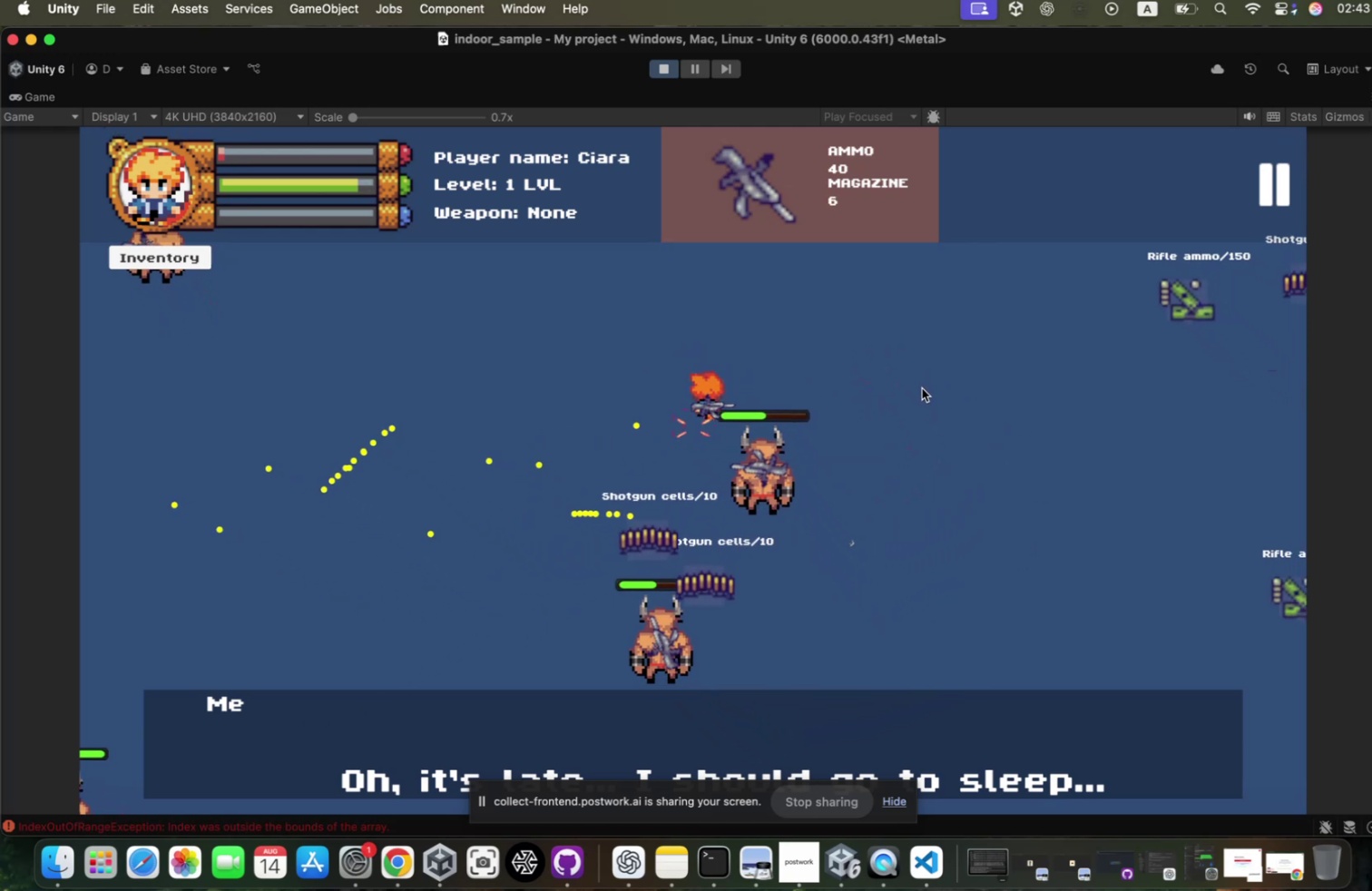 
hold_key(key=W, duration=1.95)
 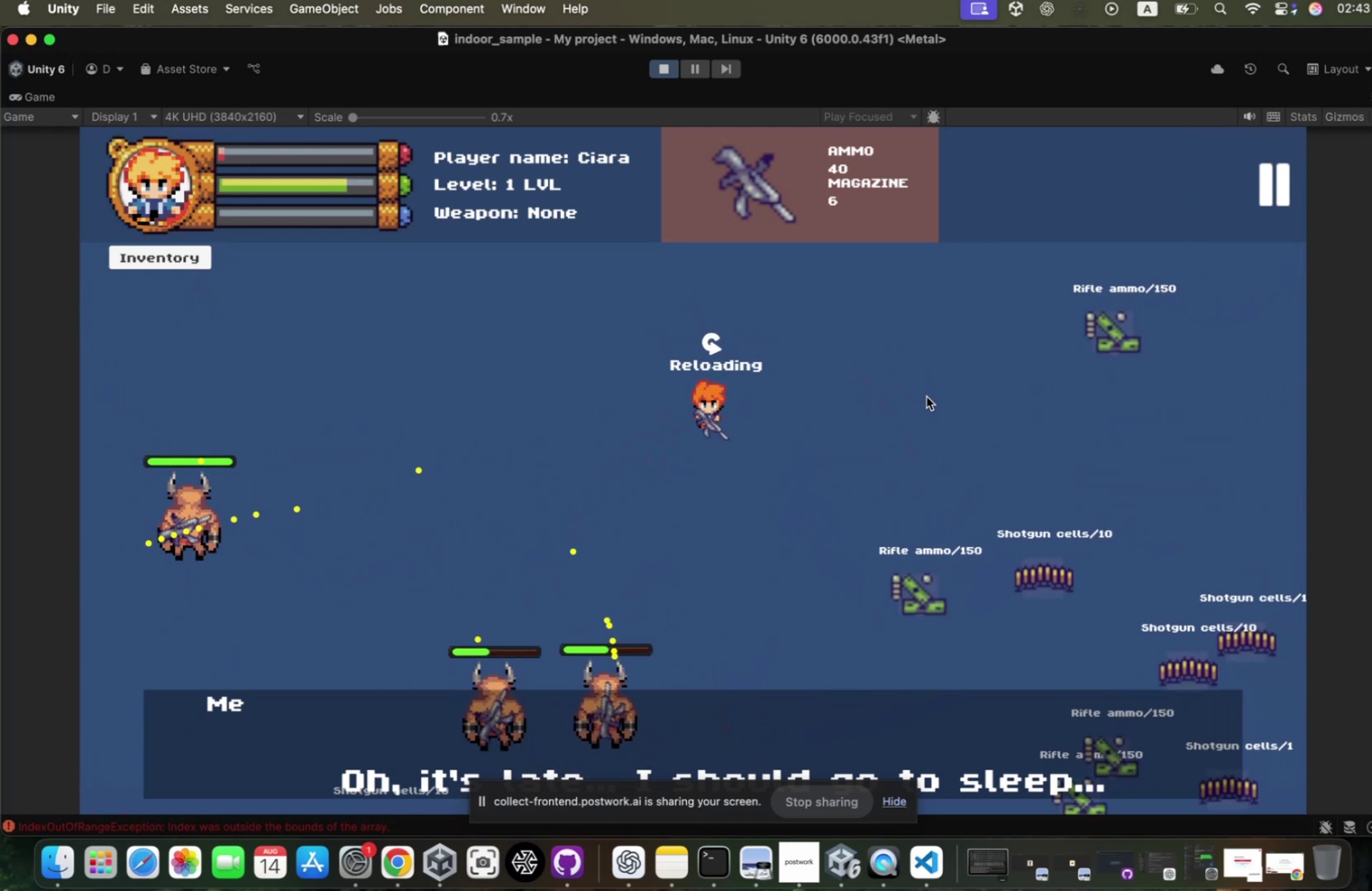 
type(rws)
 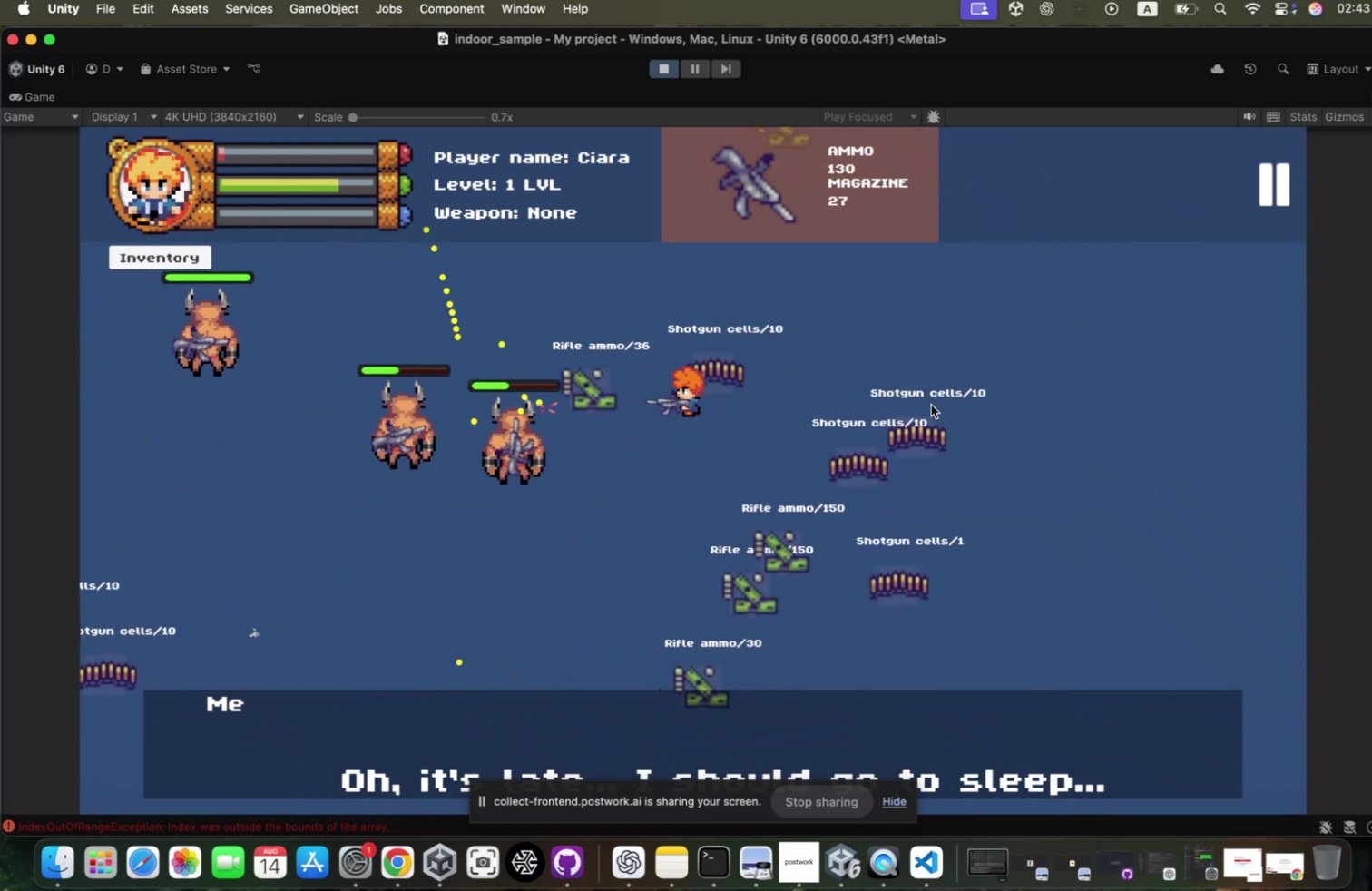 
hold_key(key=D, duration=3.13)
 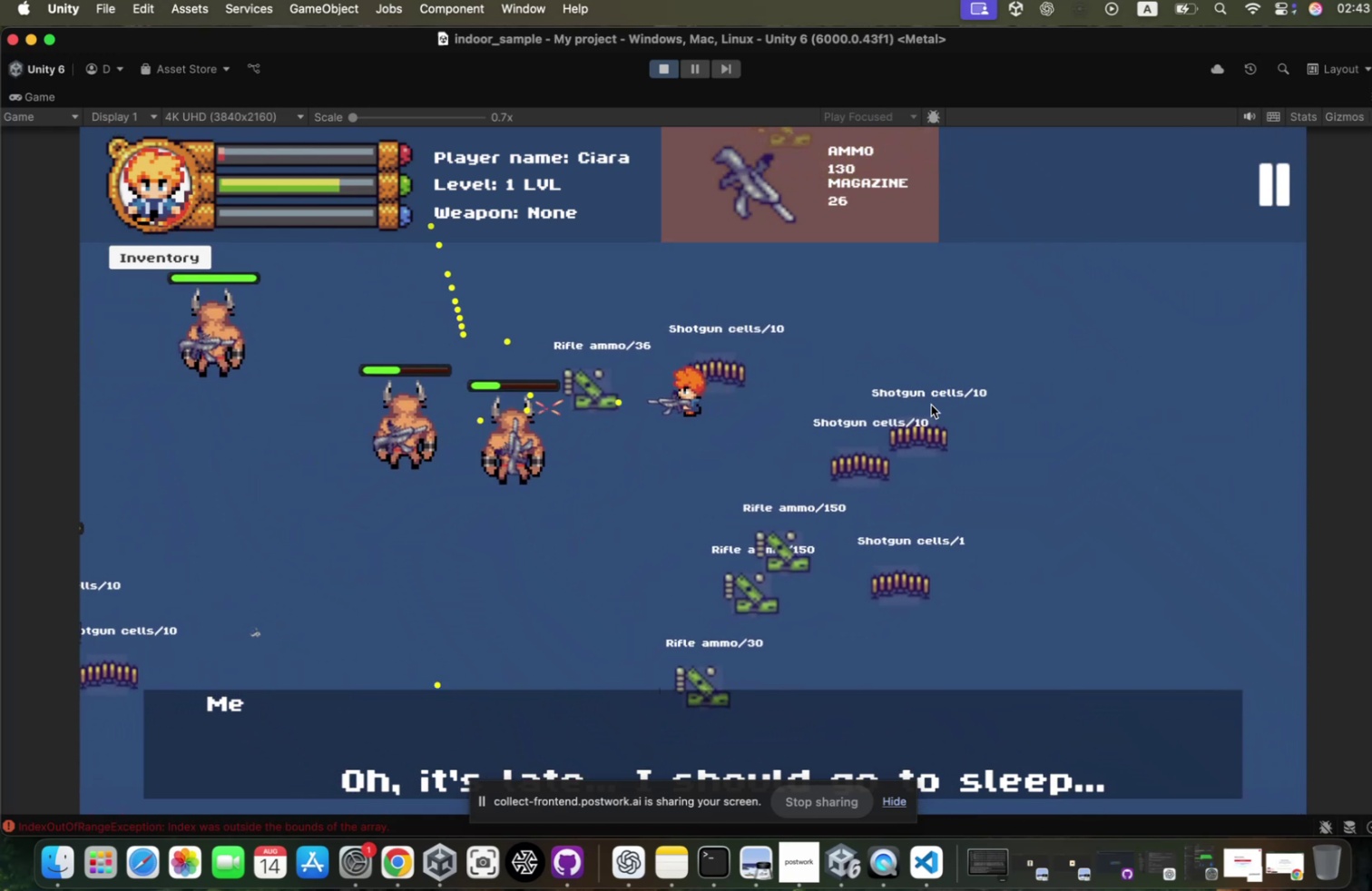 
hold_key(key=A, duration=0.39)
 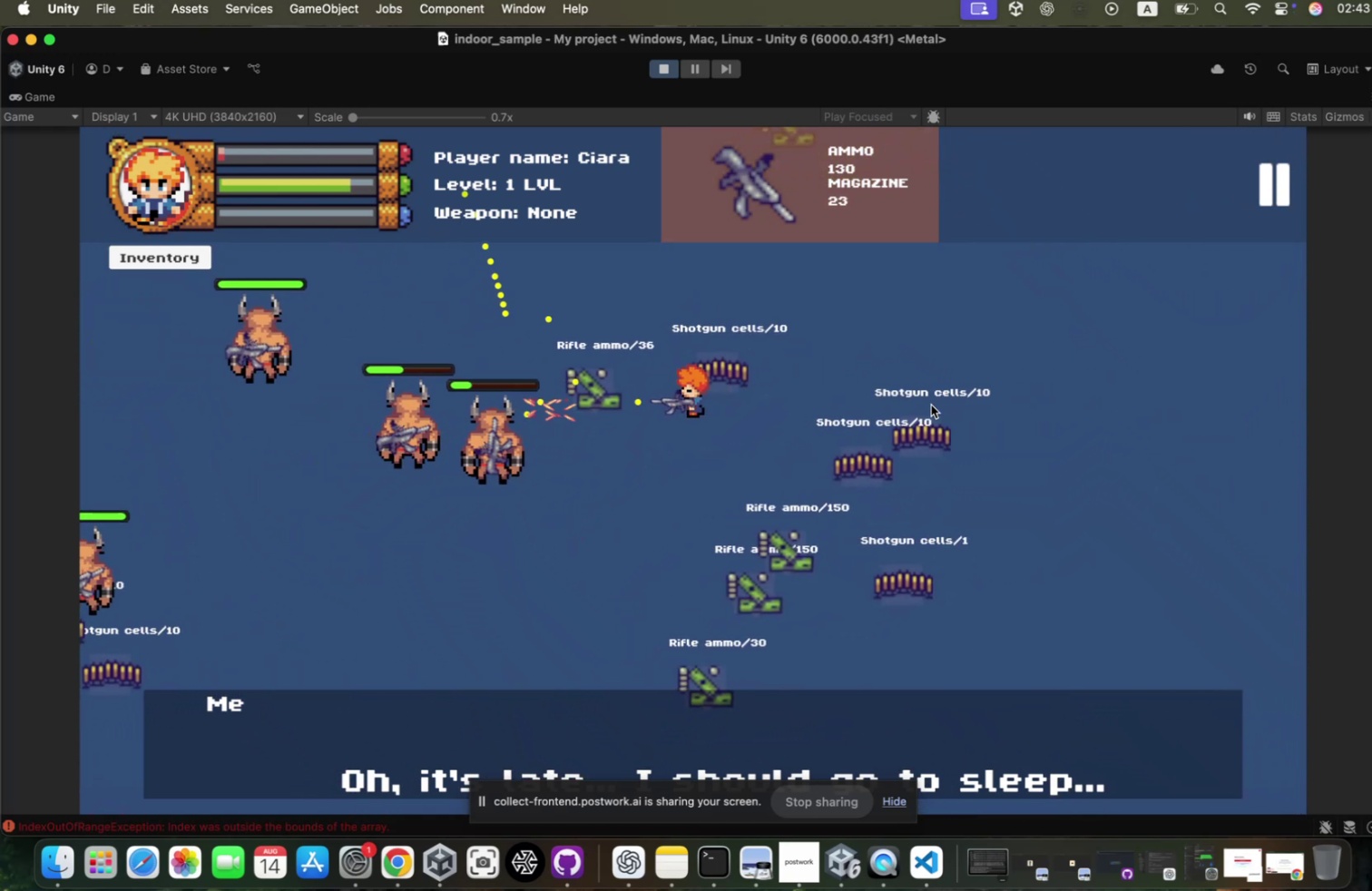 
left_click([922, 408])
 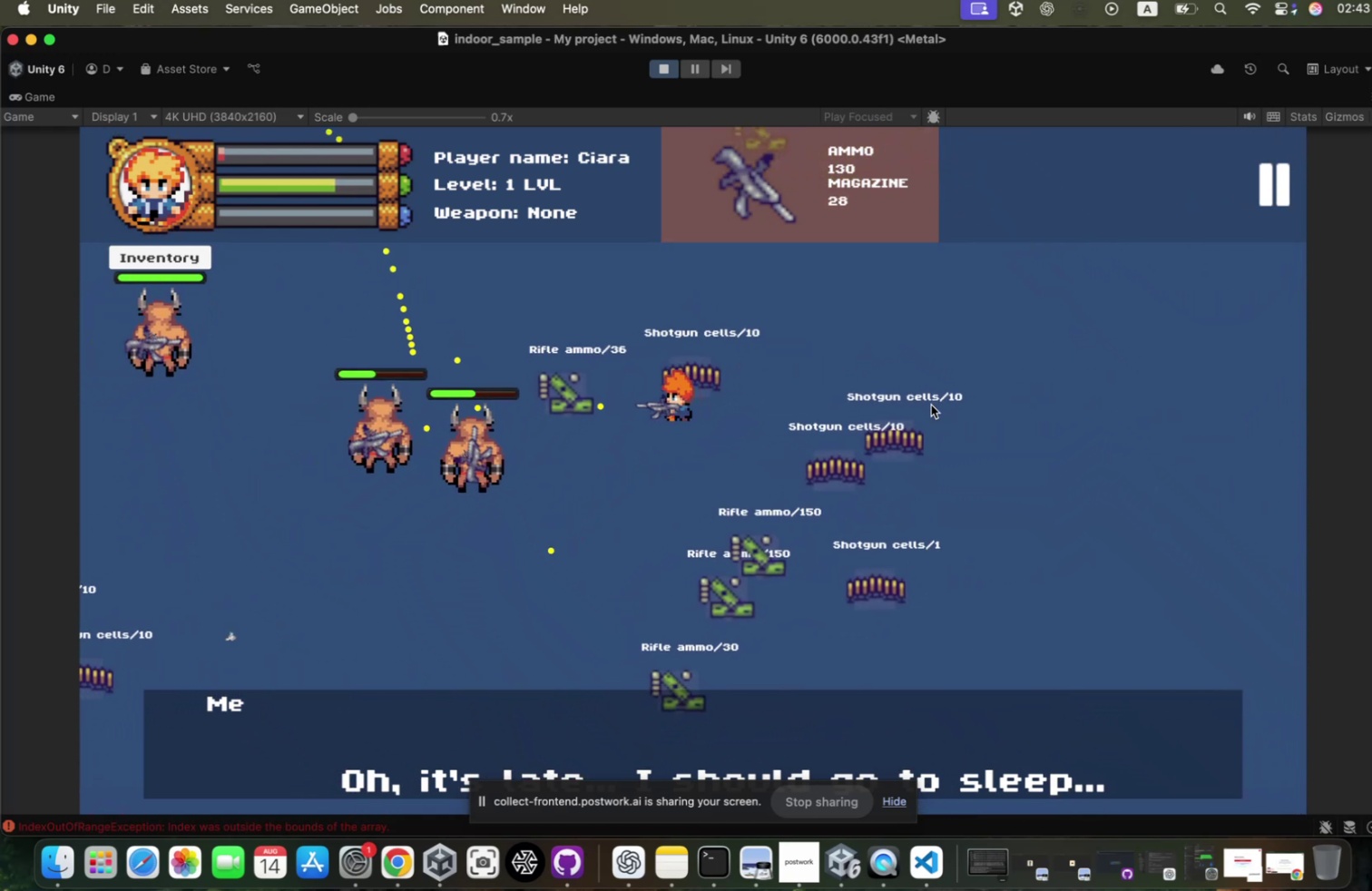 
left_click([922, 408])
 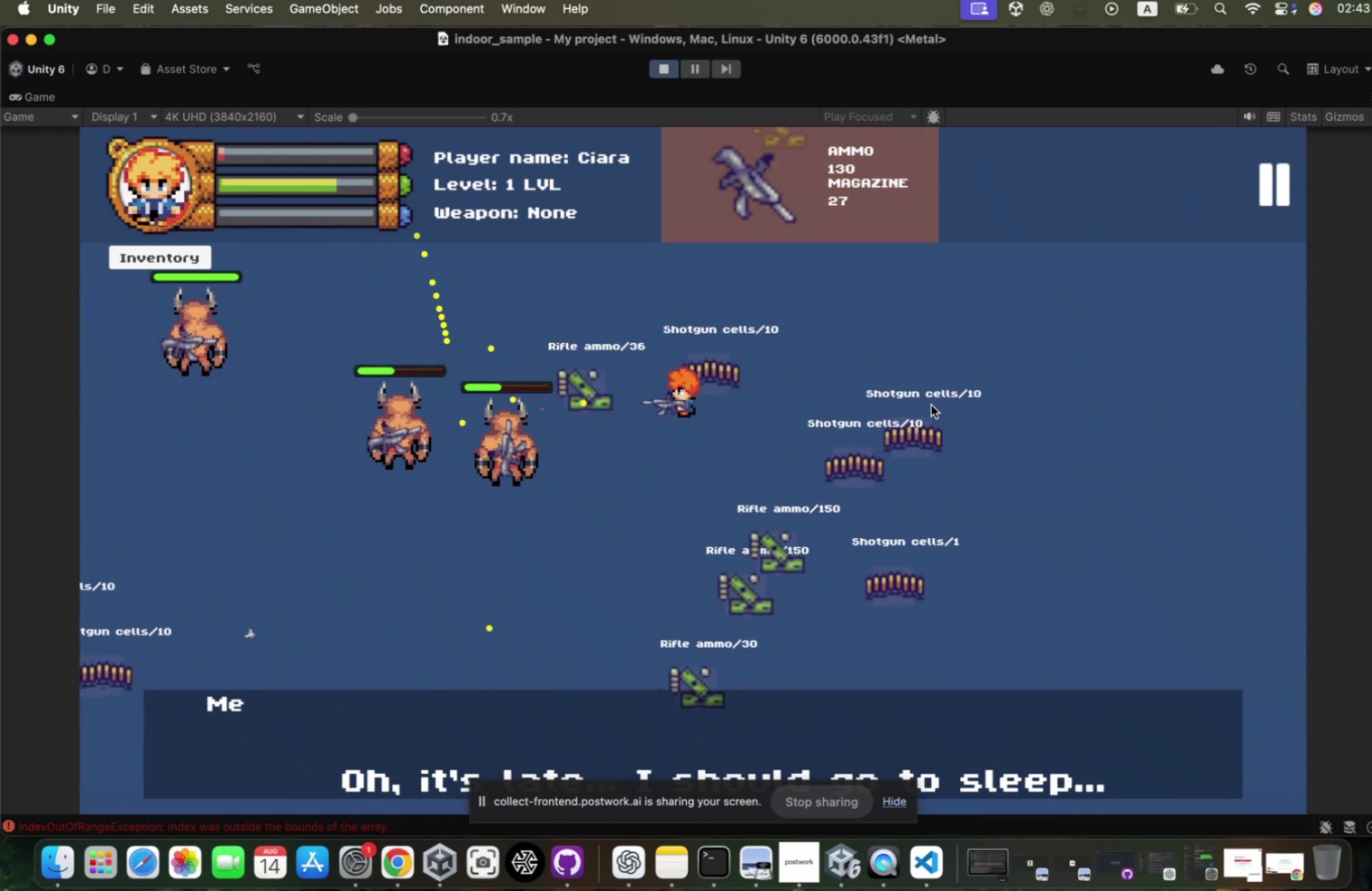 
double_click([922, 408])
 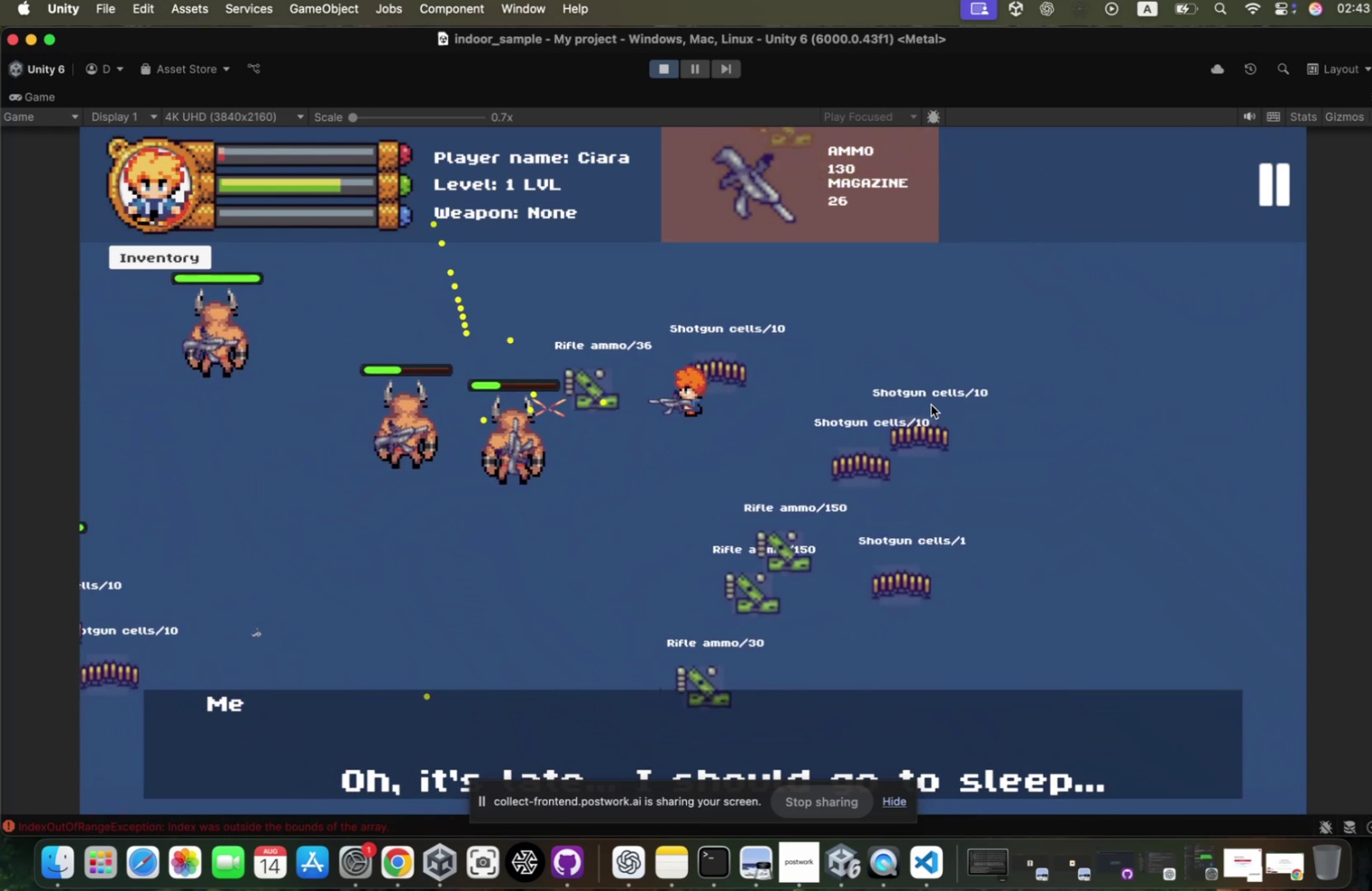 
triple_click([922, 408])
 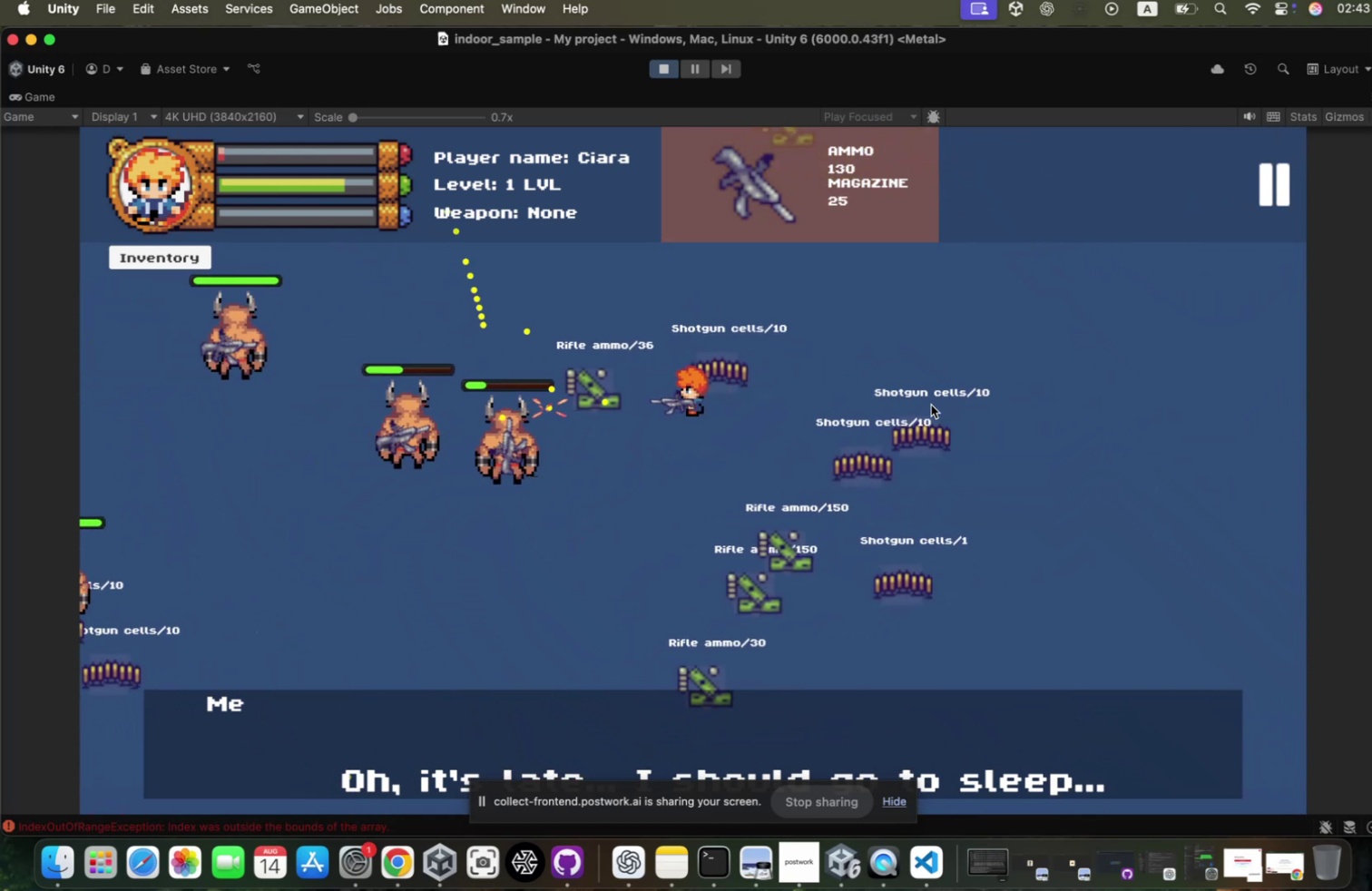 
triple_click([922, 408])
 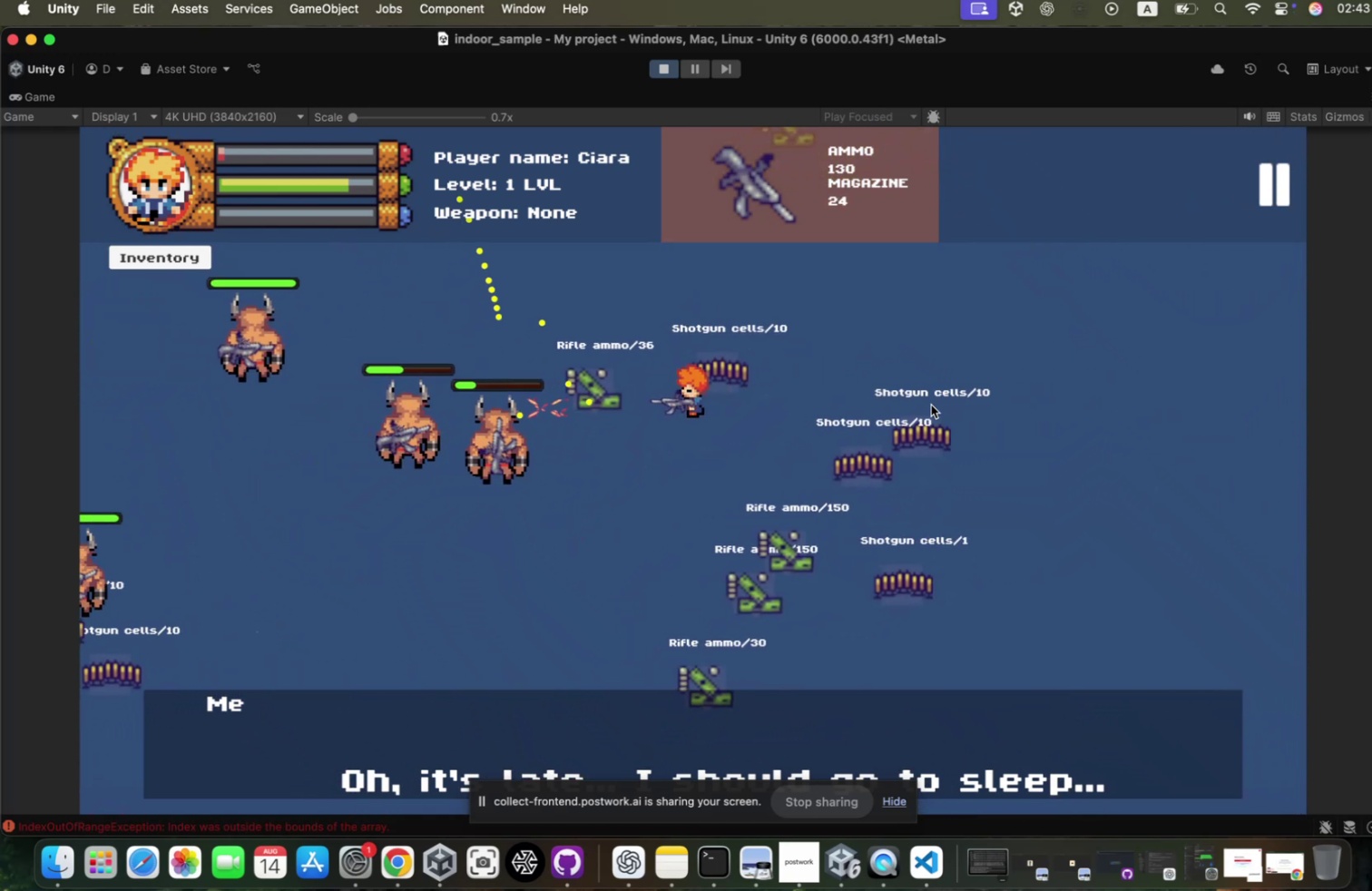 
triple_click([922, 408])
 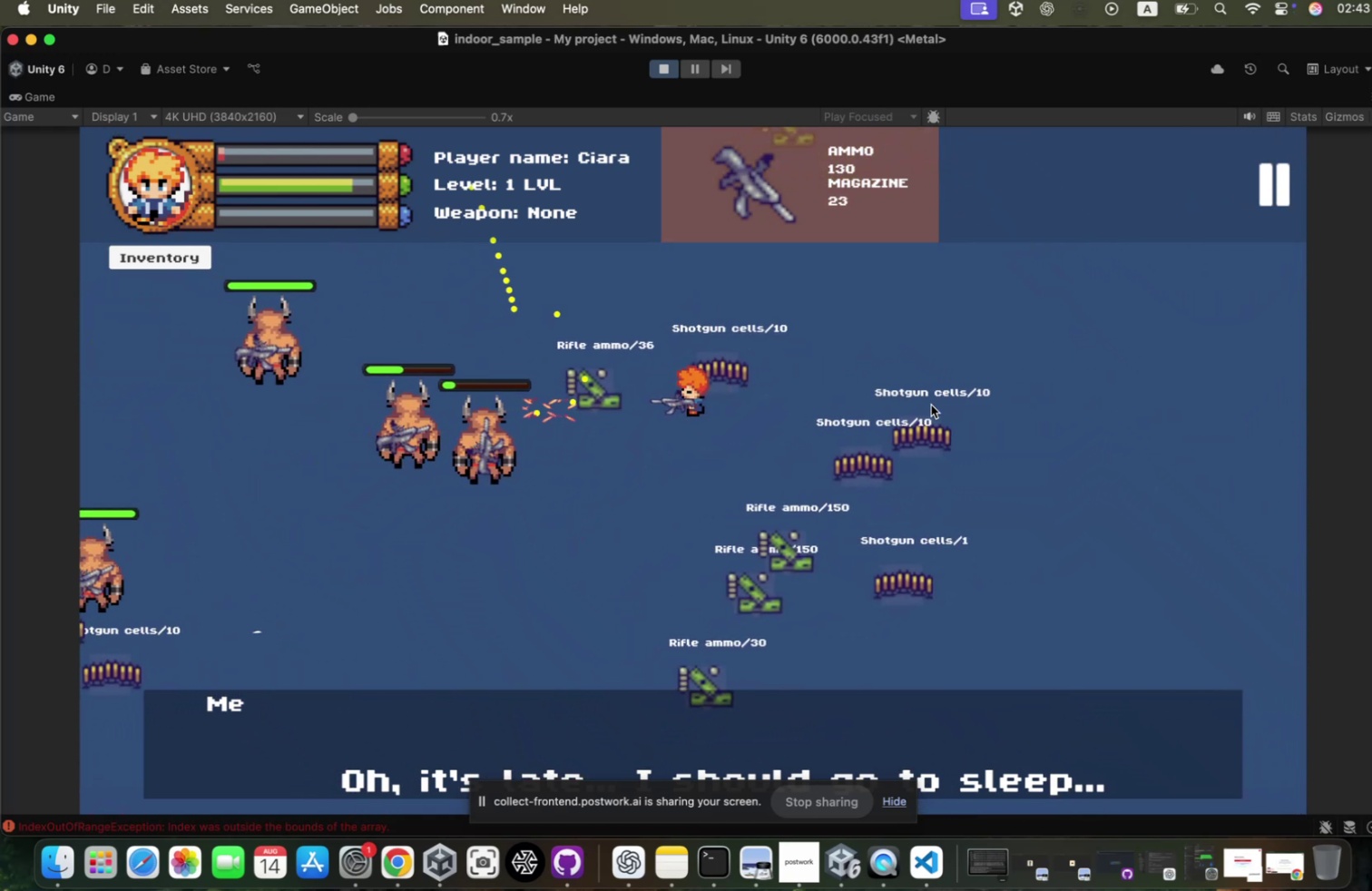 
triple_click([922, 408])
 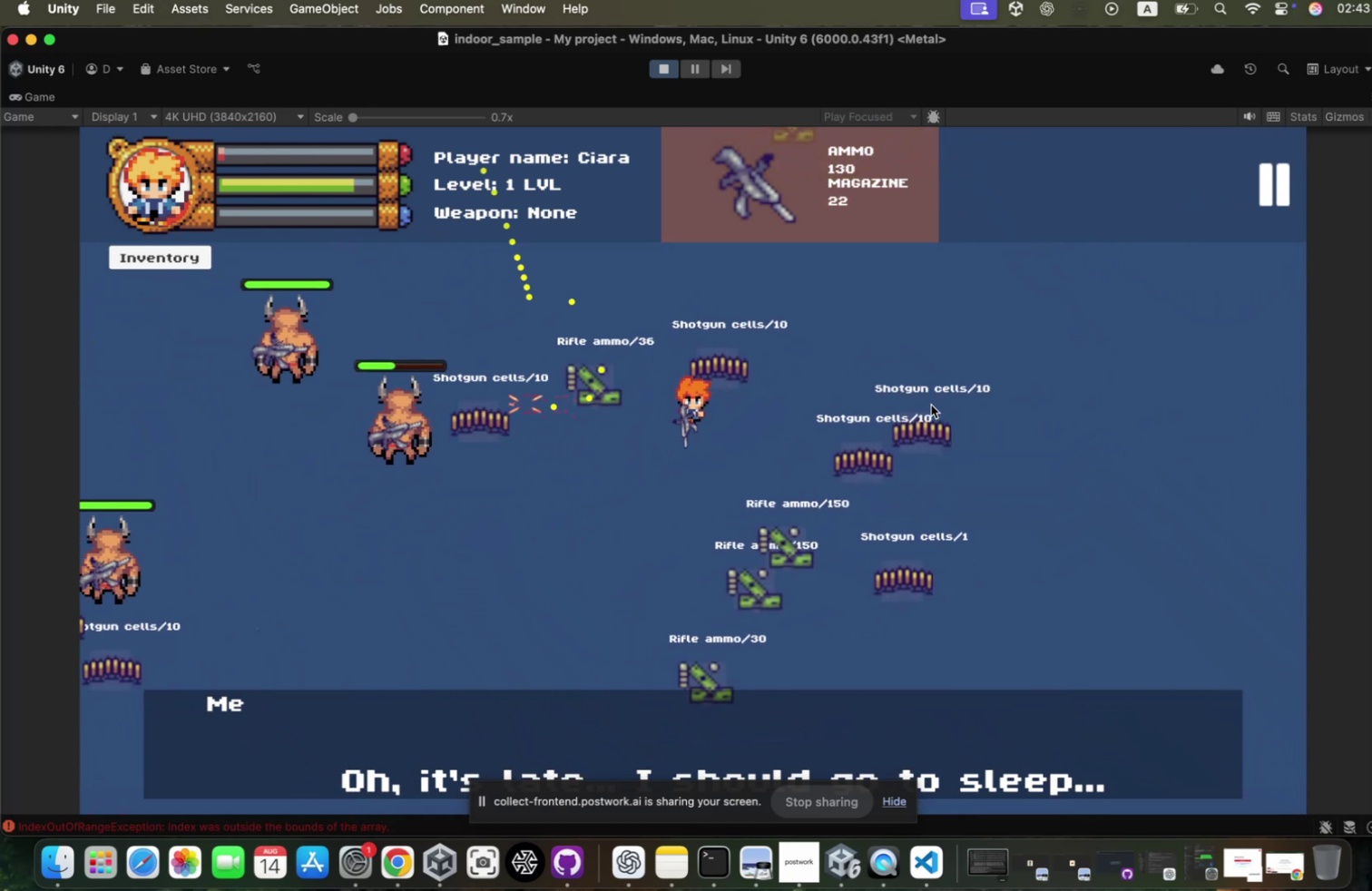 
hold_key(key=S, duration=0.37)
 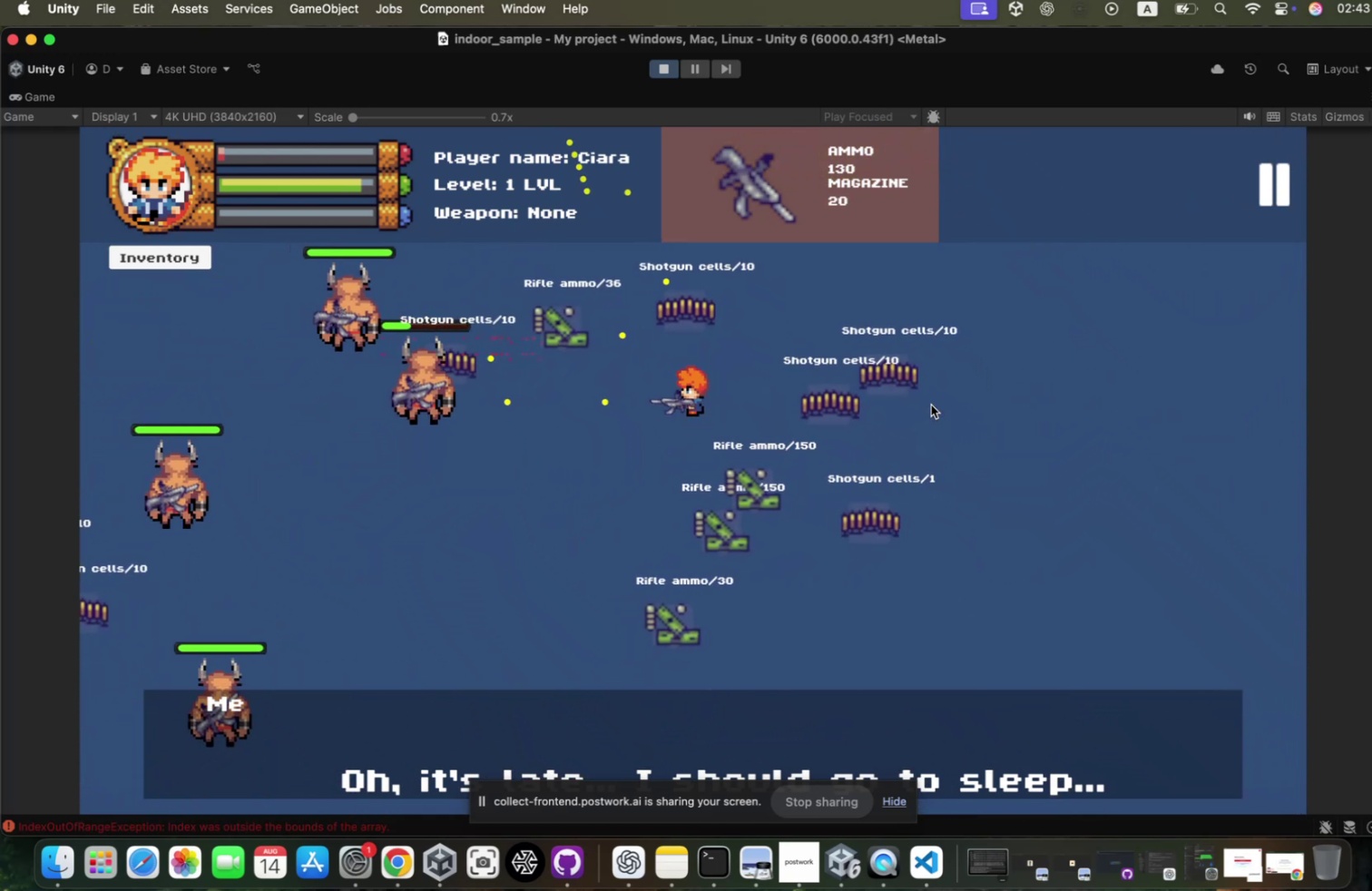 
triple_click([922, 408])
 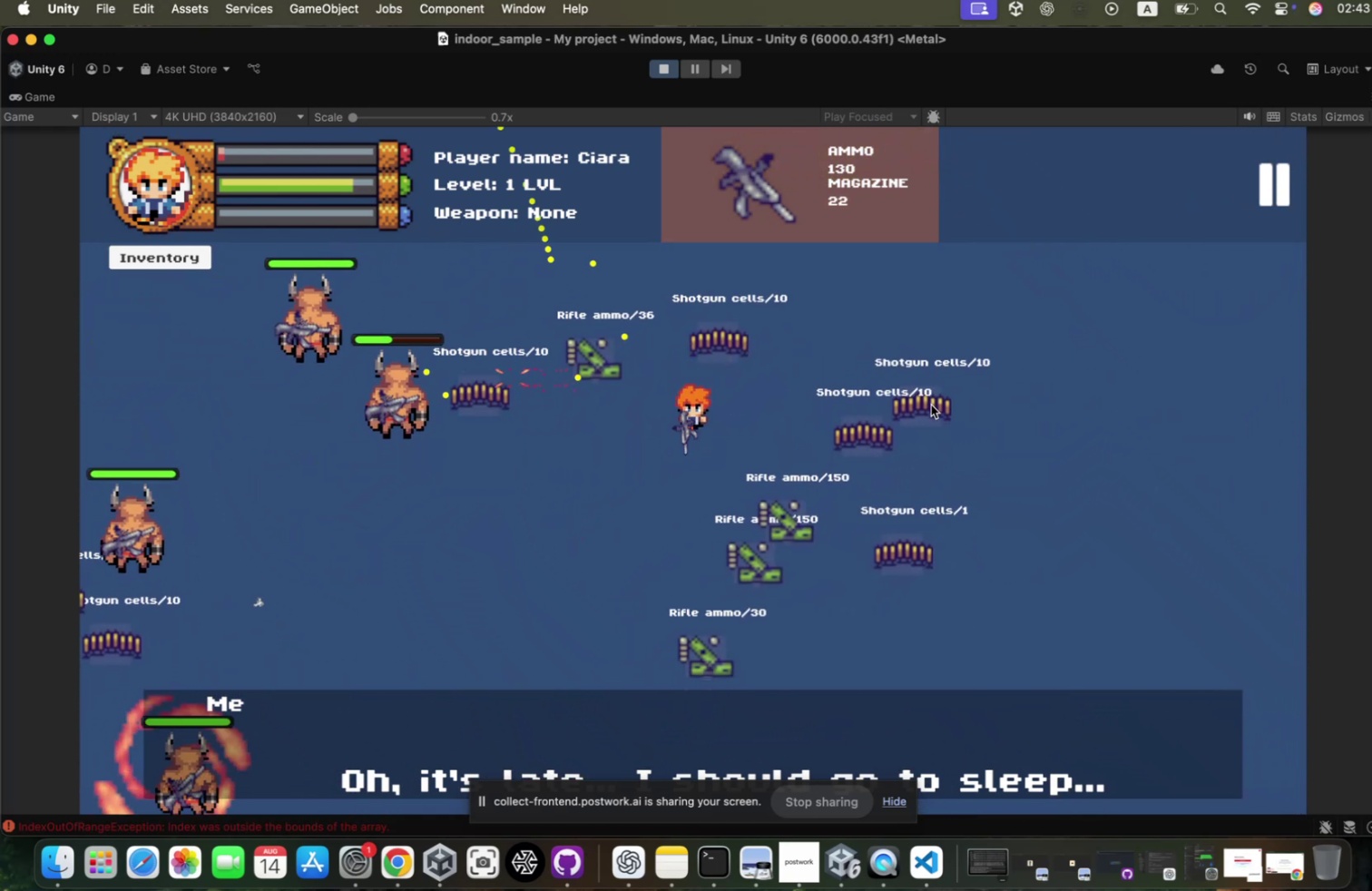 
type(da)
 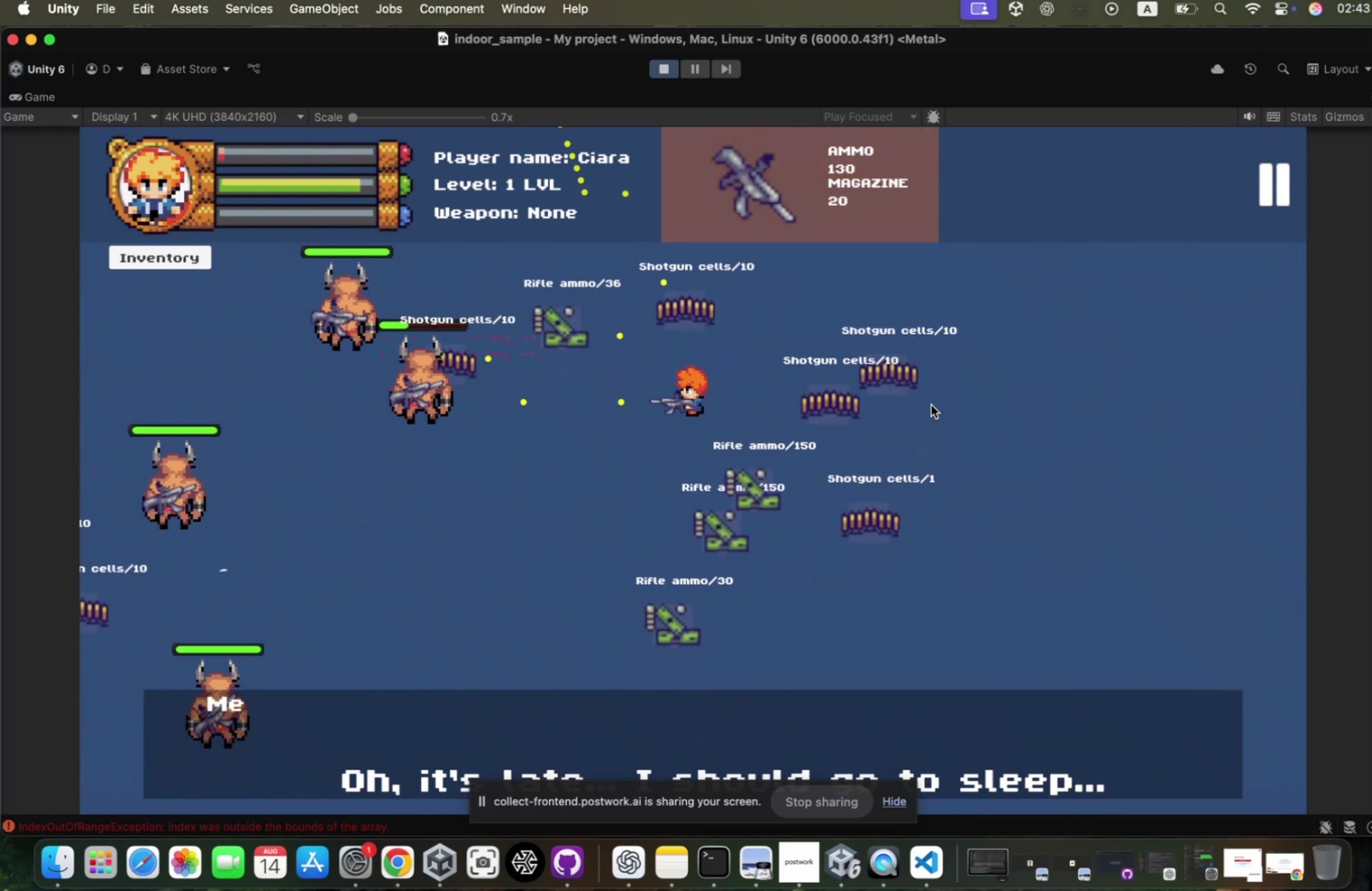 
double_click([922, 408])
 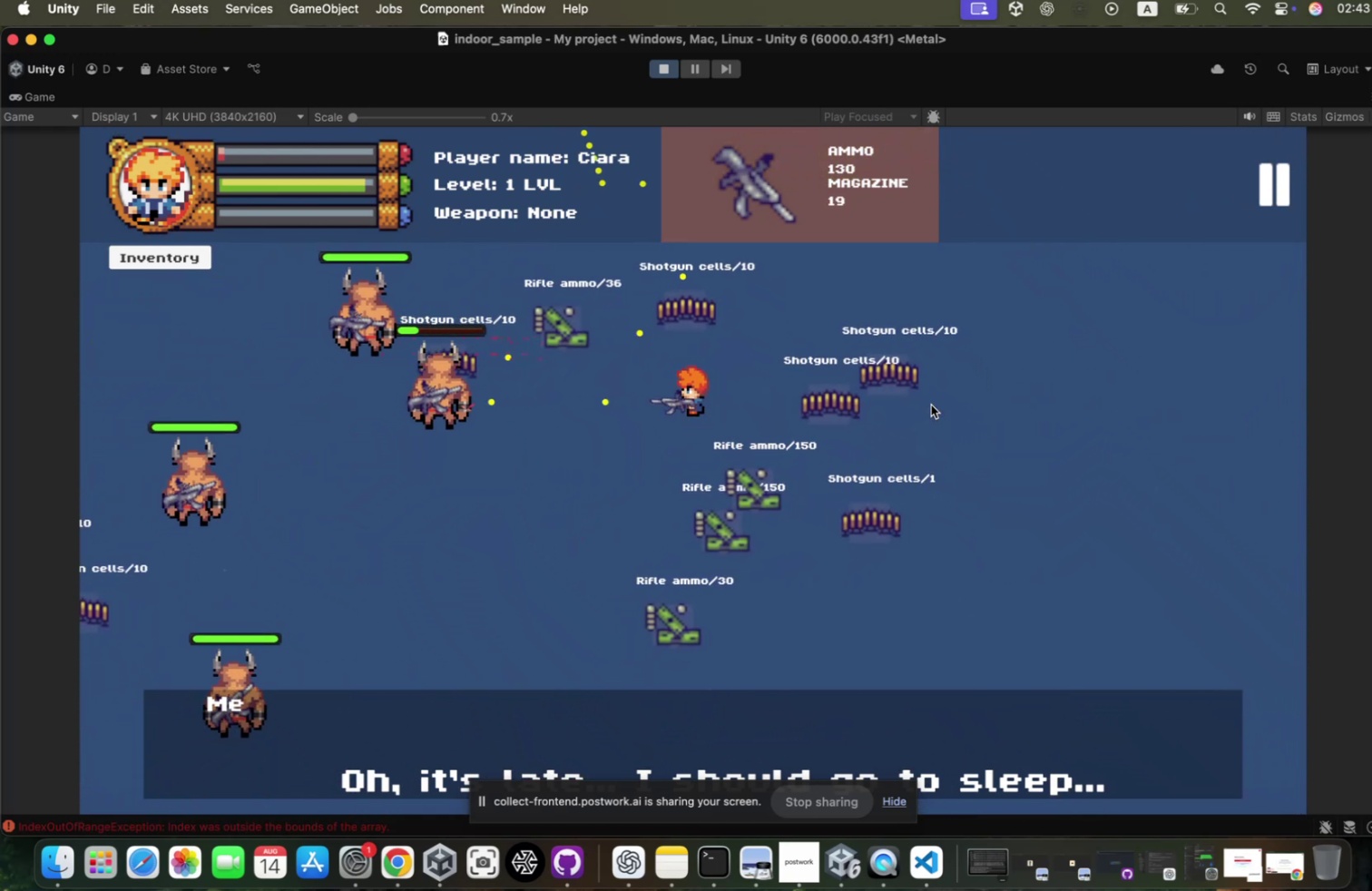 
triple_click([922, 408])
 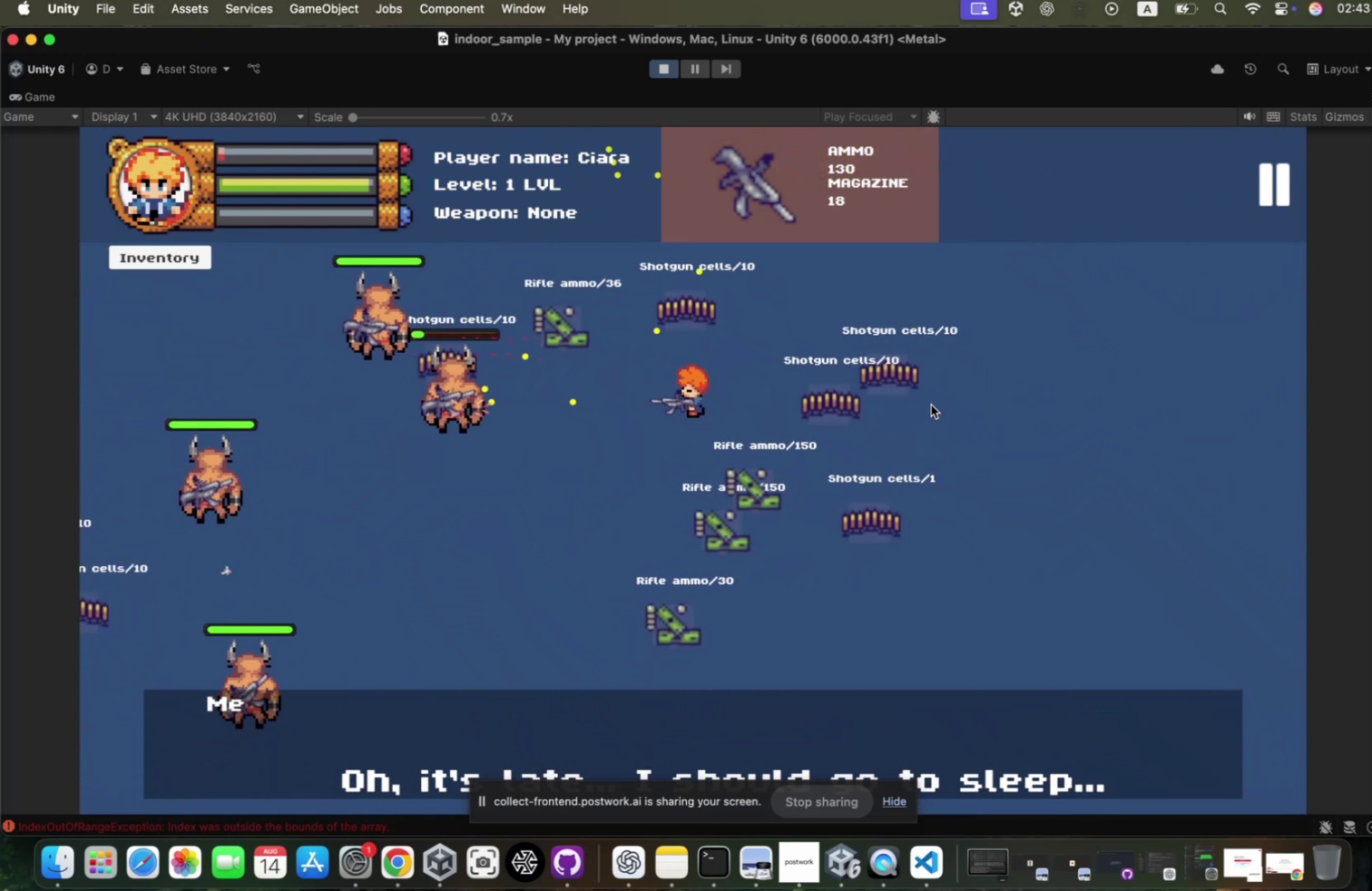 
triple_click([922, 408])
 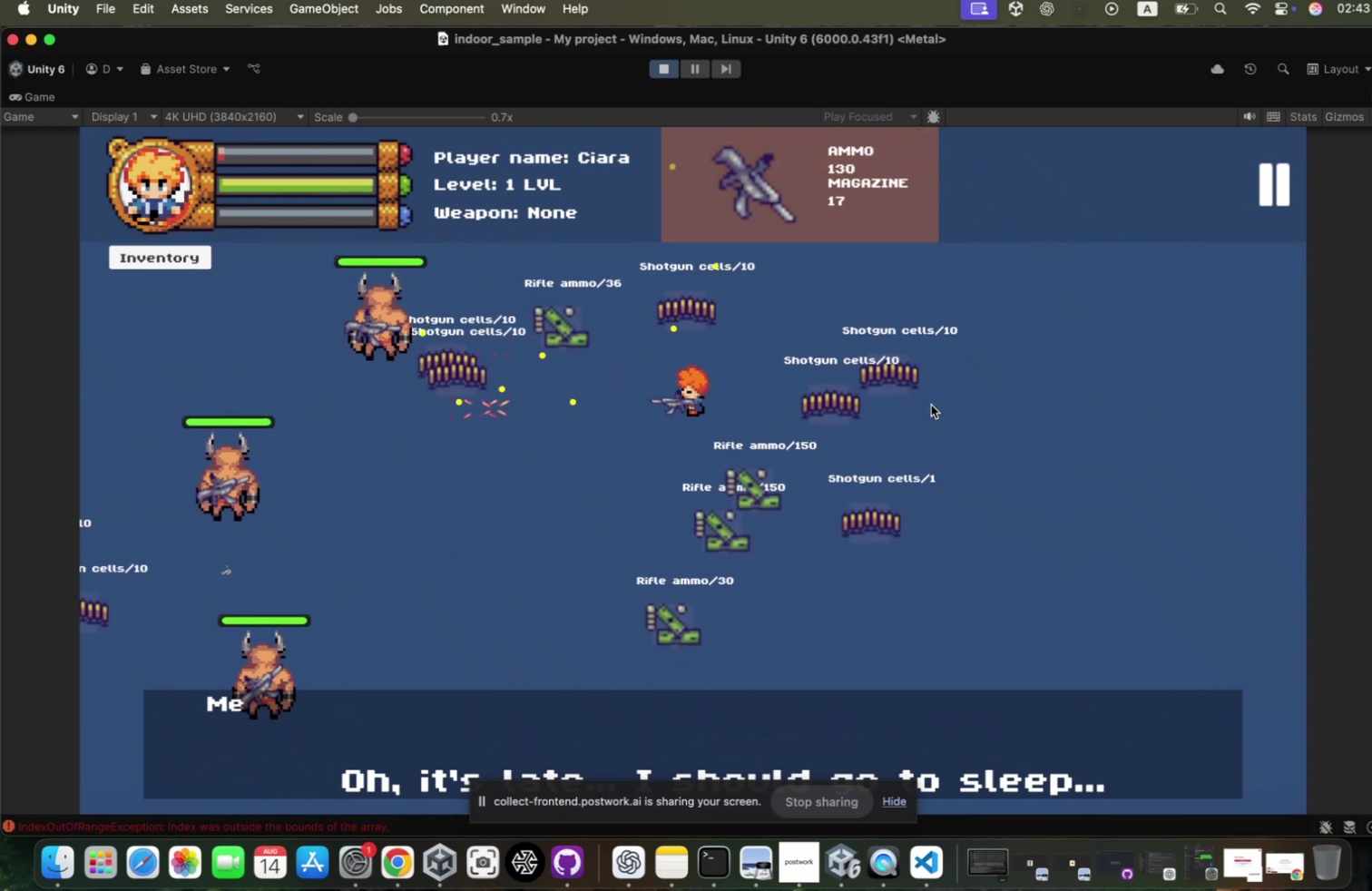 
triple_click([922, 408])
 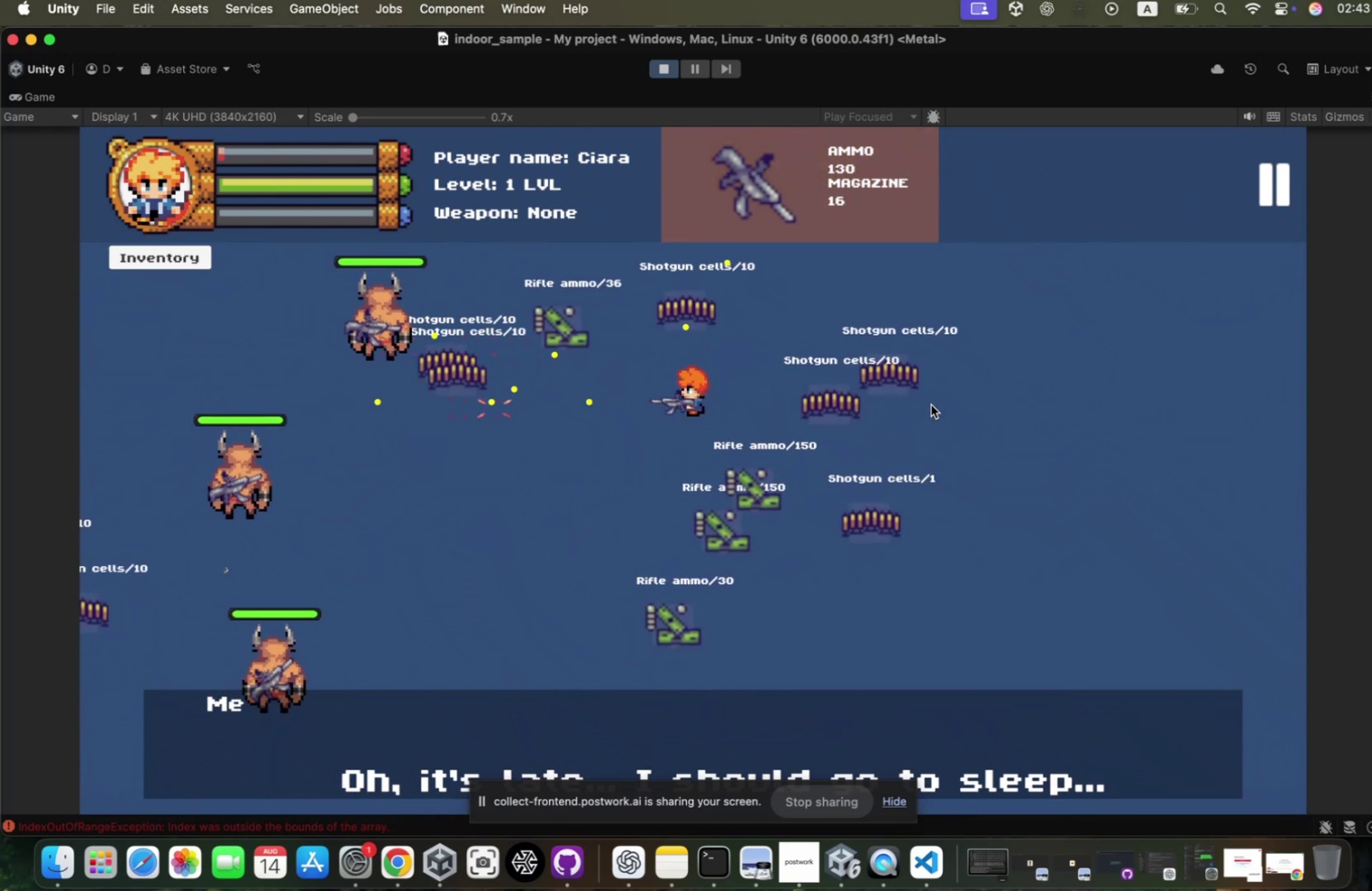 
triple_click([922, 408])
 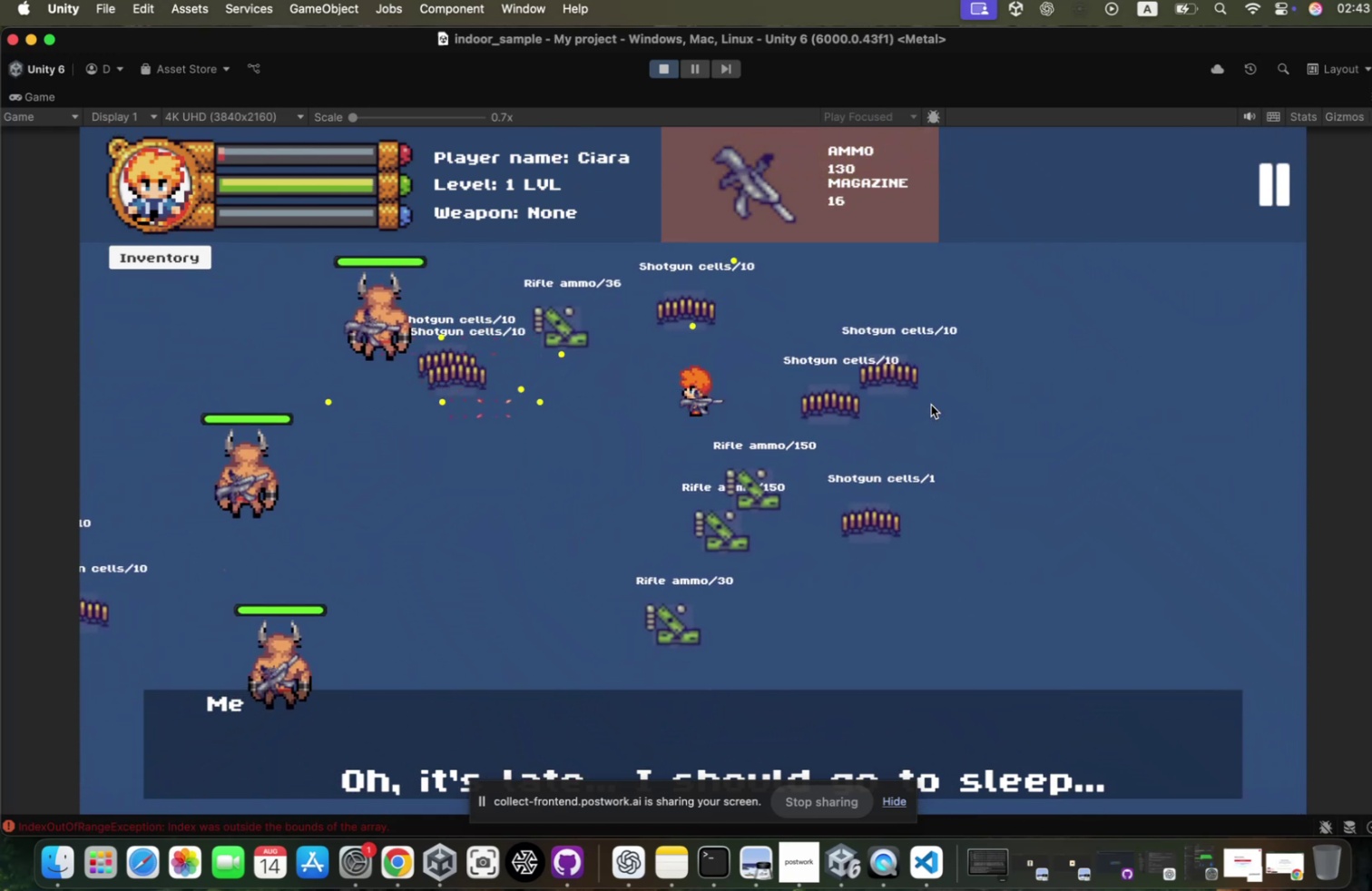 
type(dwa)
 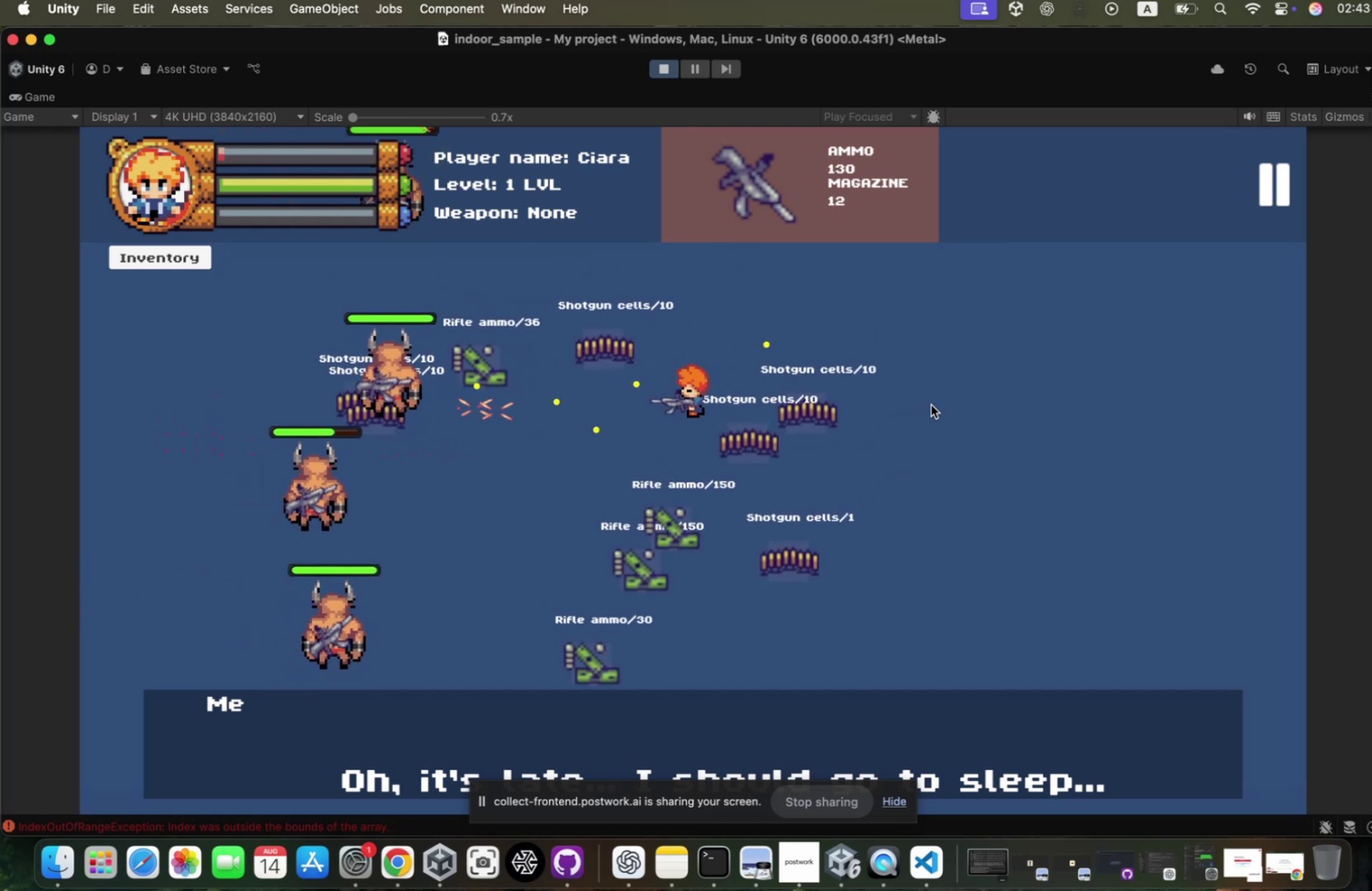 
double_click([922, 408])
 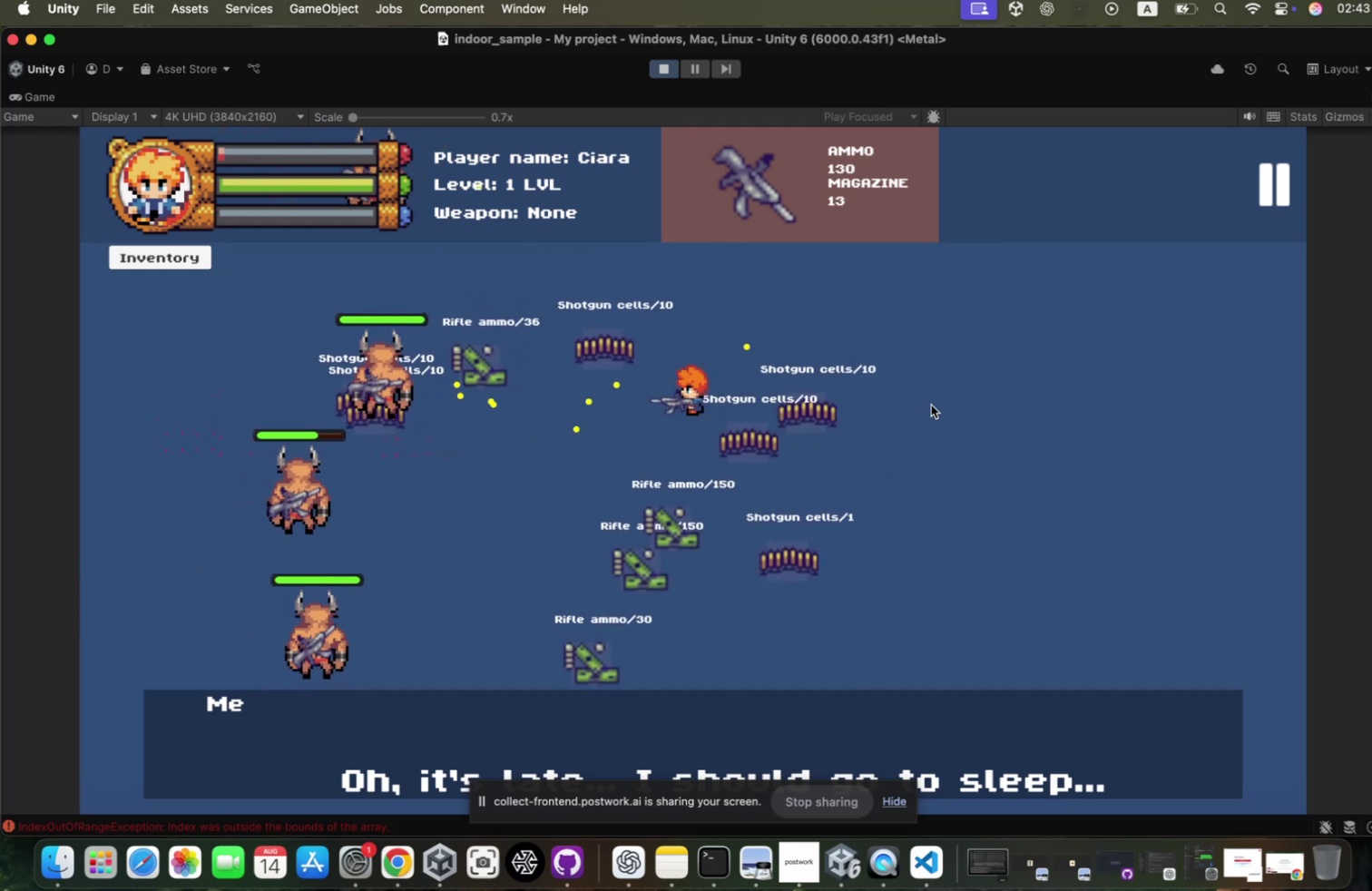 
triple_click([922, 408])
 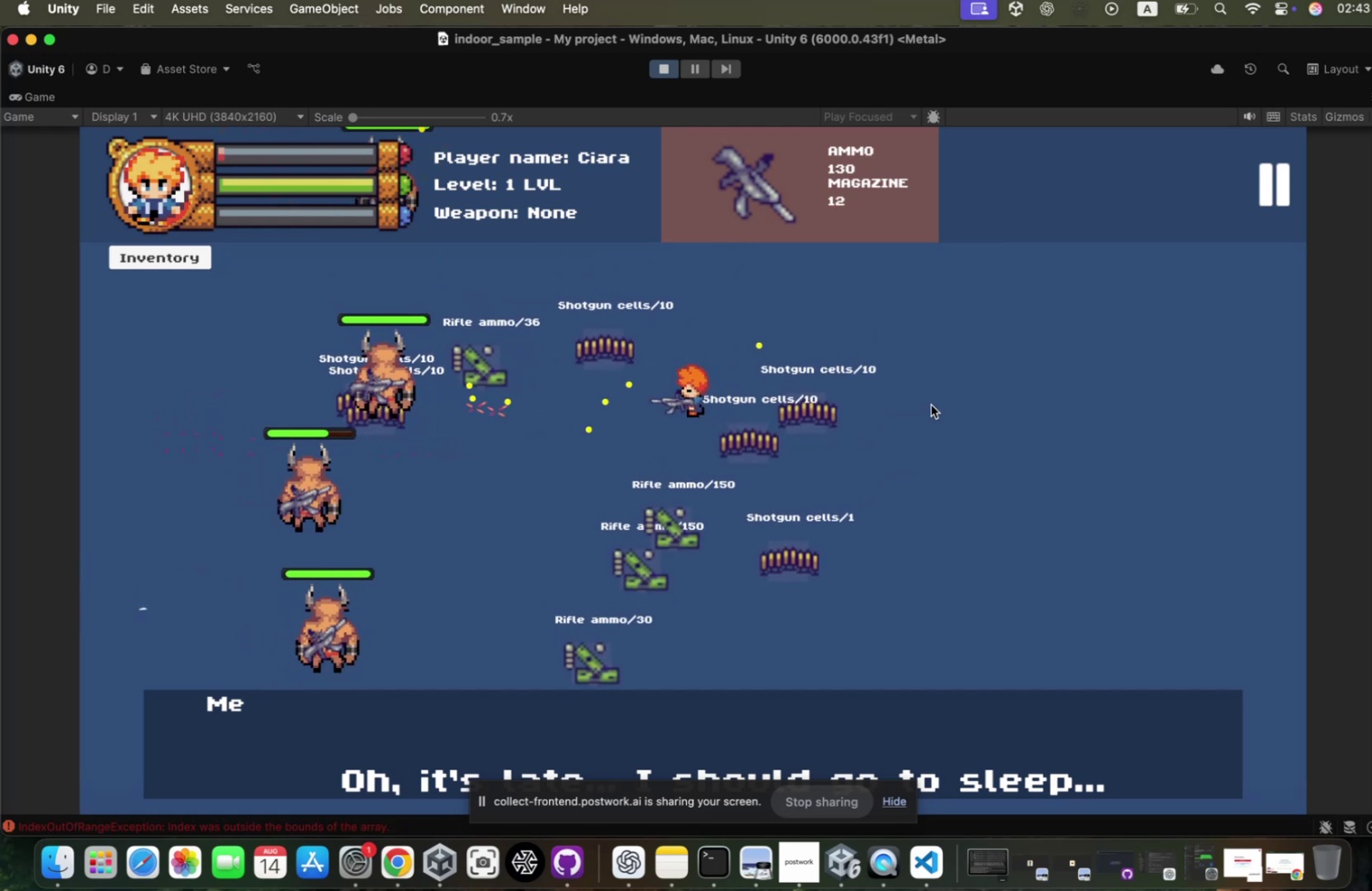 
triple_click([922, 408])
 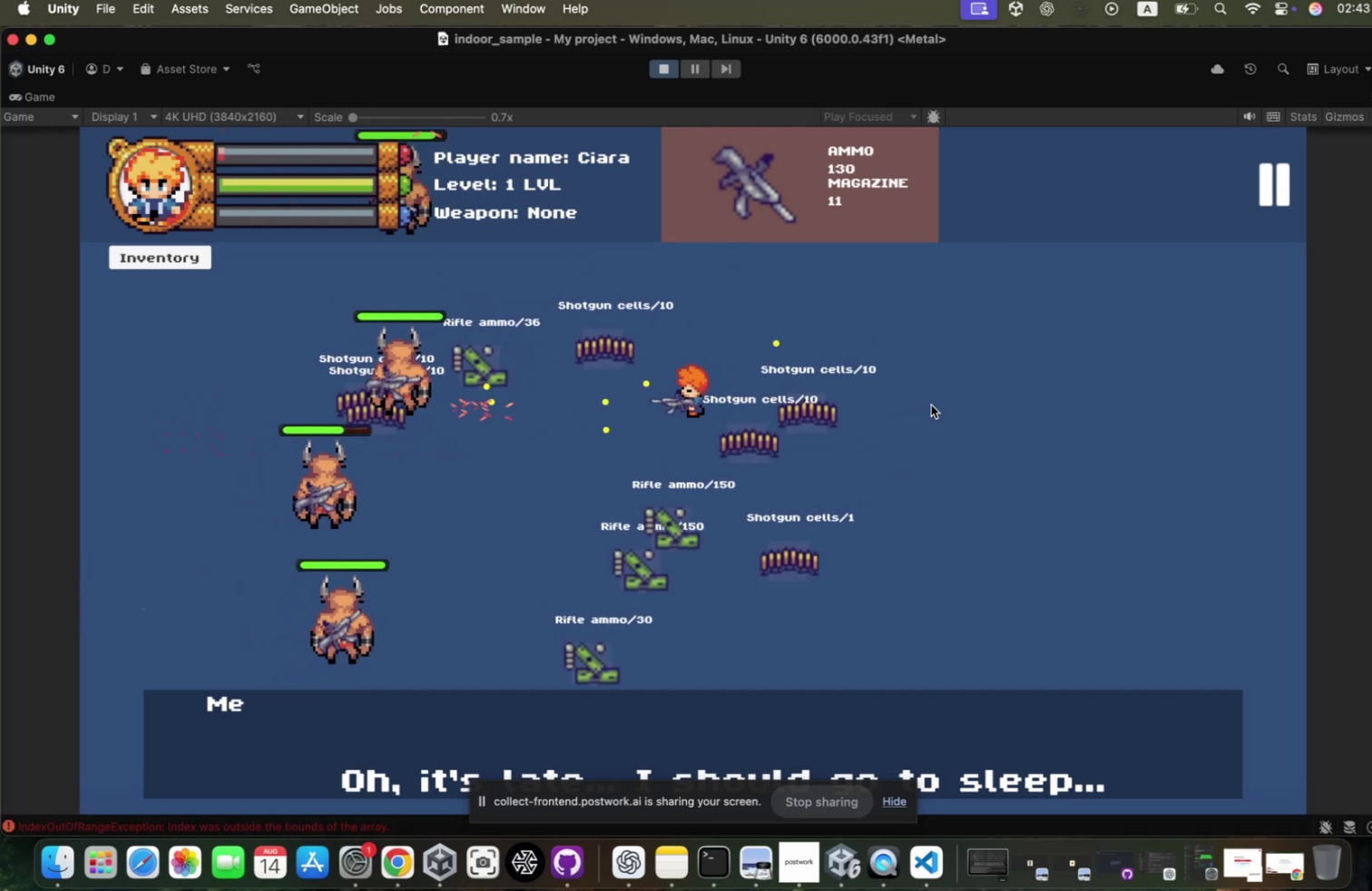 
triple_click([922, 408])
 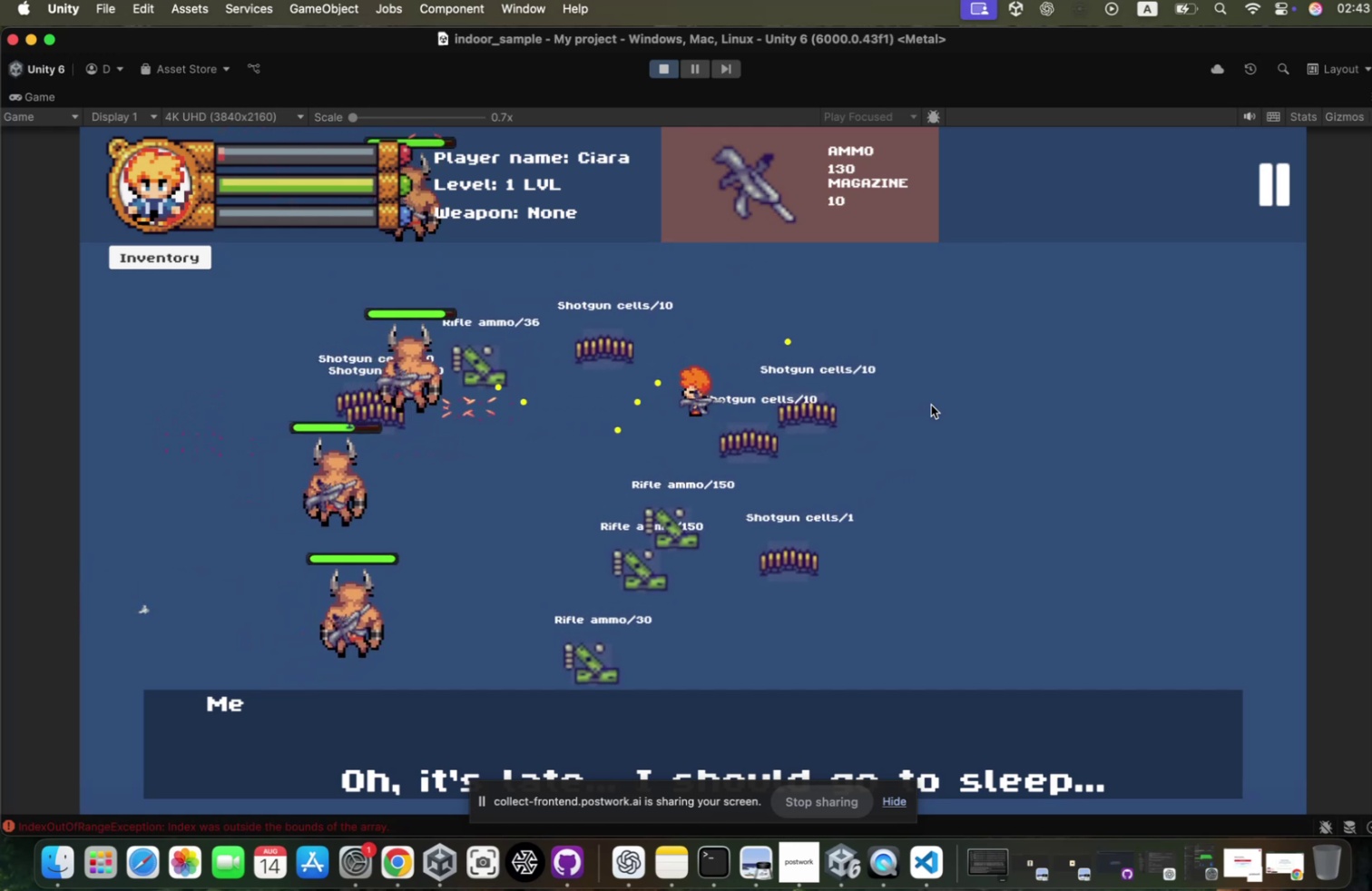 
hold_key(key=D, duration=0.94)
 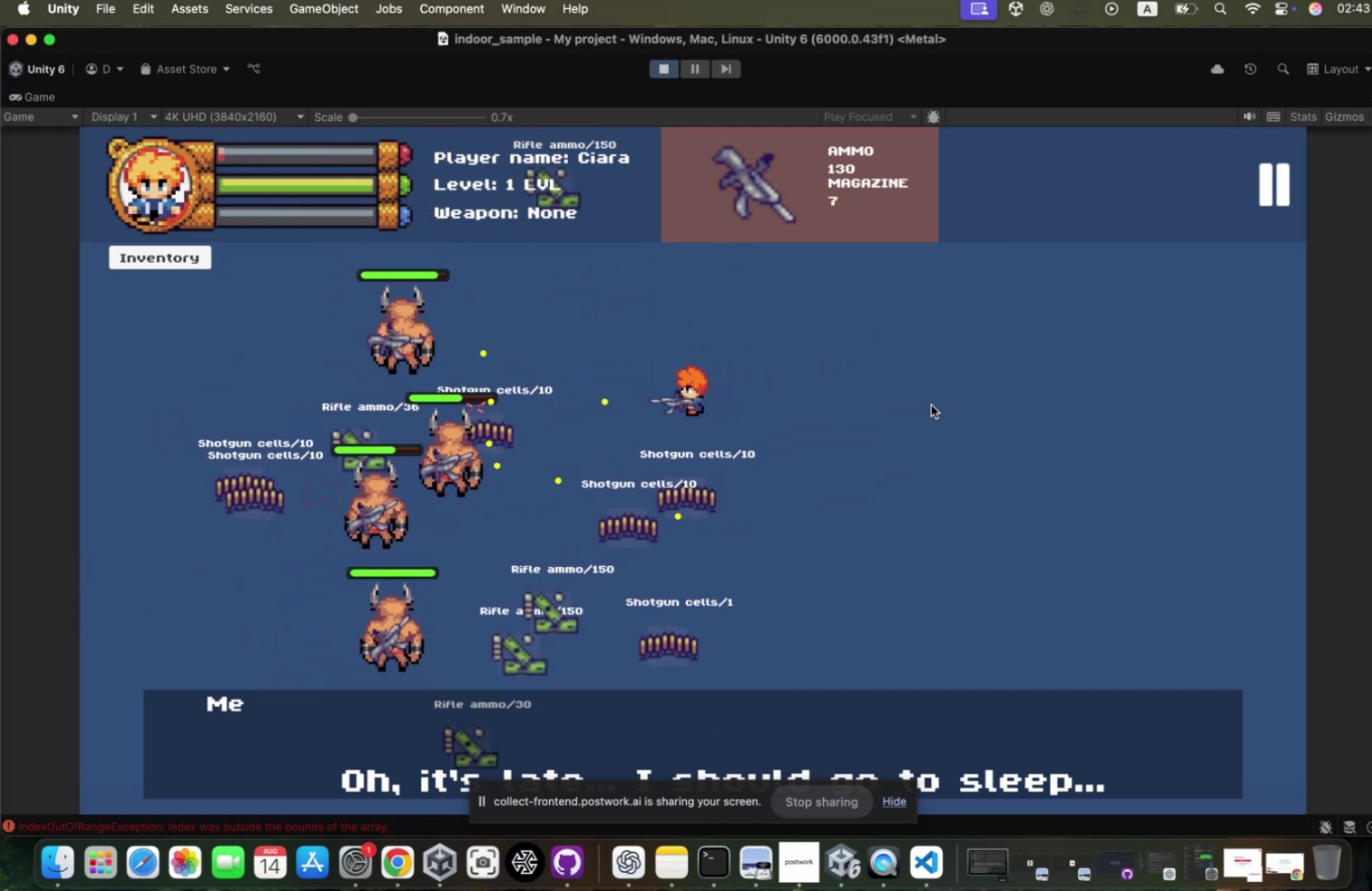 
triple_click([922, 408])
 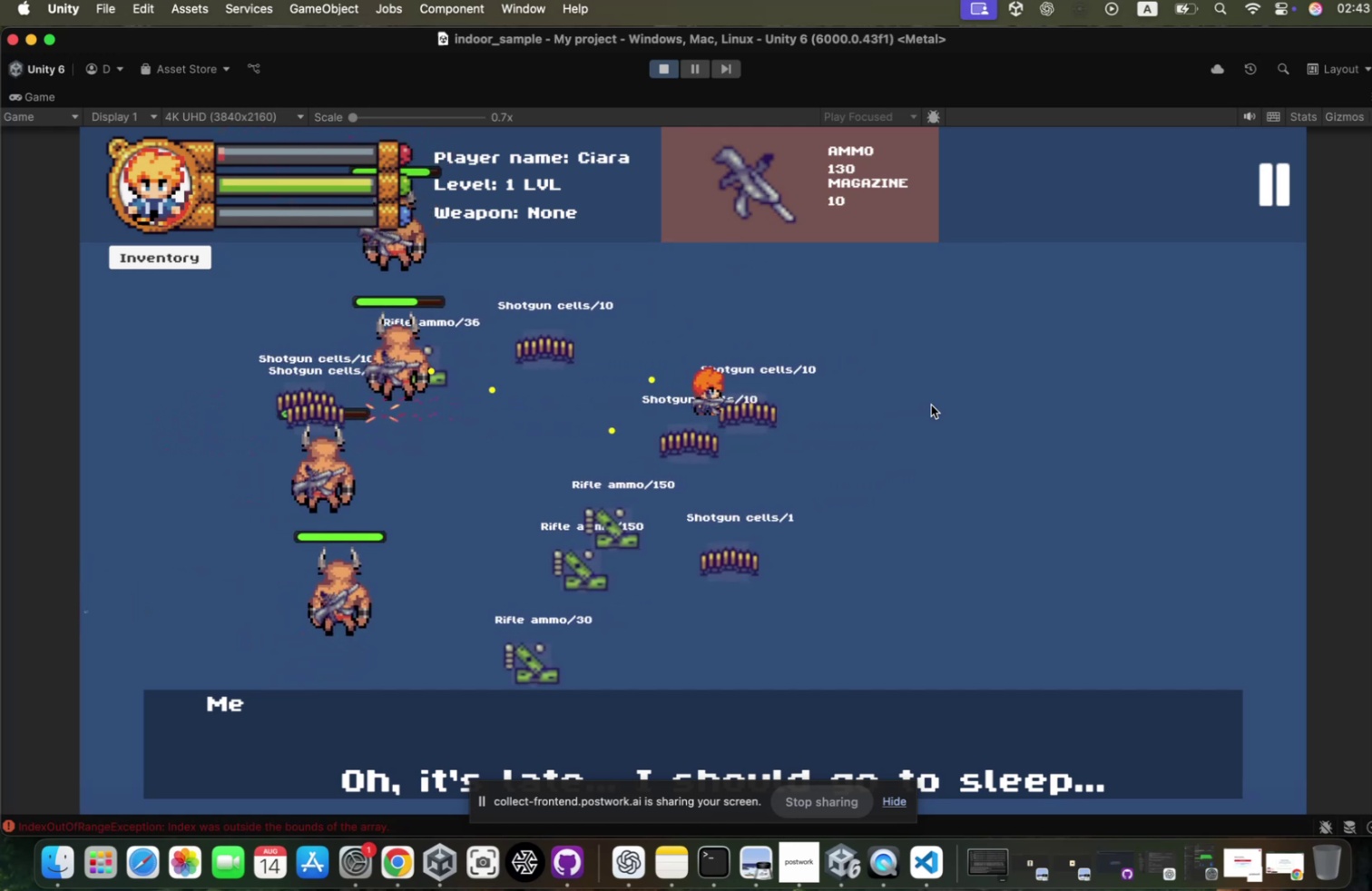 
hold_key(key=W, duration=0.53)
 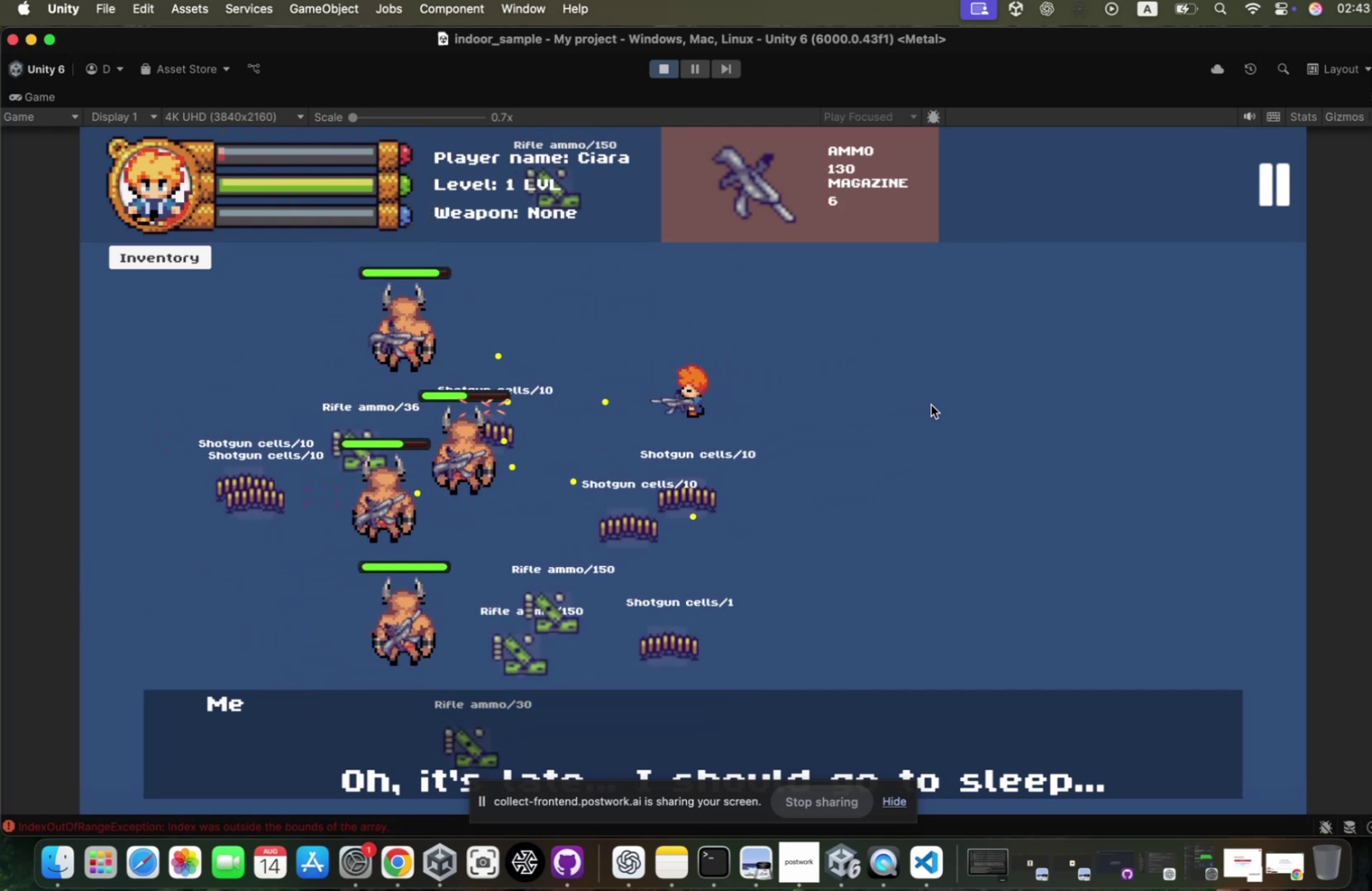 
key(A)
 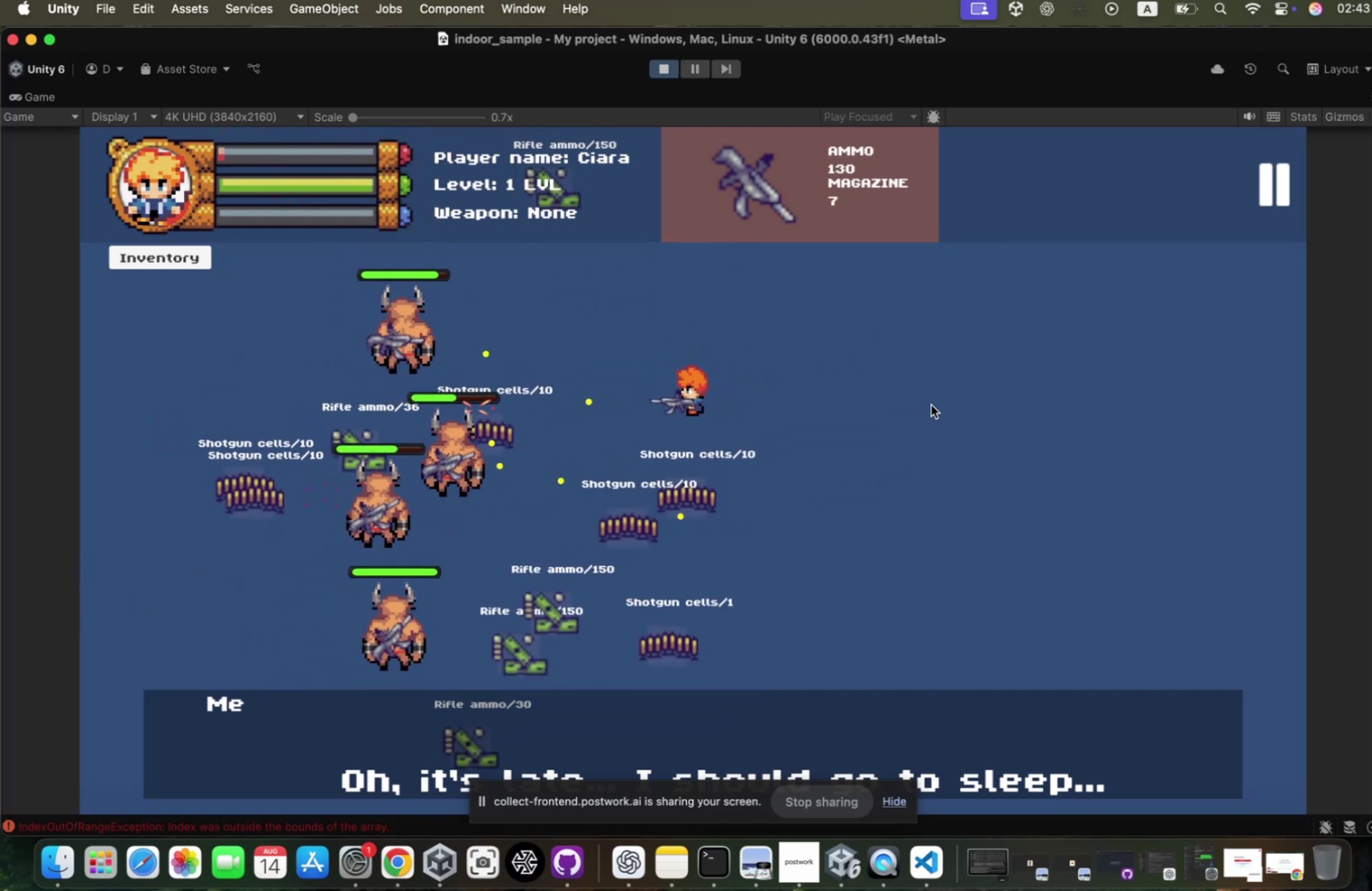 
triple_click([922, 408])
 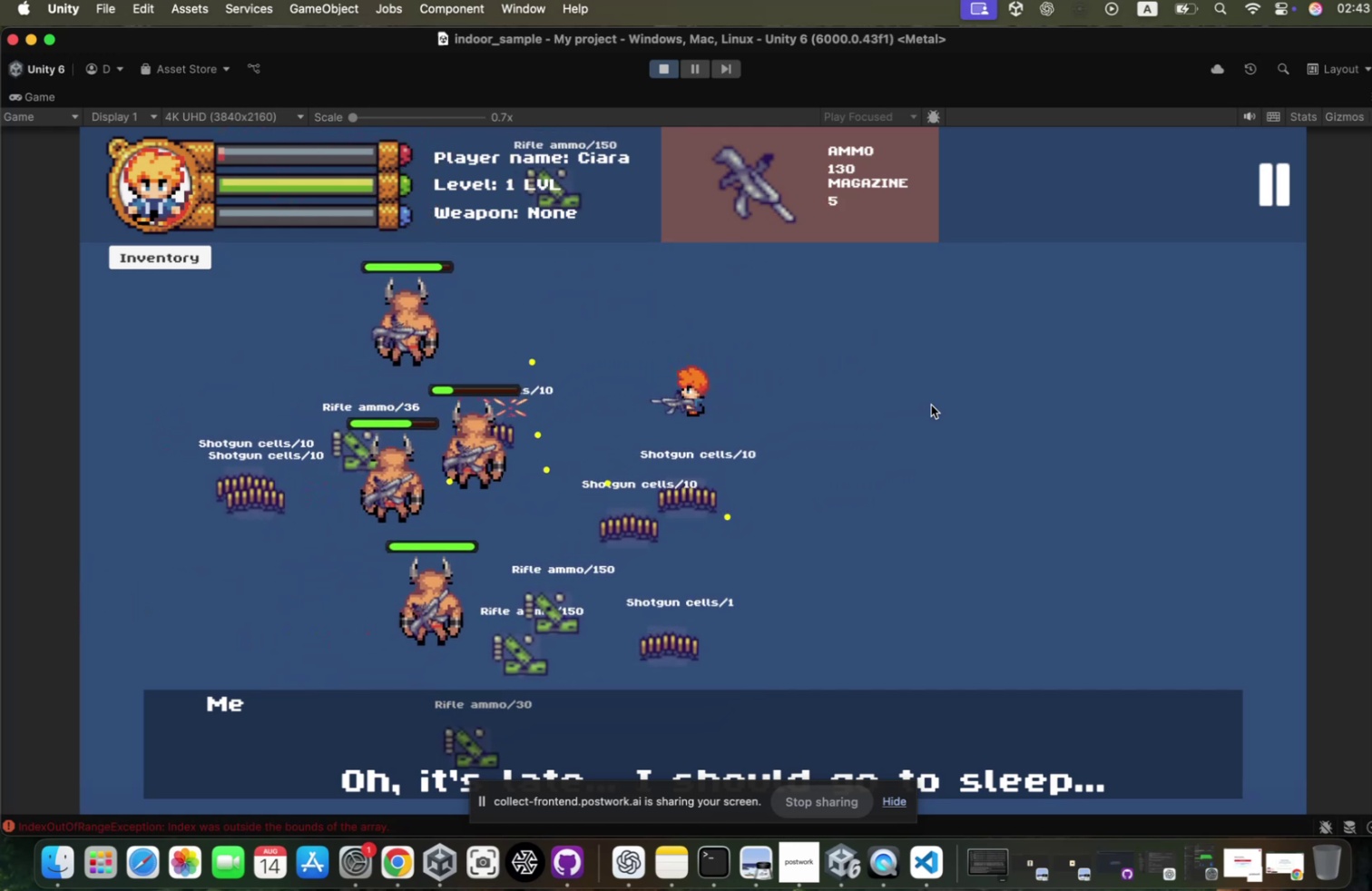 
triple_click([922, 408])
 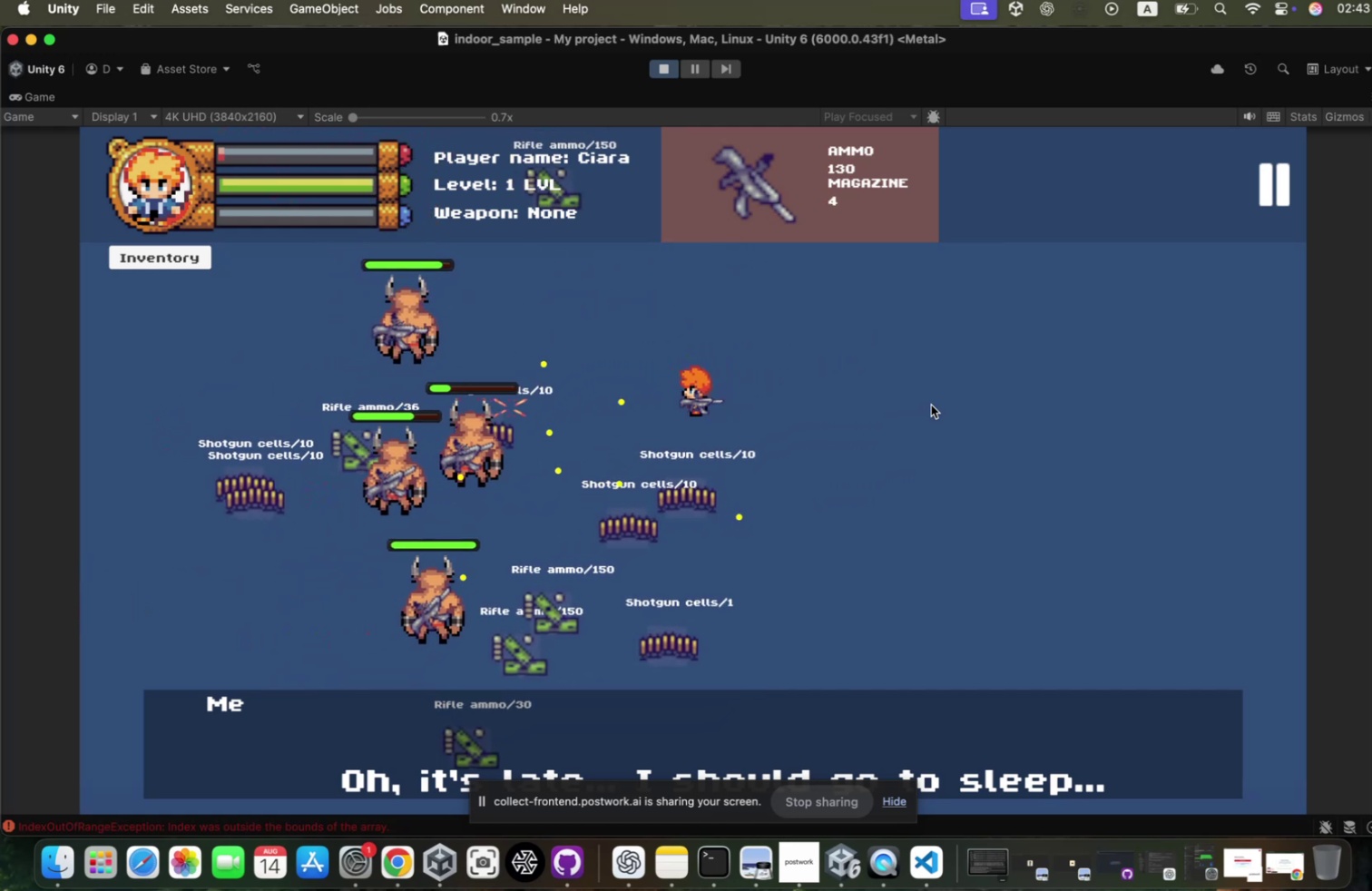 
hold_key(key=D, duration=0.68)
 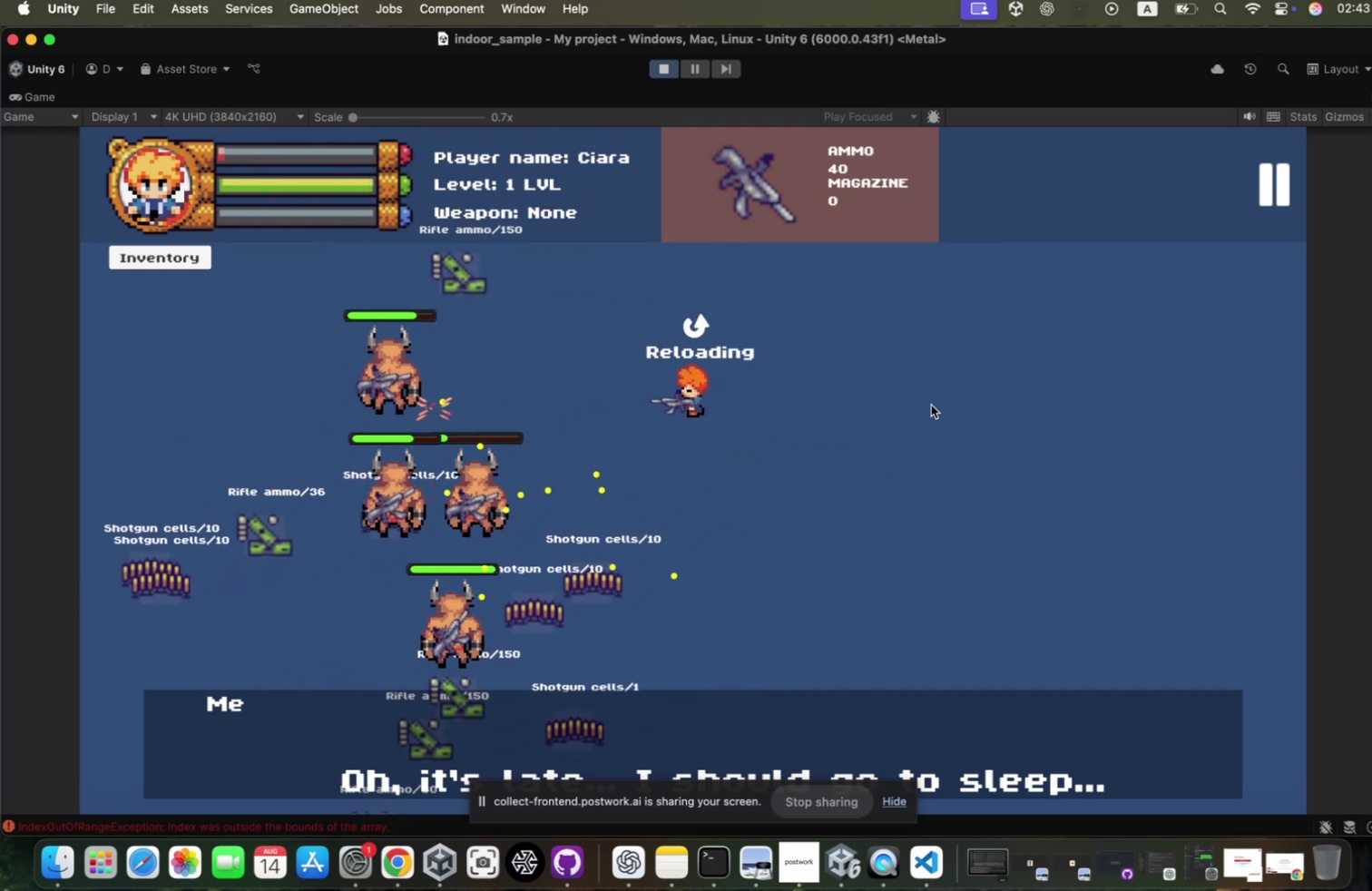 
double_click([922, 408])
 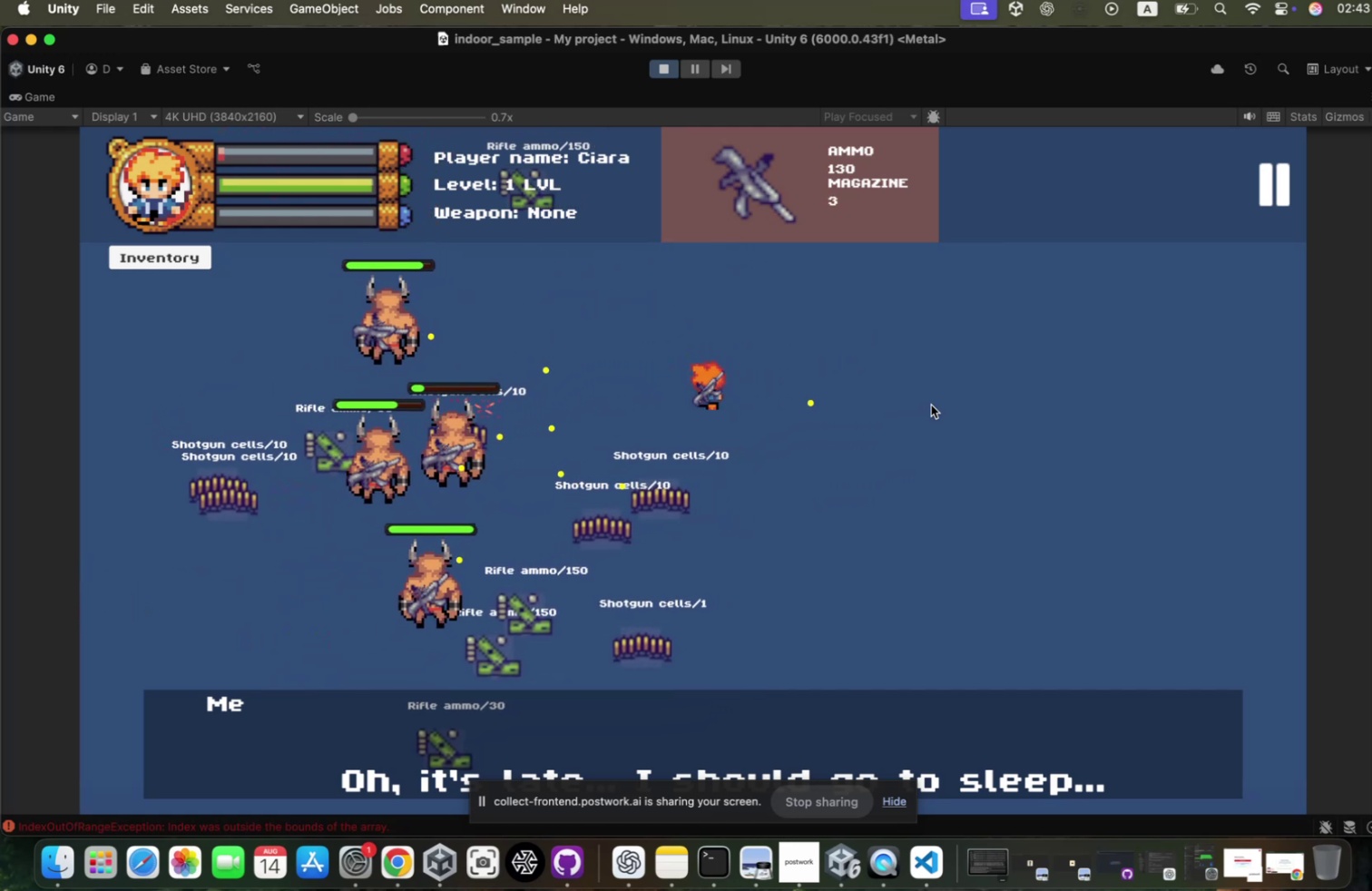 
hold_key(key=W, duration=0.52)
 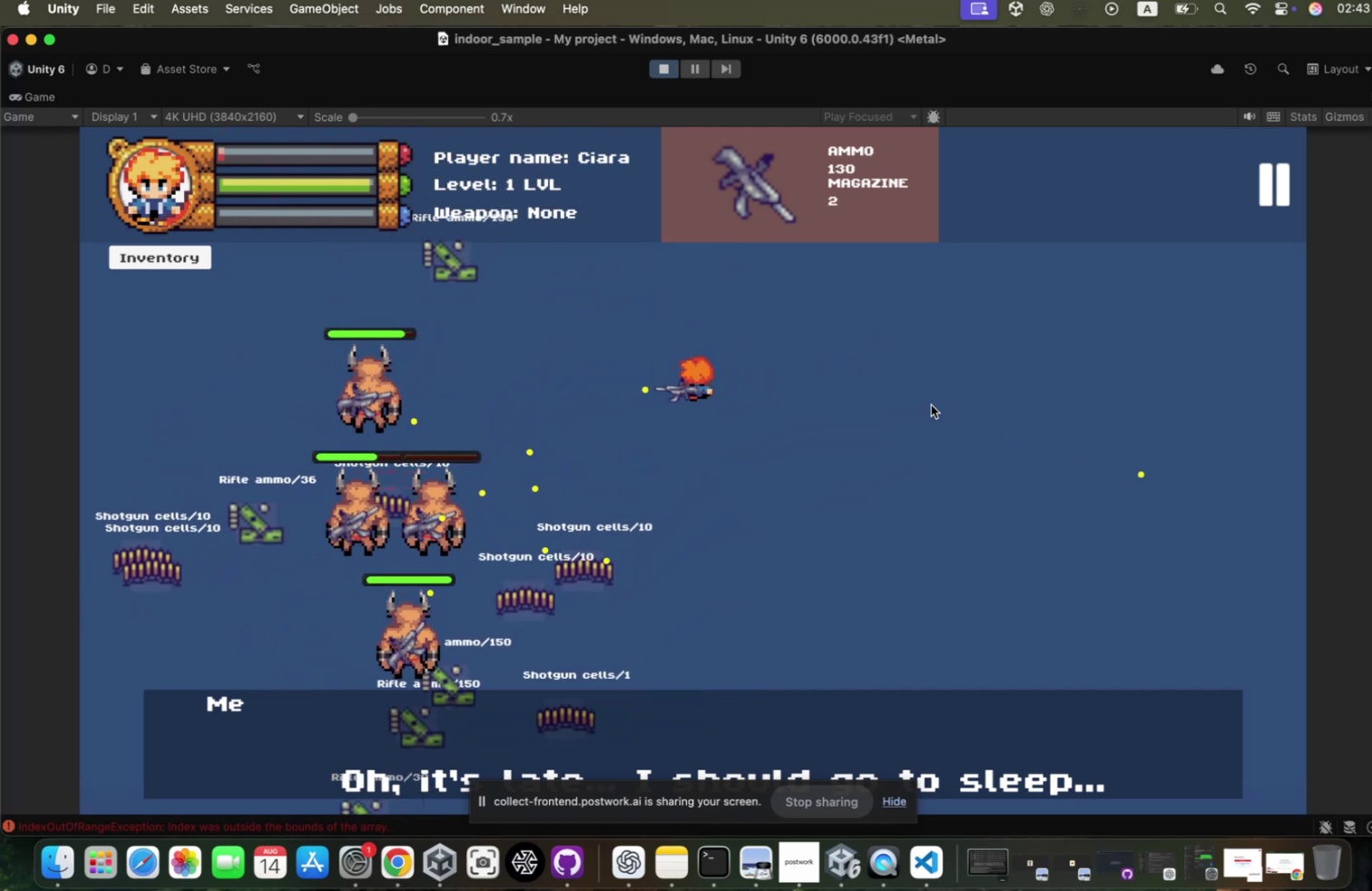 
key(A)
 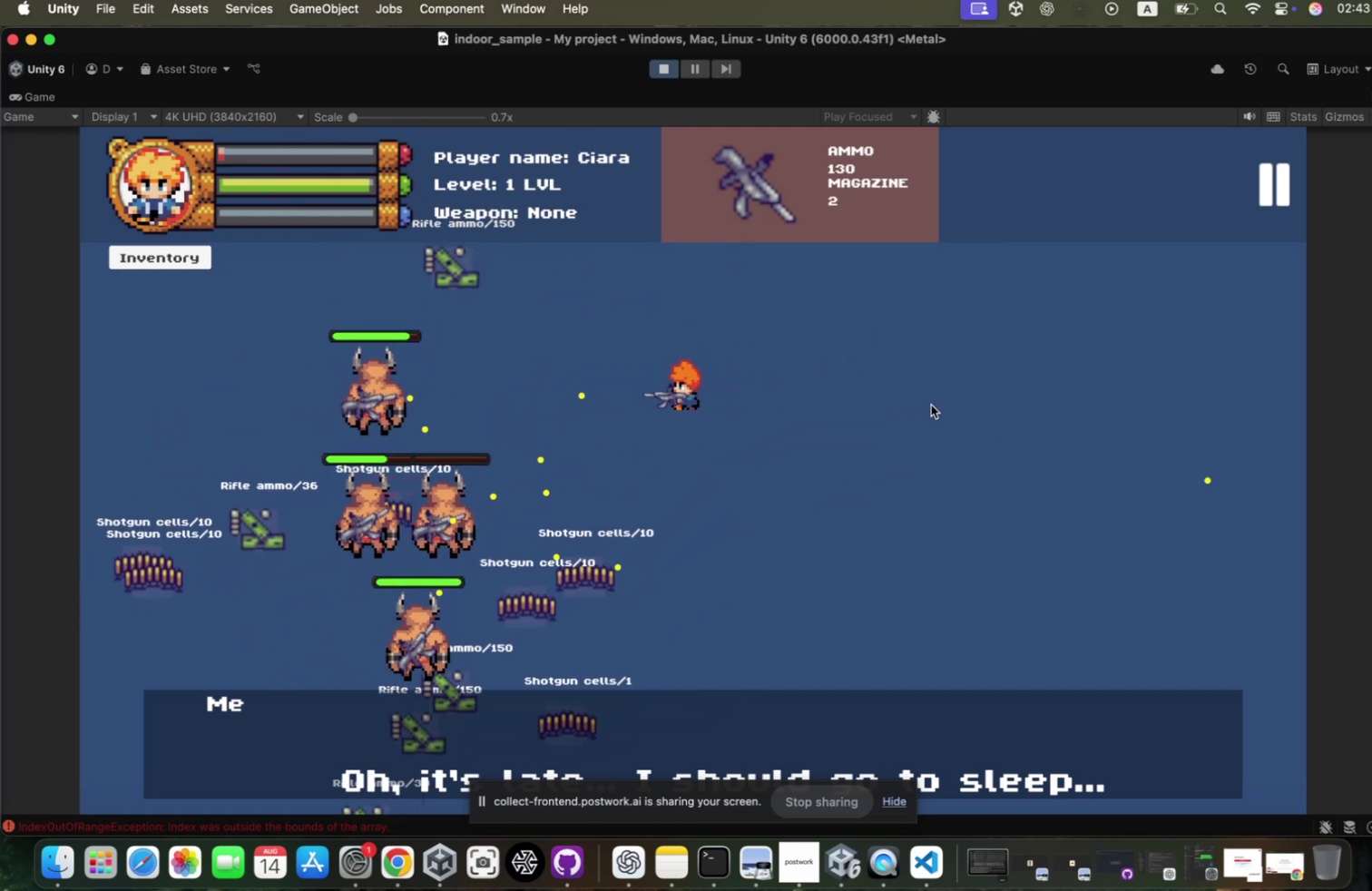 
left_click([922, 408])
 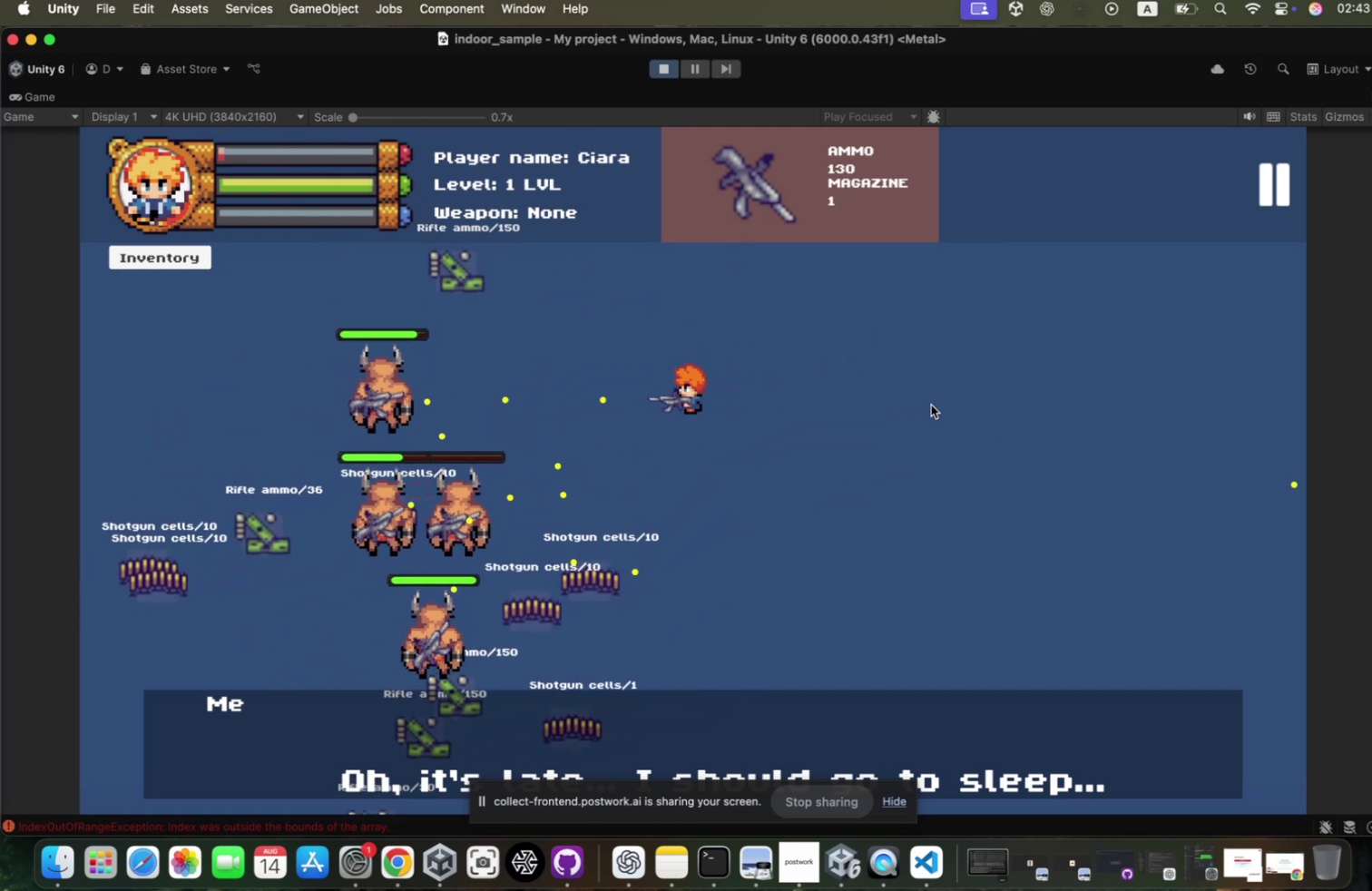 
double_click([922, 408])
 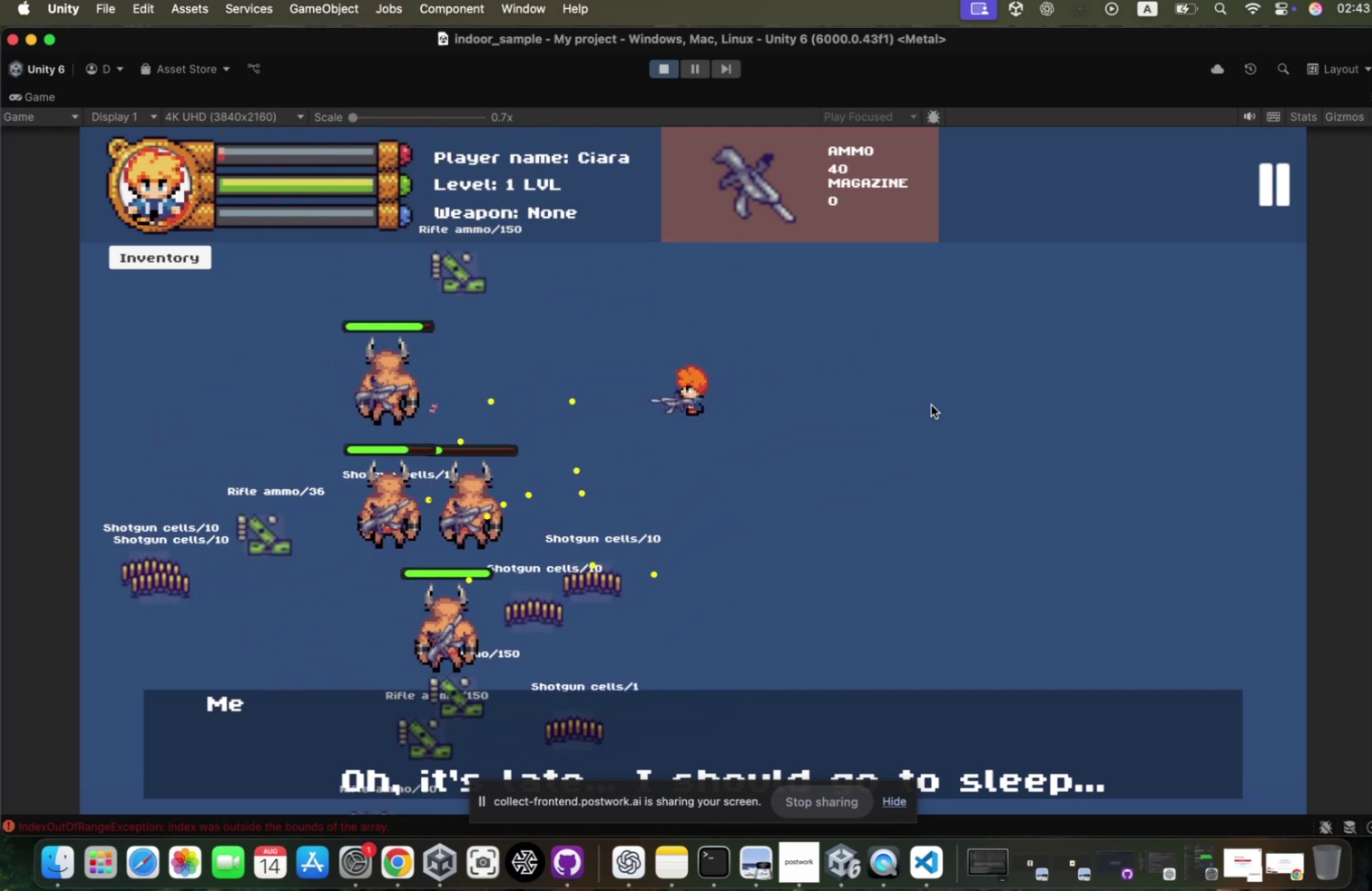 
triple_click([922, 408])
 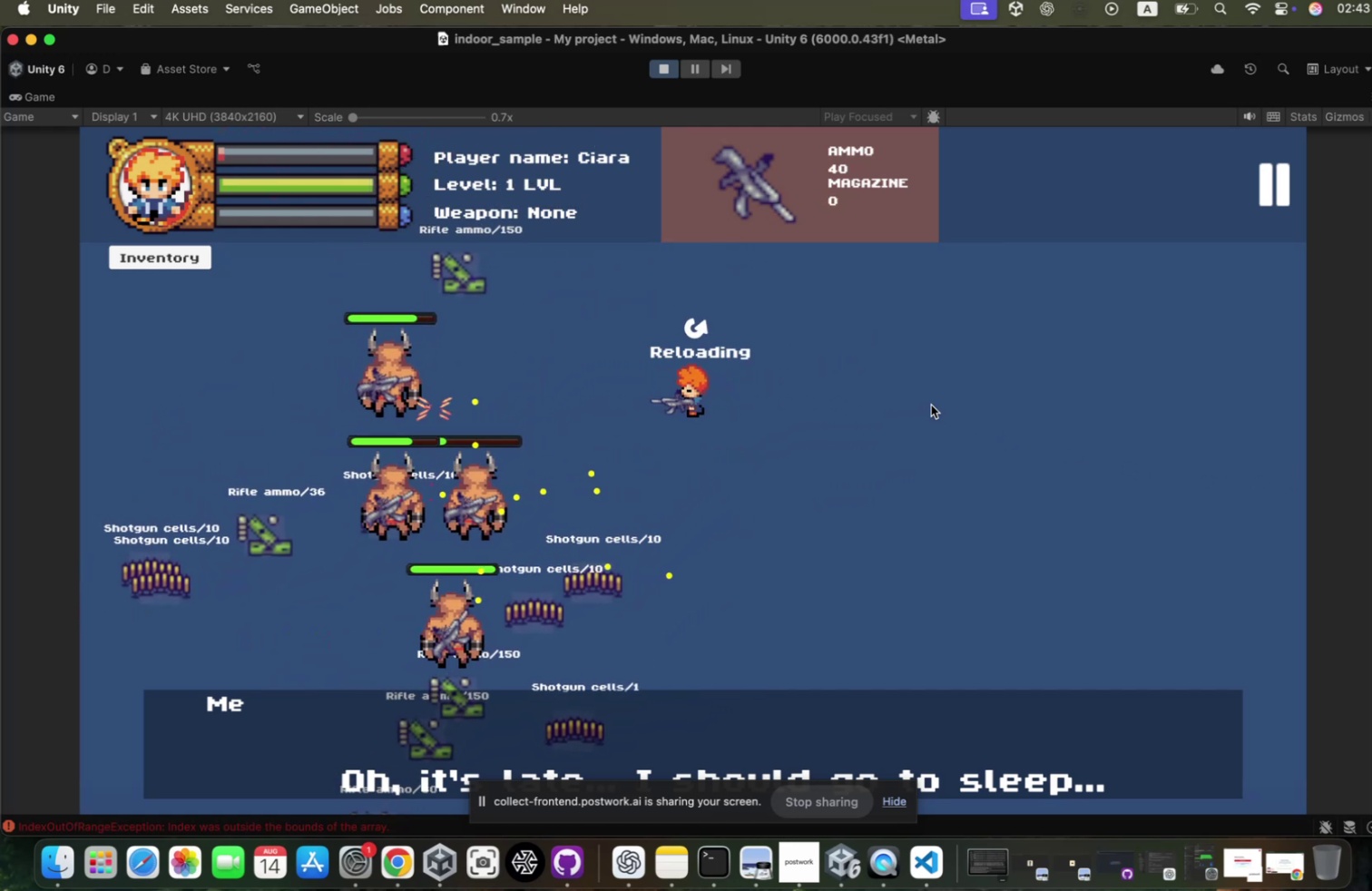 
triple_click([922, 408])
 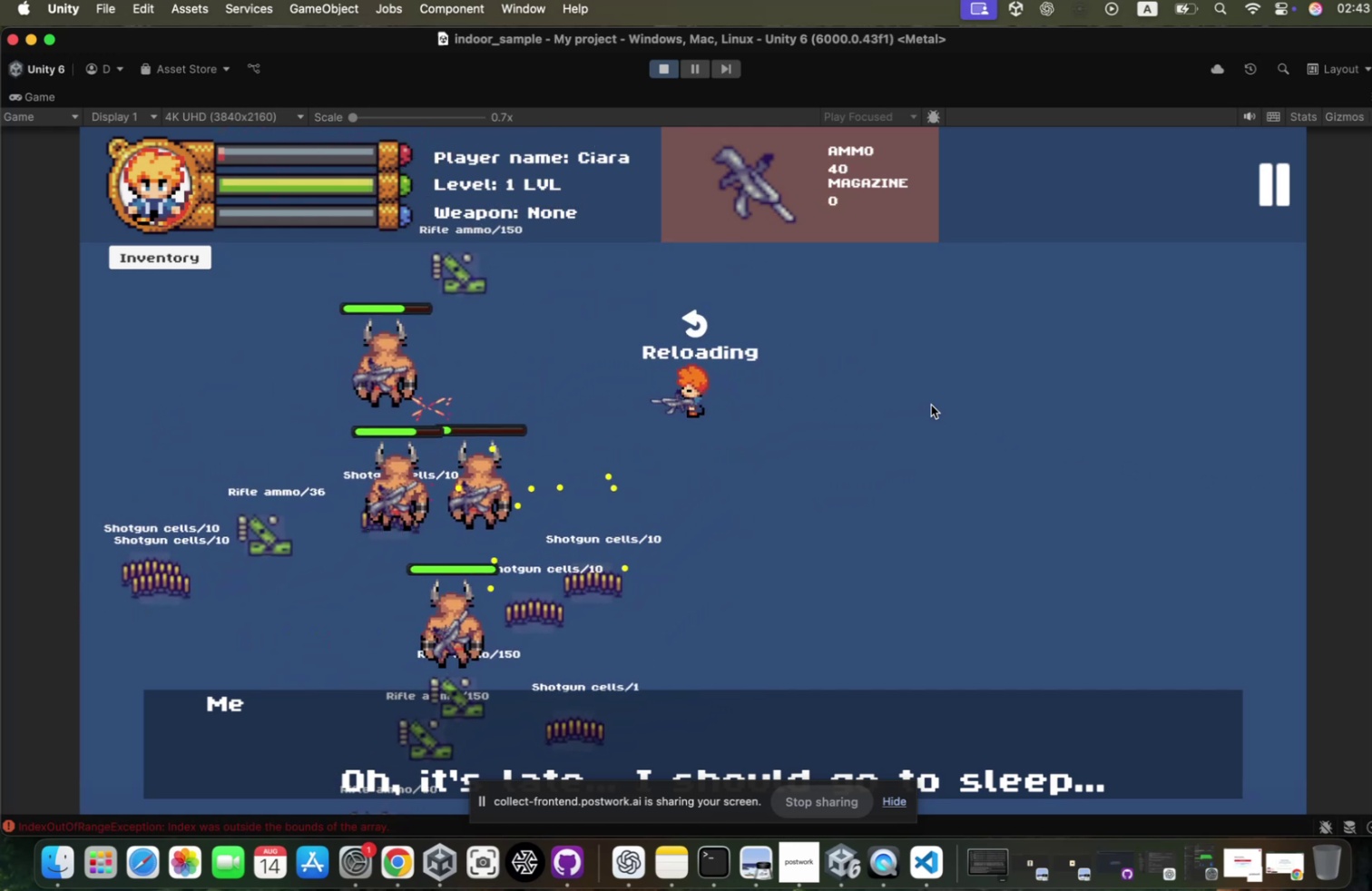 
triple_click([922, 408])
 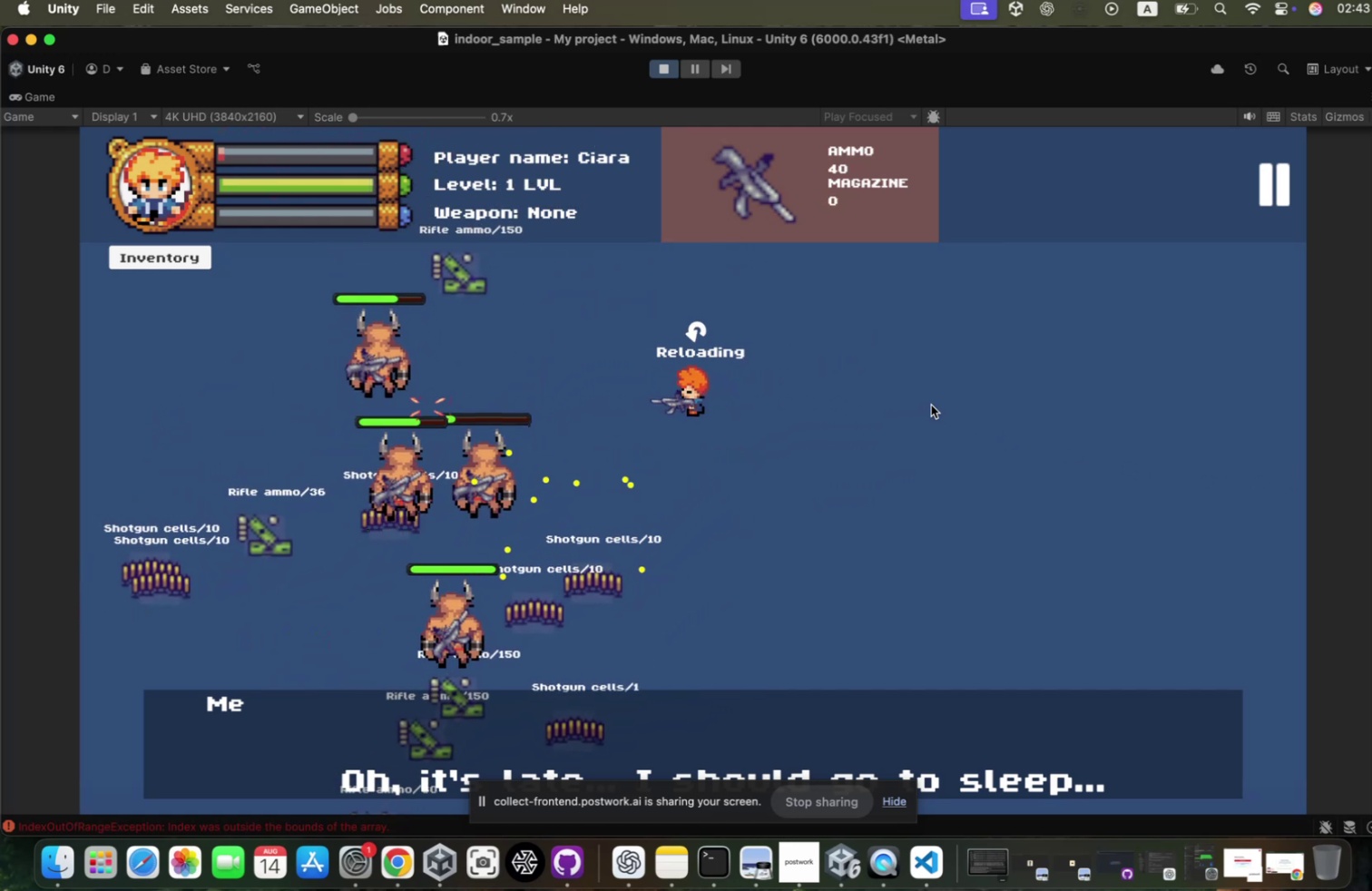 
triple_click([922, 408])
 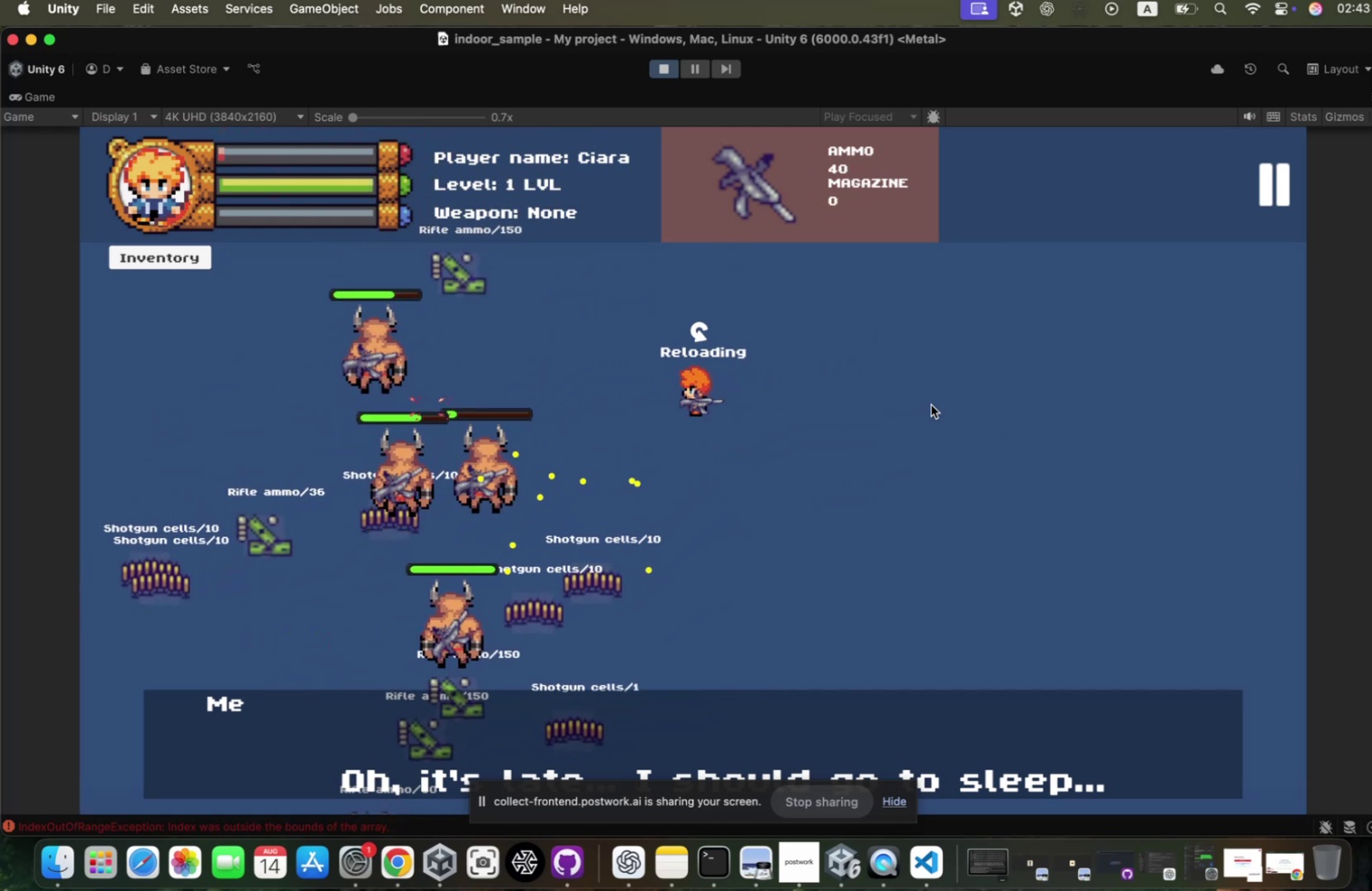 
key(D)
 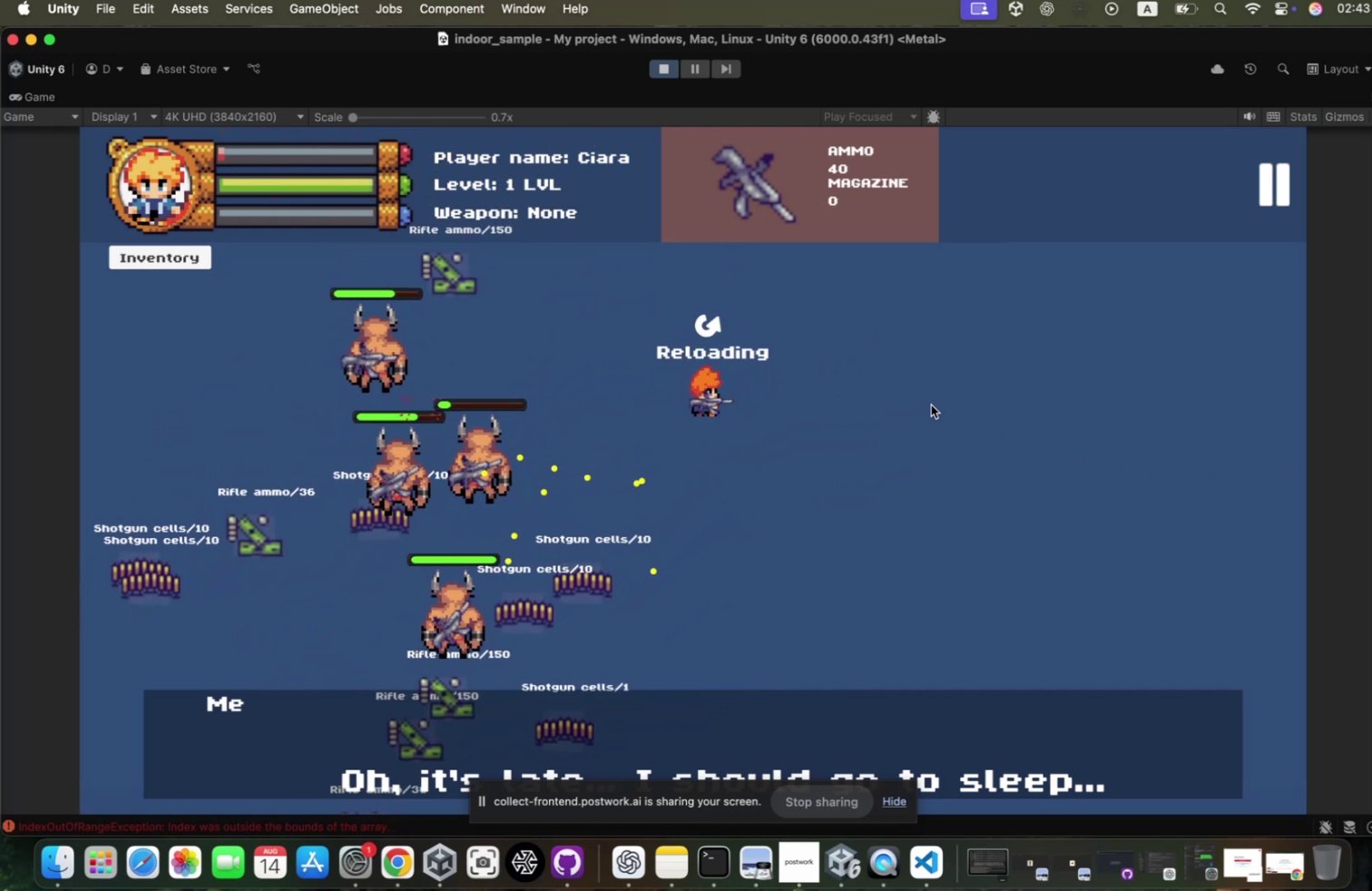 
triple_click([922, 408])
 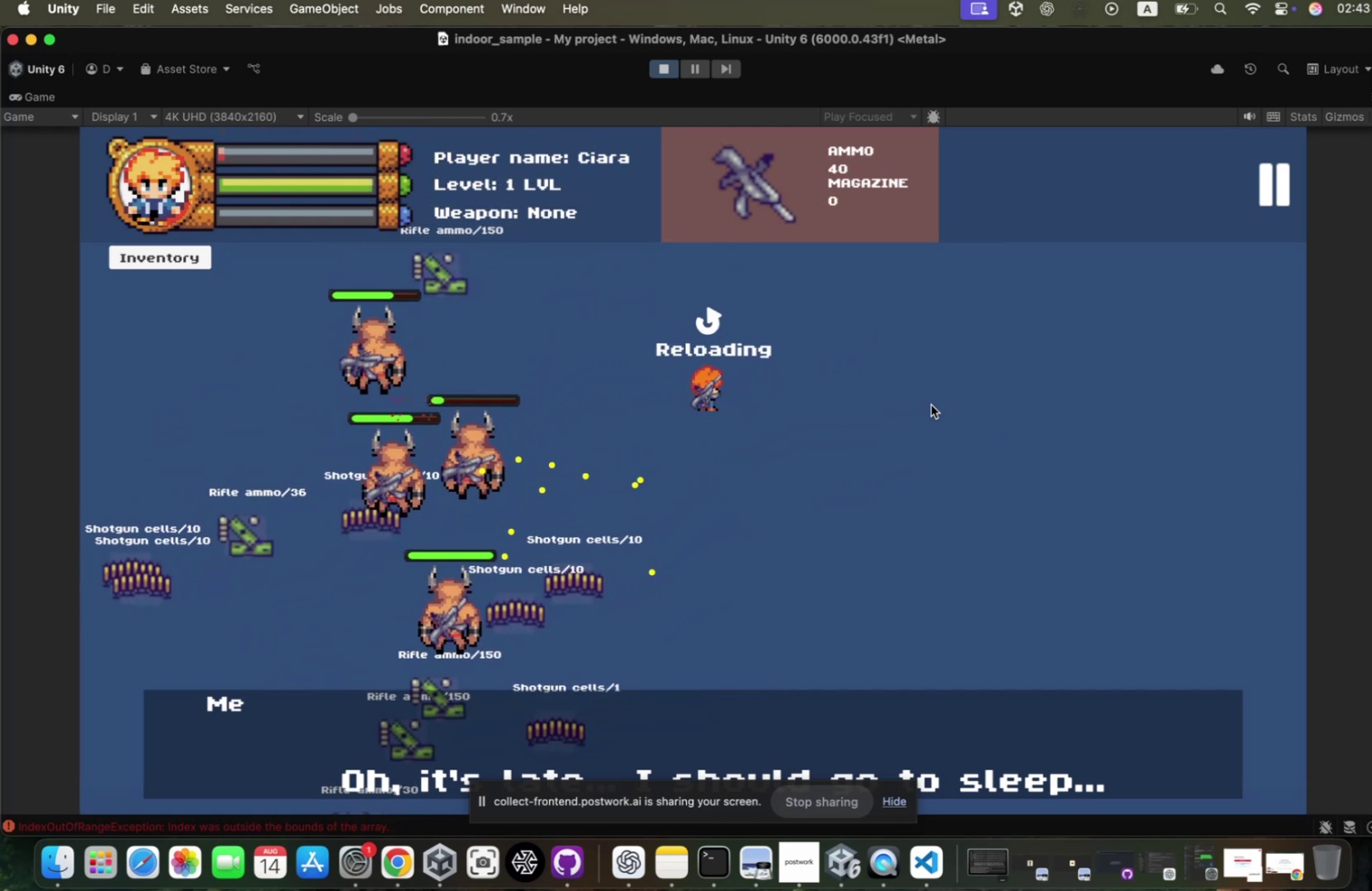 
hold_key(key=W, duration=1.67)
 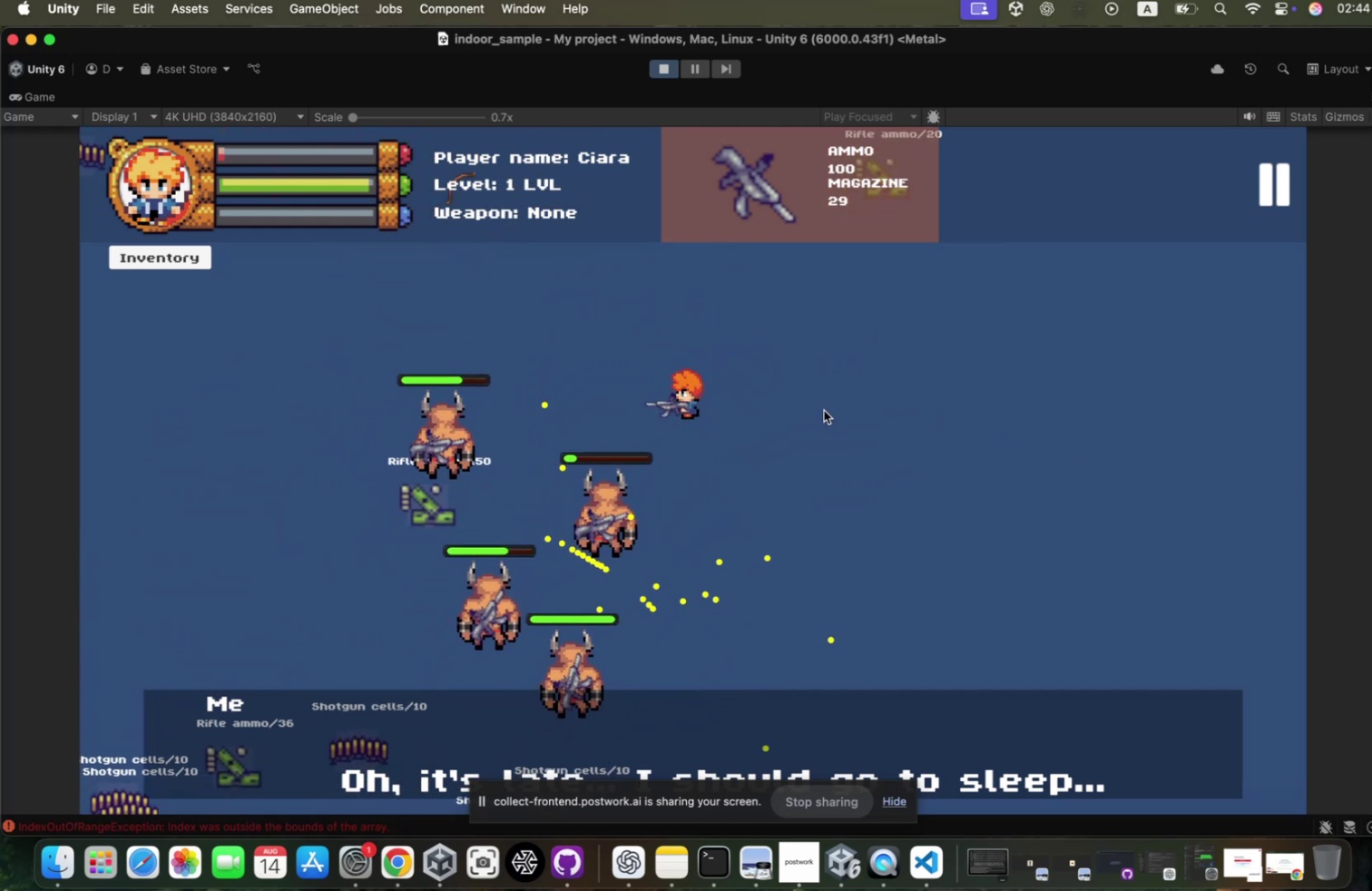 
type(rsa)
 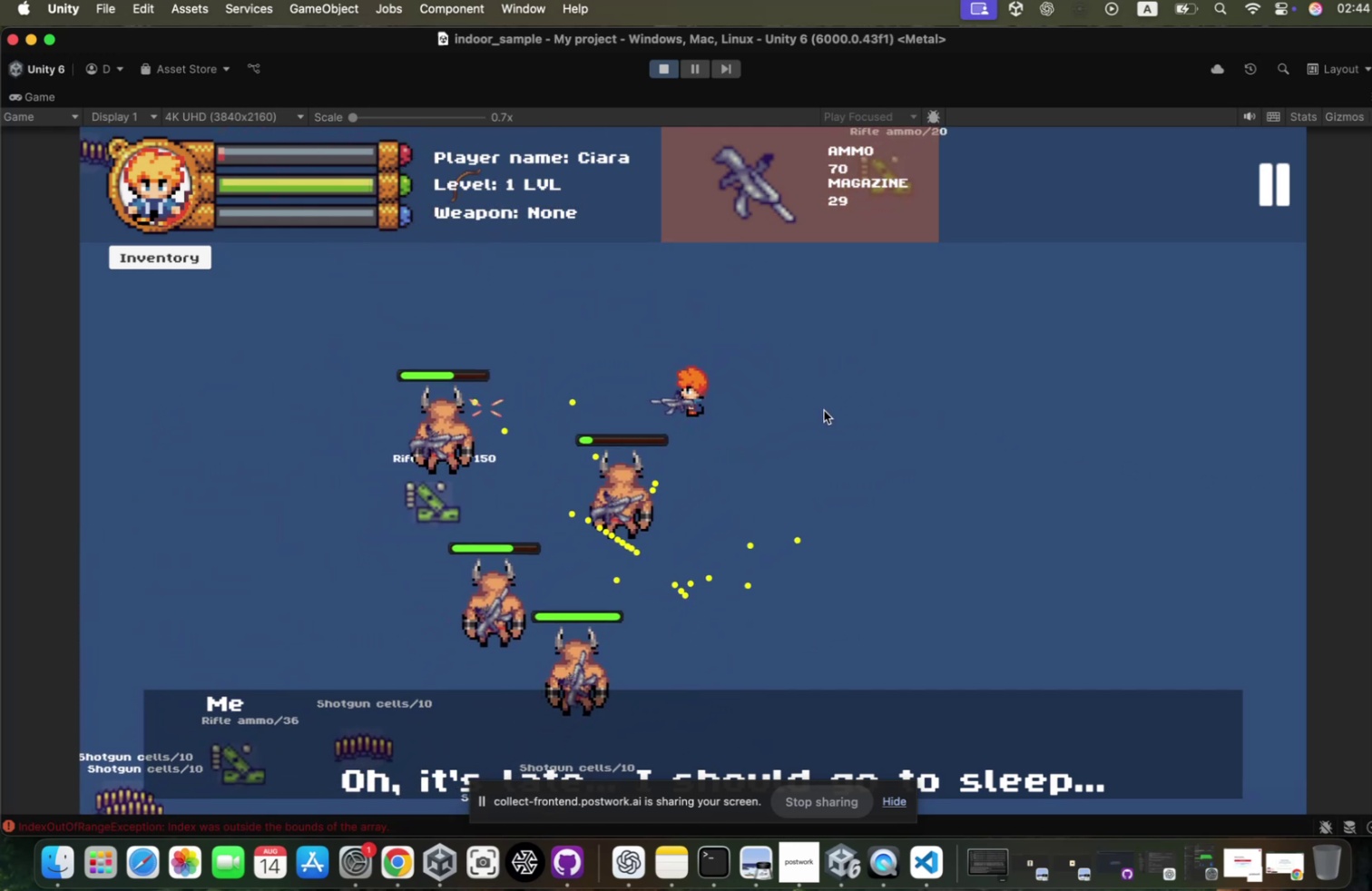 
triple_click([816, 414])
 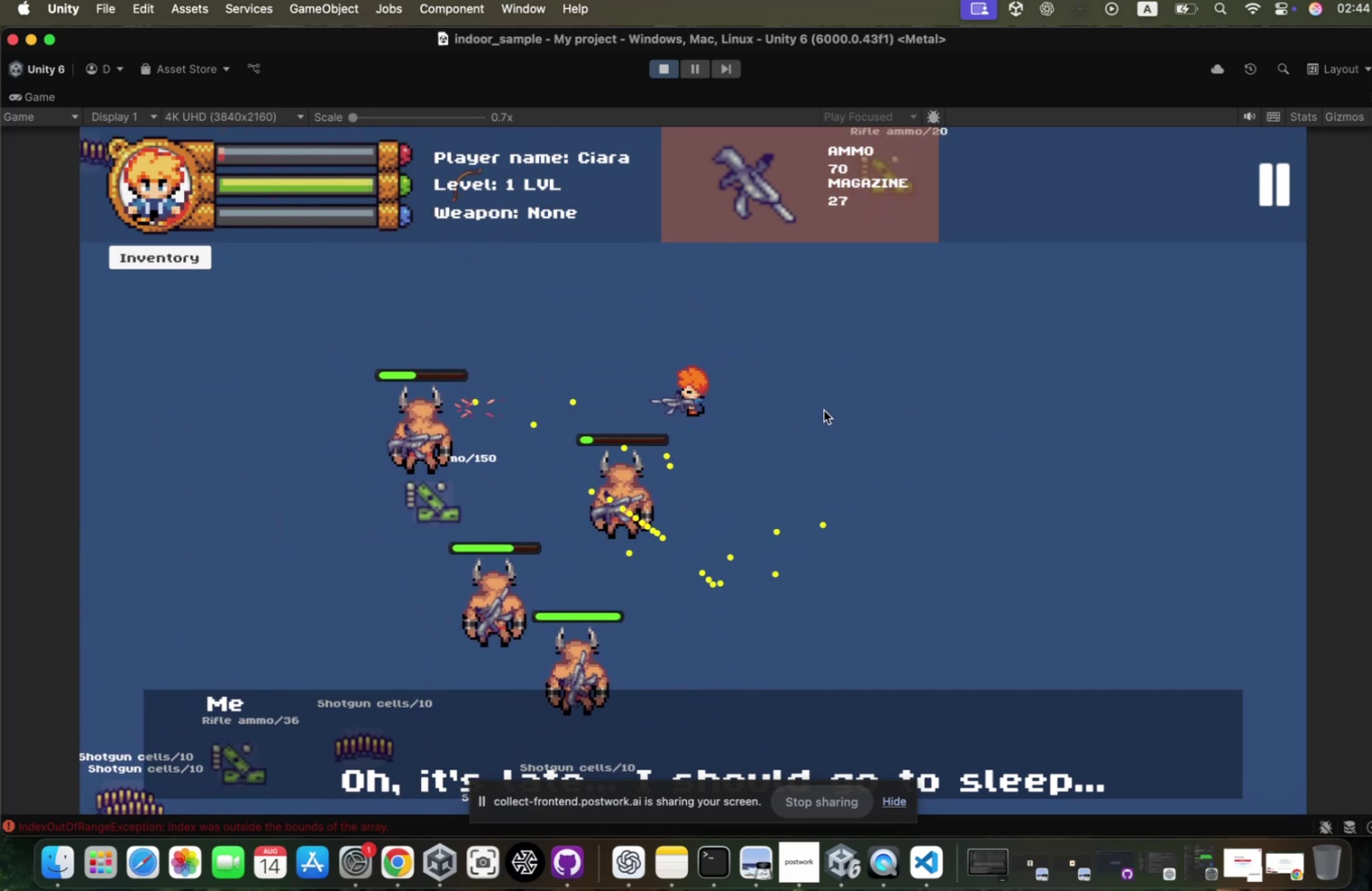 
triple_click([816, 414])
 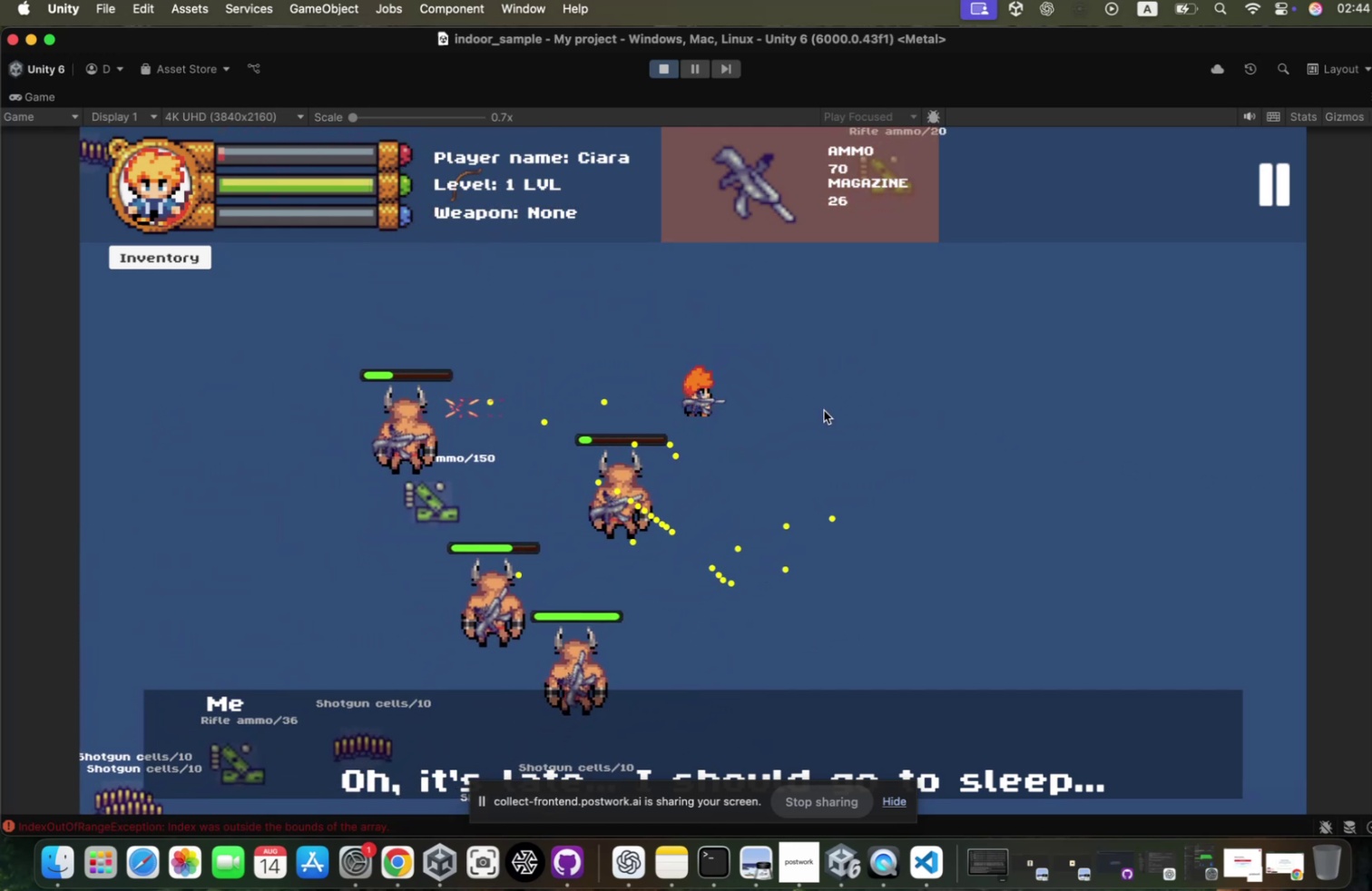 
hold_key(key=D, duration=1.32)
 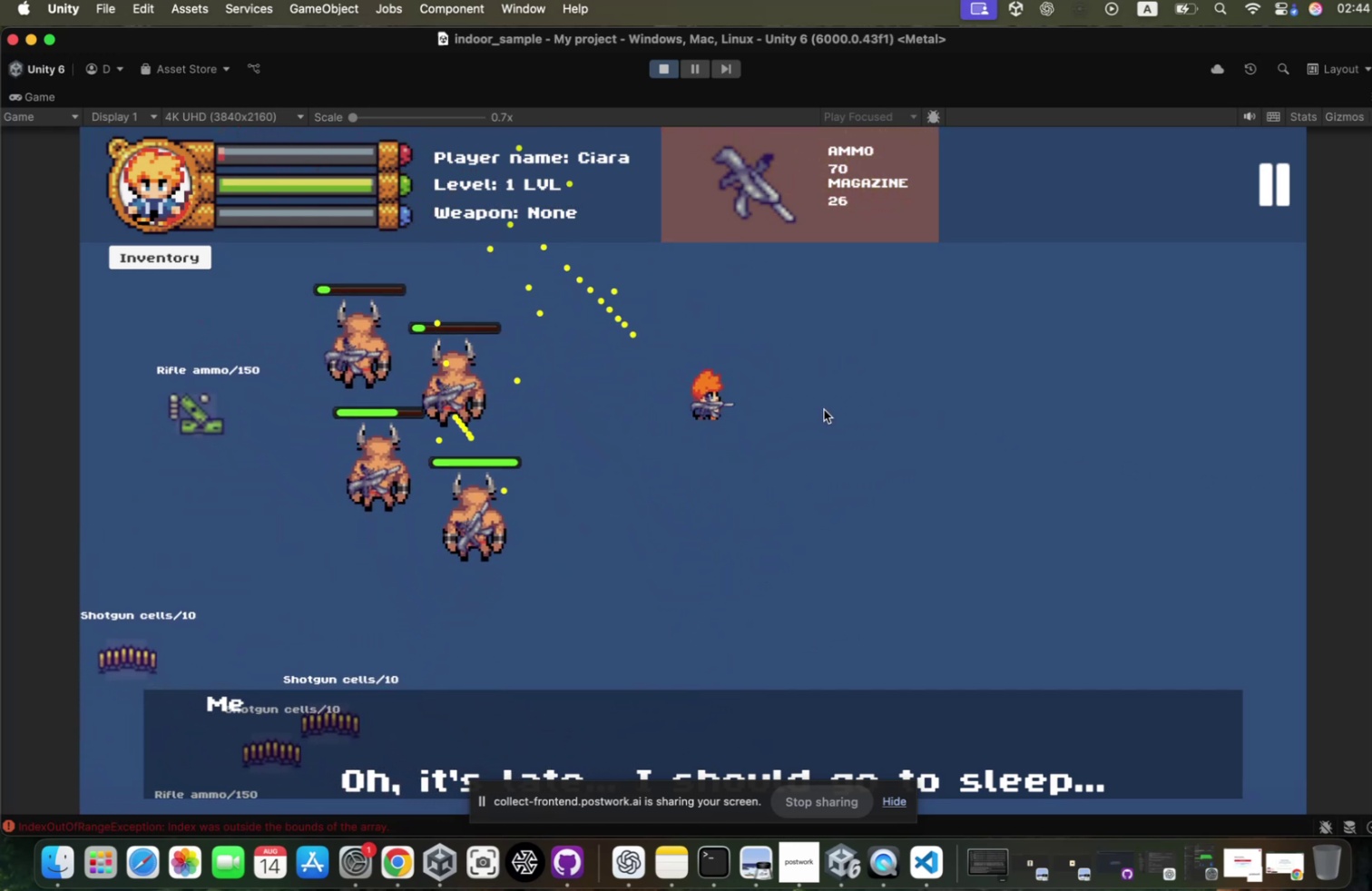 
triple_click([816, 414])
 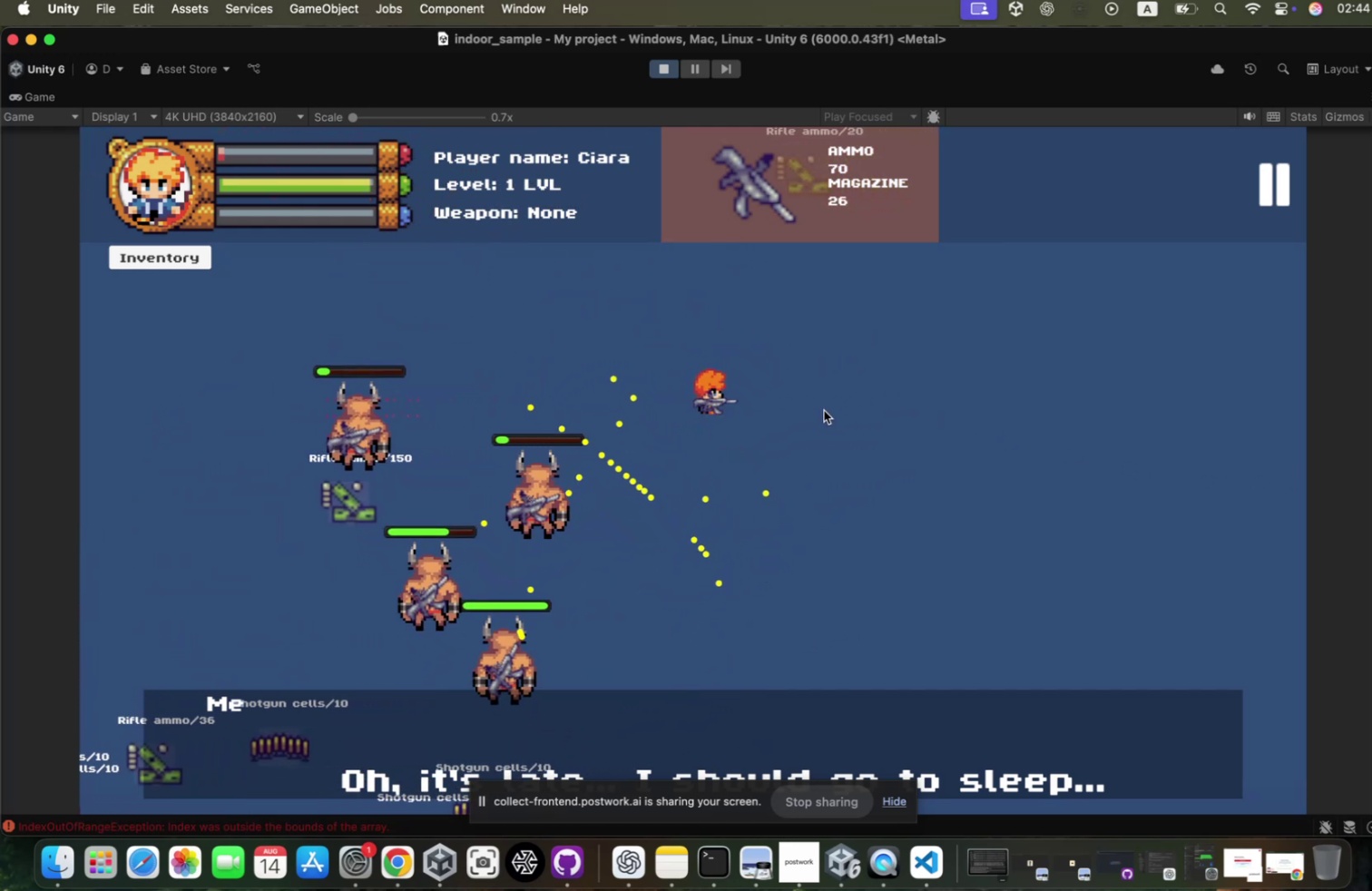 
type(ssssa)
 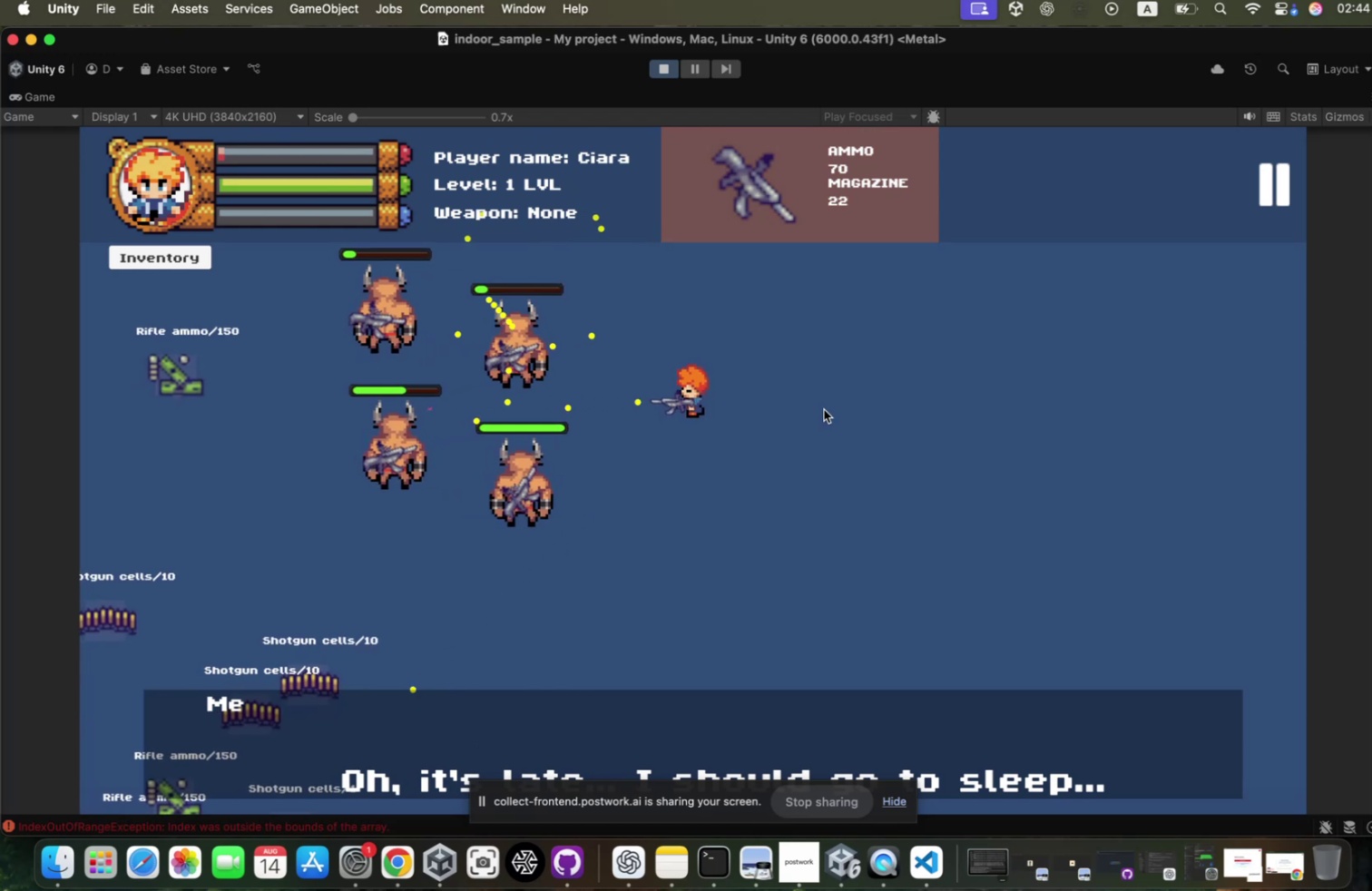 
hold_key(key=D, duration=0.42)
 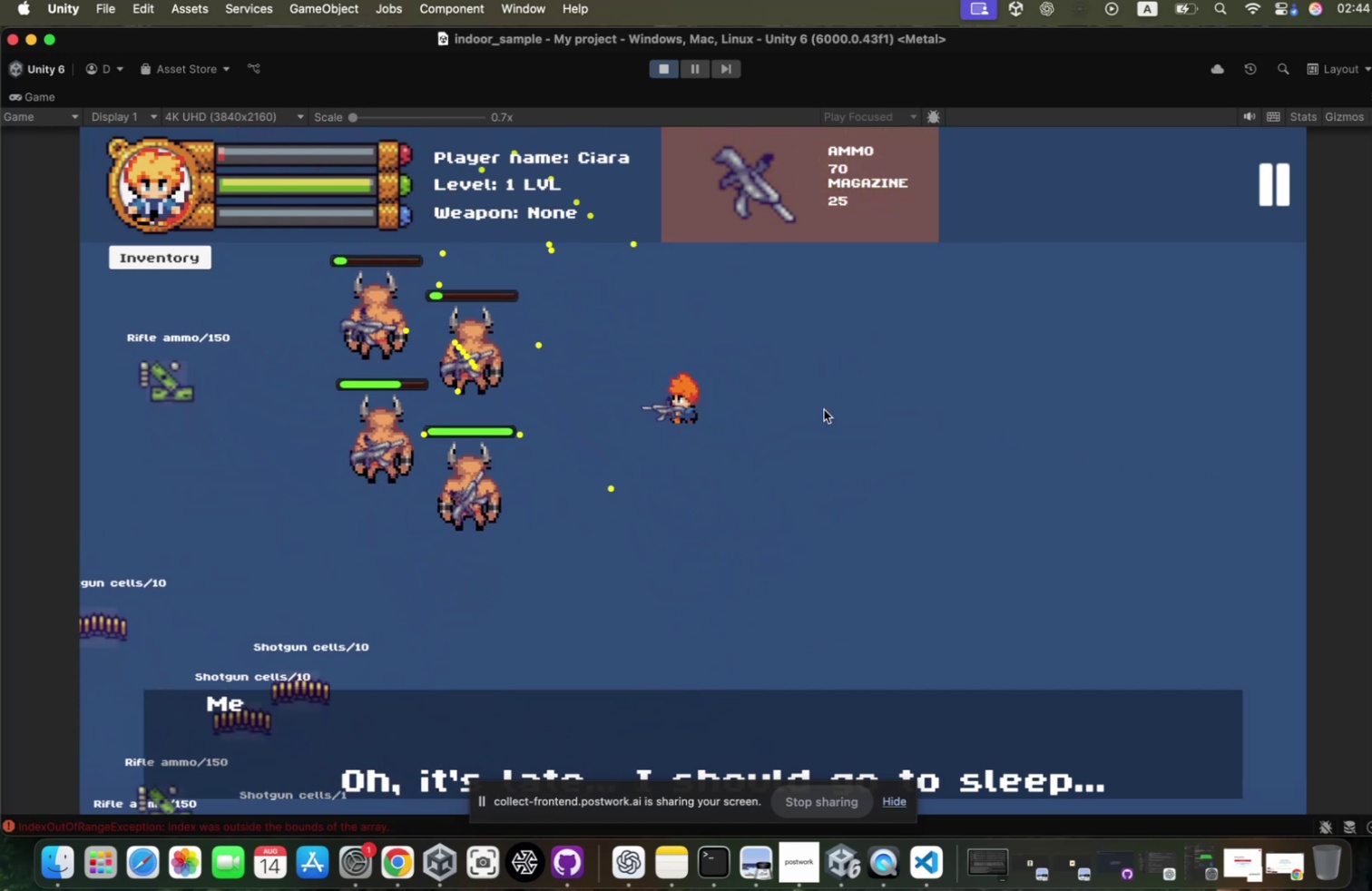 
left_click([816, 413])
 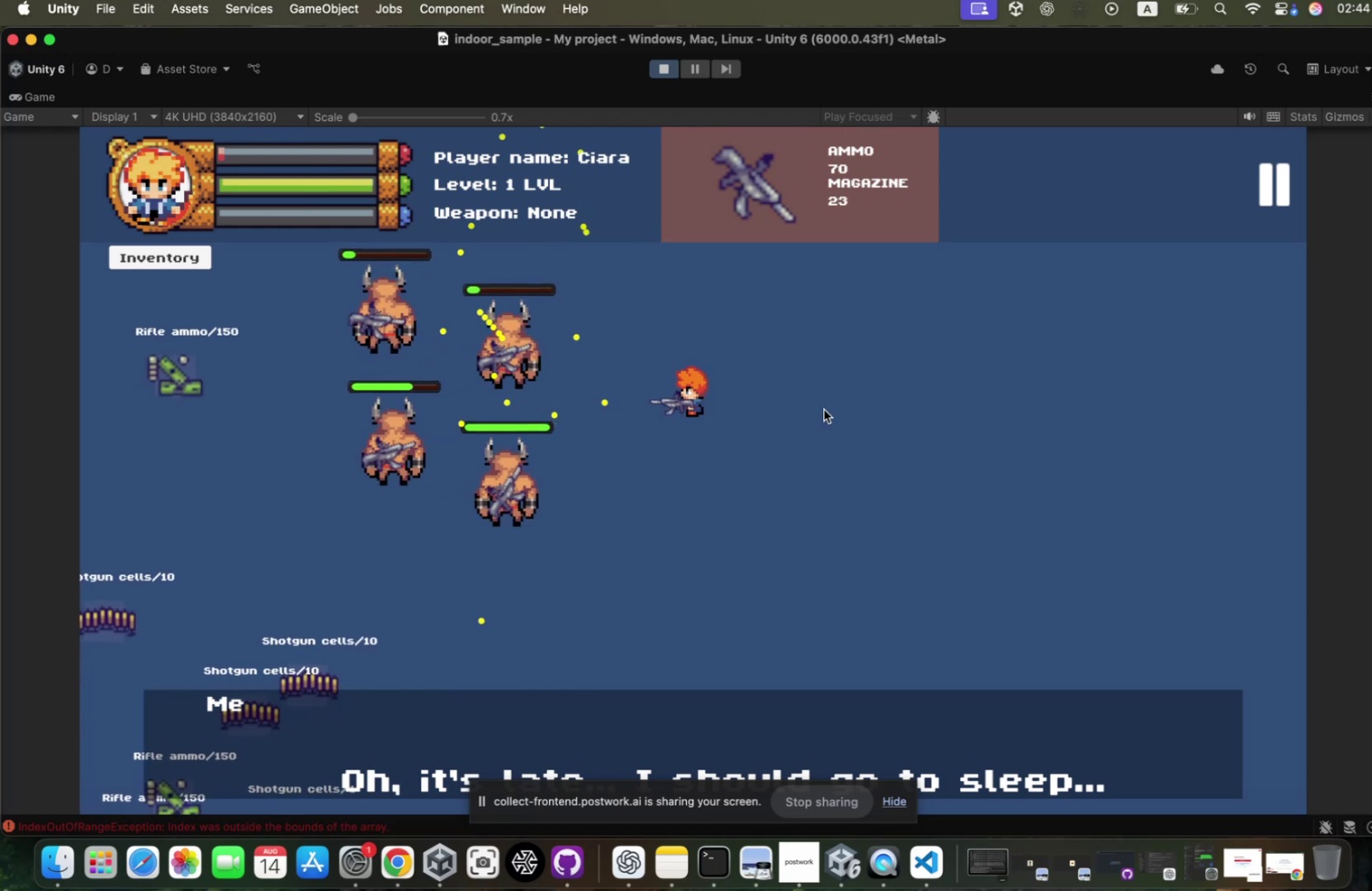 
double_click([816, 413])
 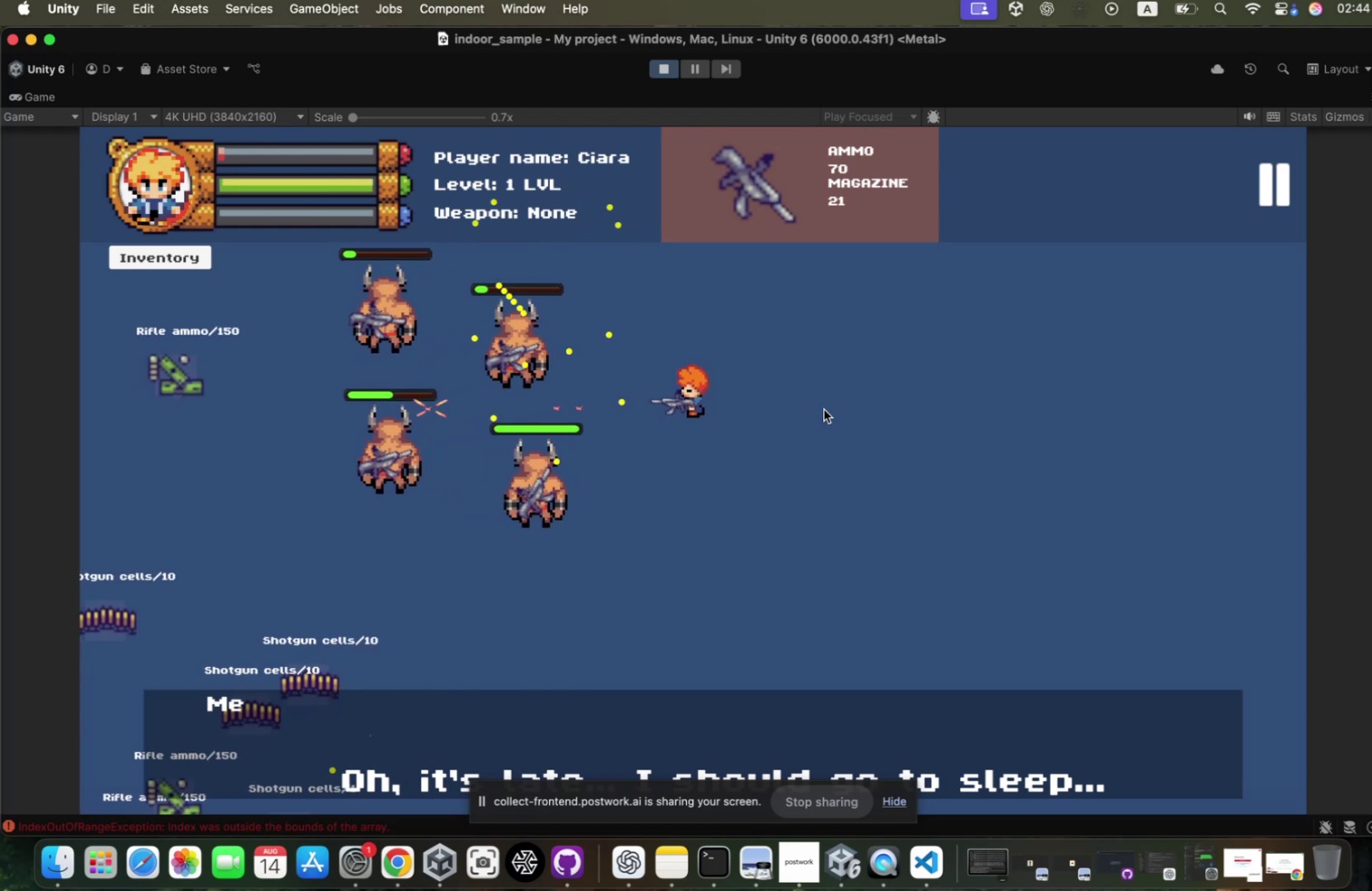 
double_click([816, 413])
 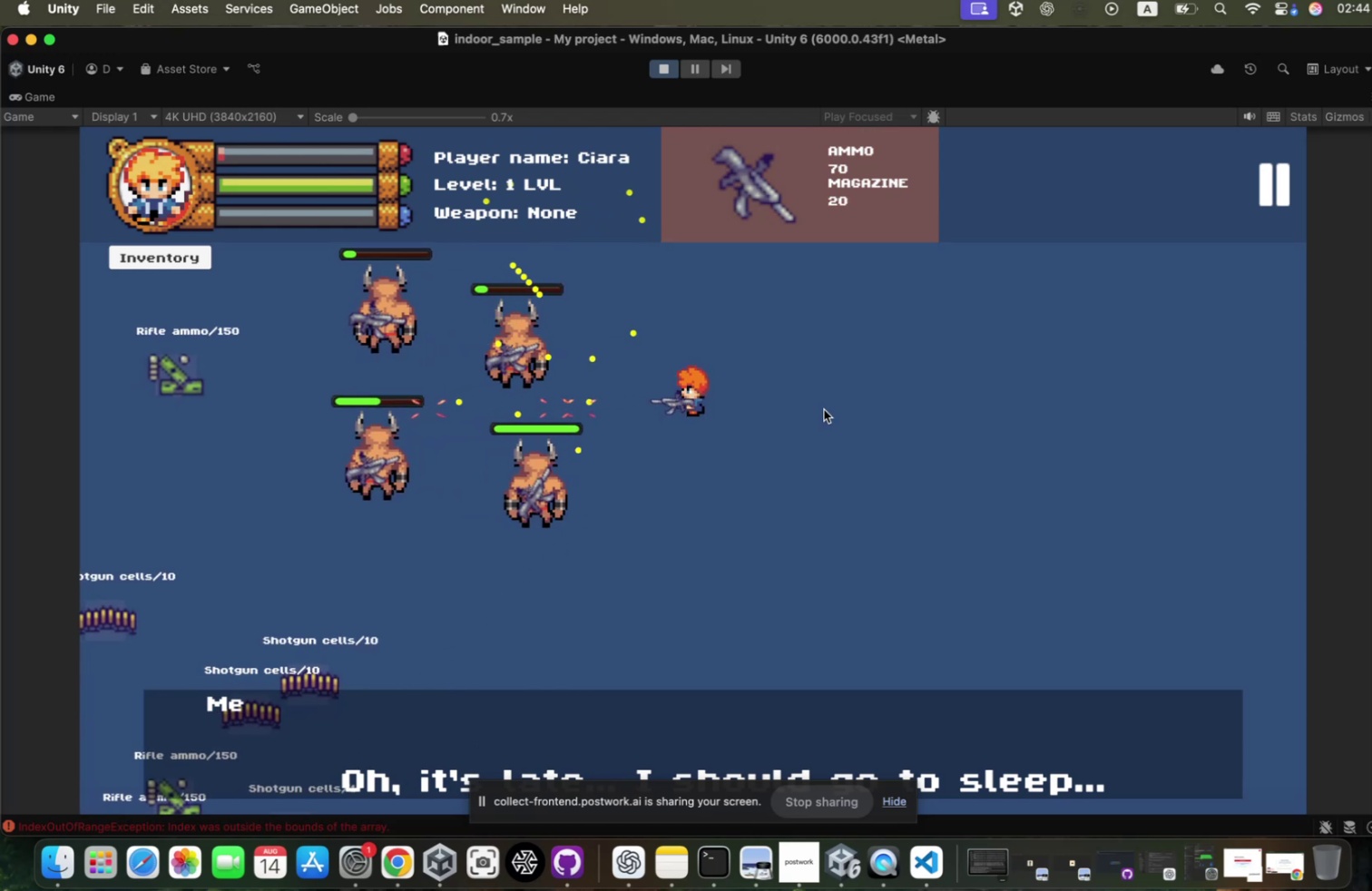 
triple_click([816, 413])
 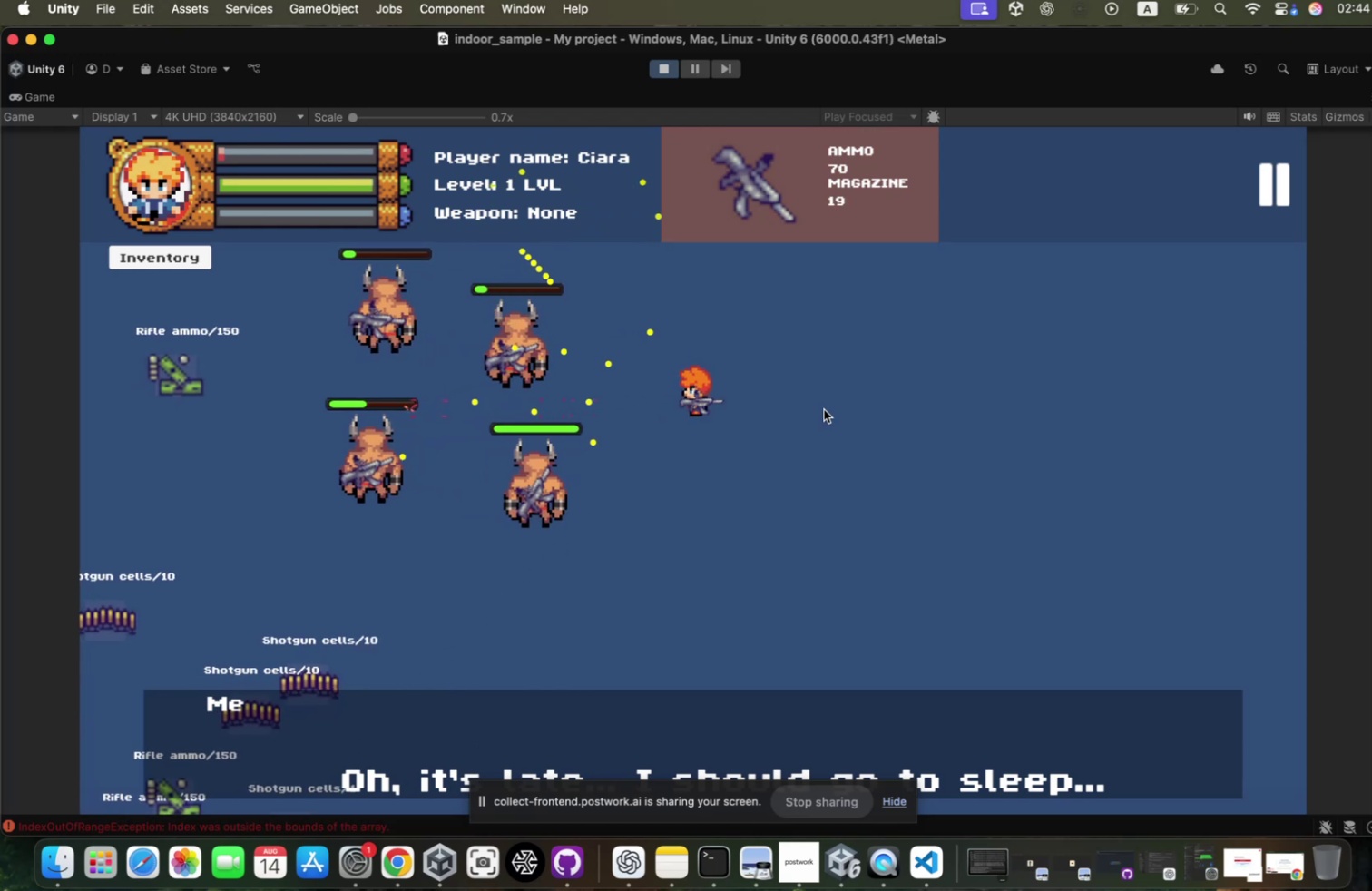 
hold_key(key=D, duration=0.52)
 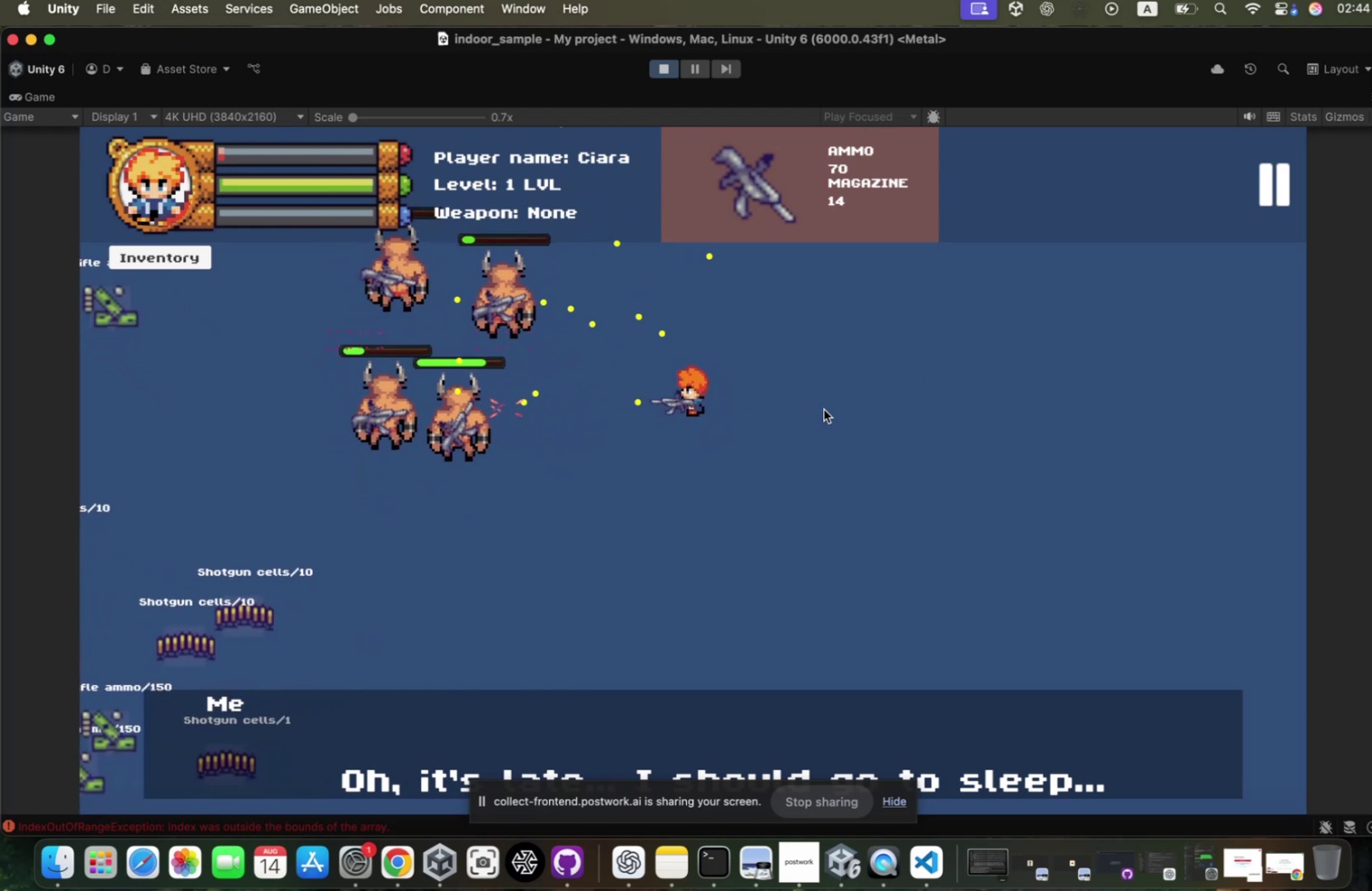 
triple_click([816, 413])
 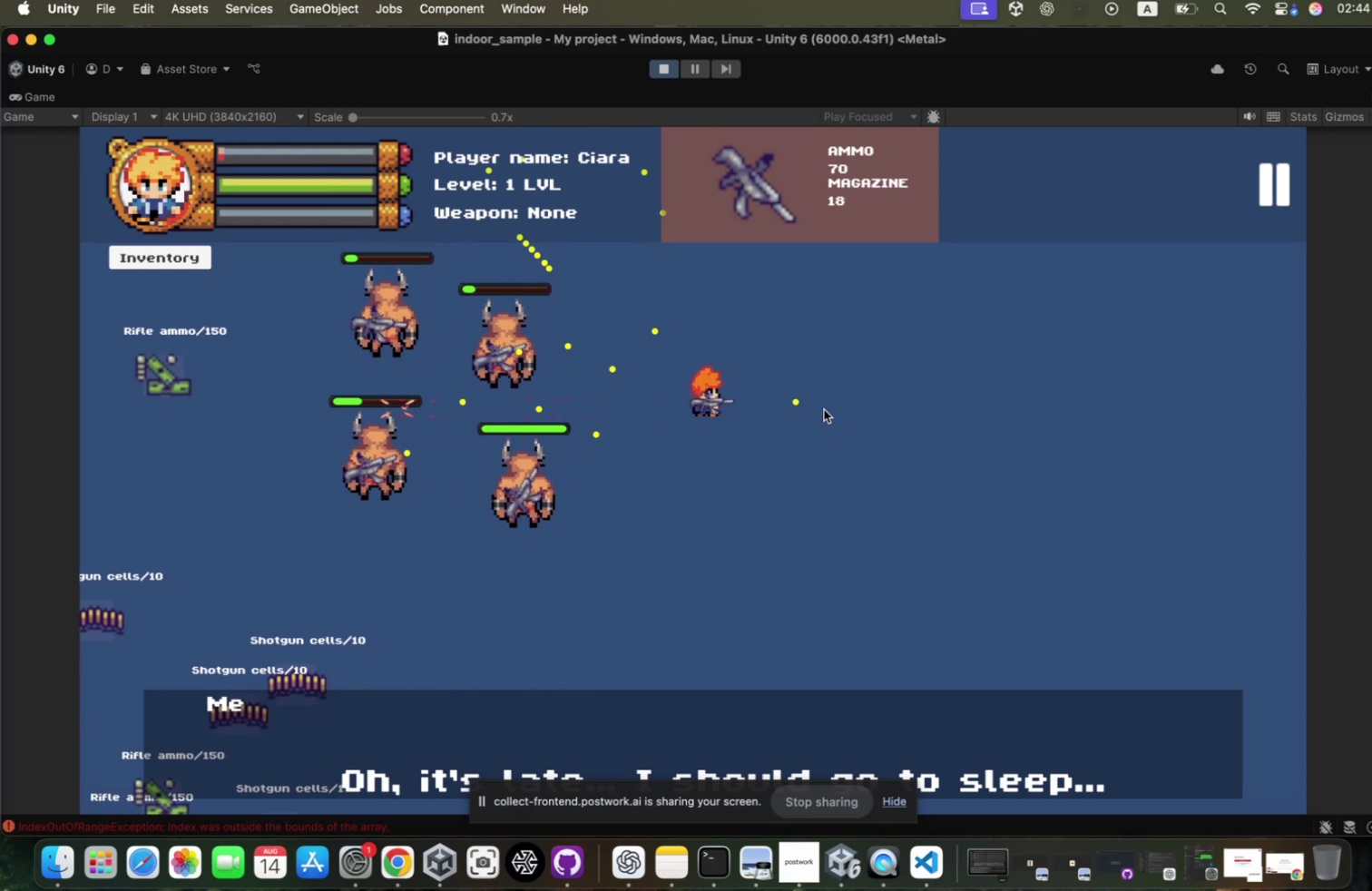 
triple_click([816, 413])
 